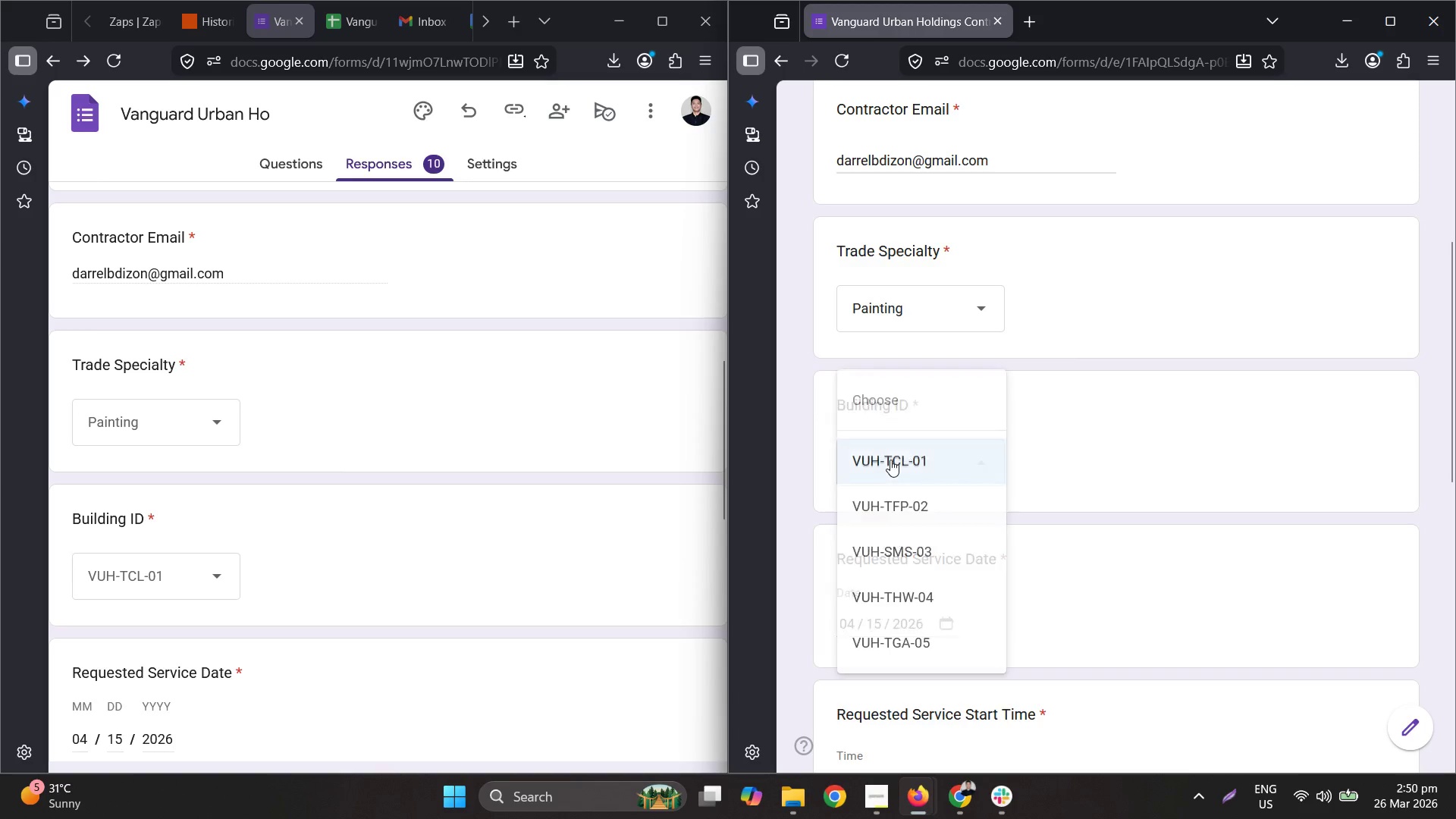 
left_click([890, 460])
 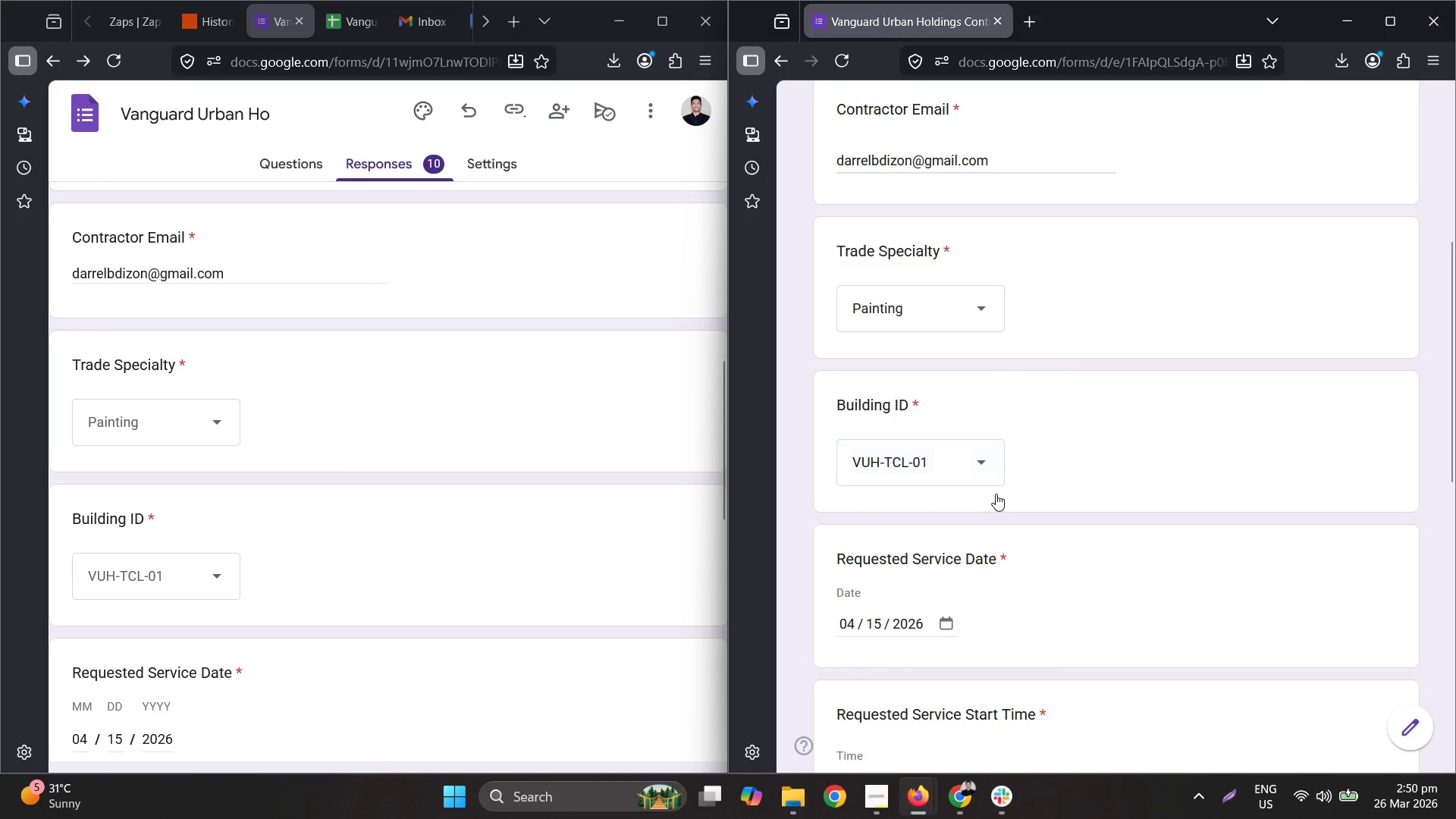 
scroll: coordinate [463, 549], scroll_direction: down, amount: 15.0
 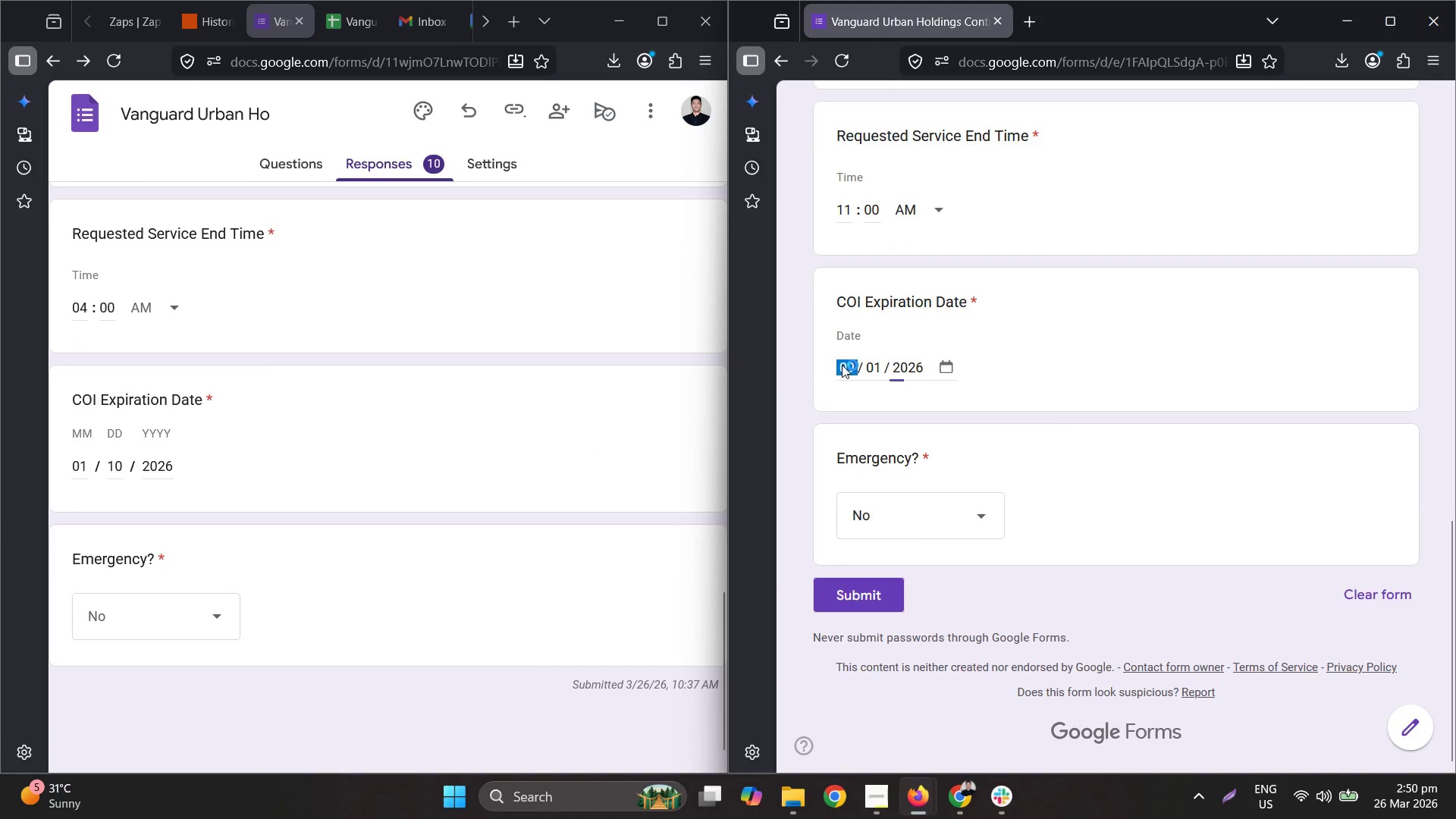 
key(Numpad0)
 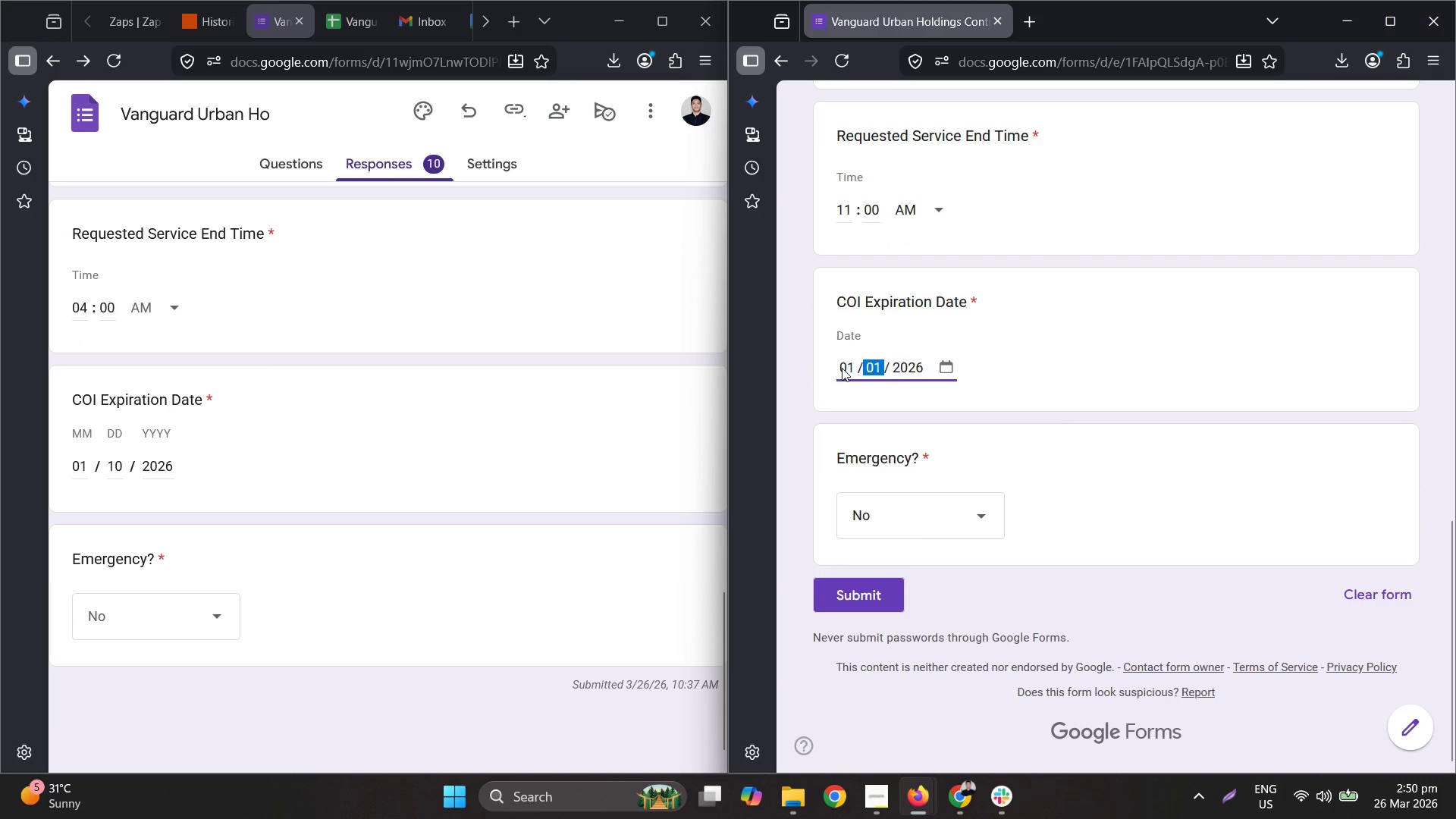 
key(Numpad1)
 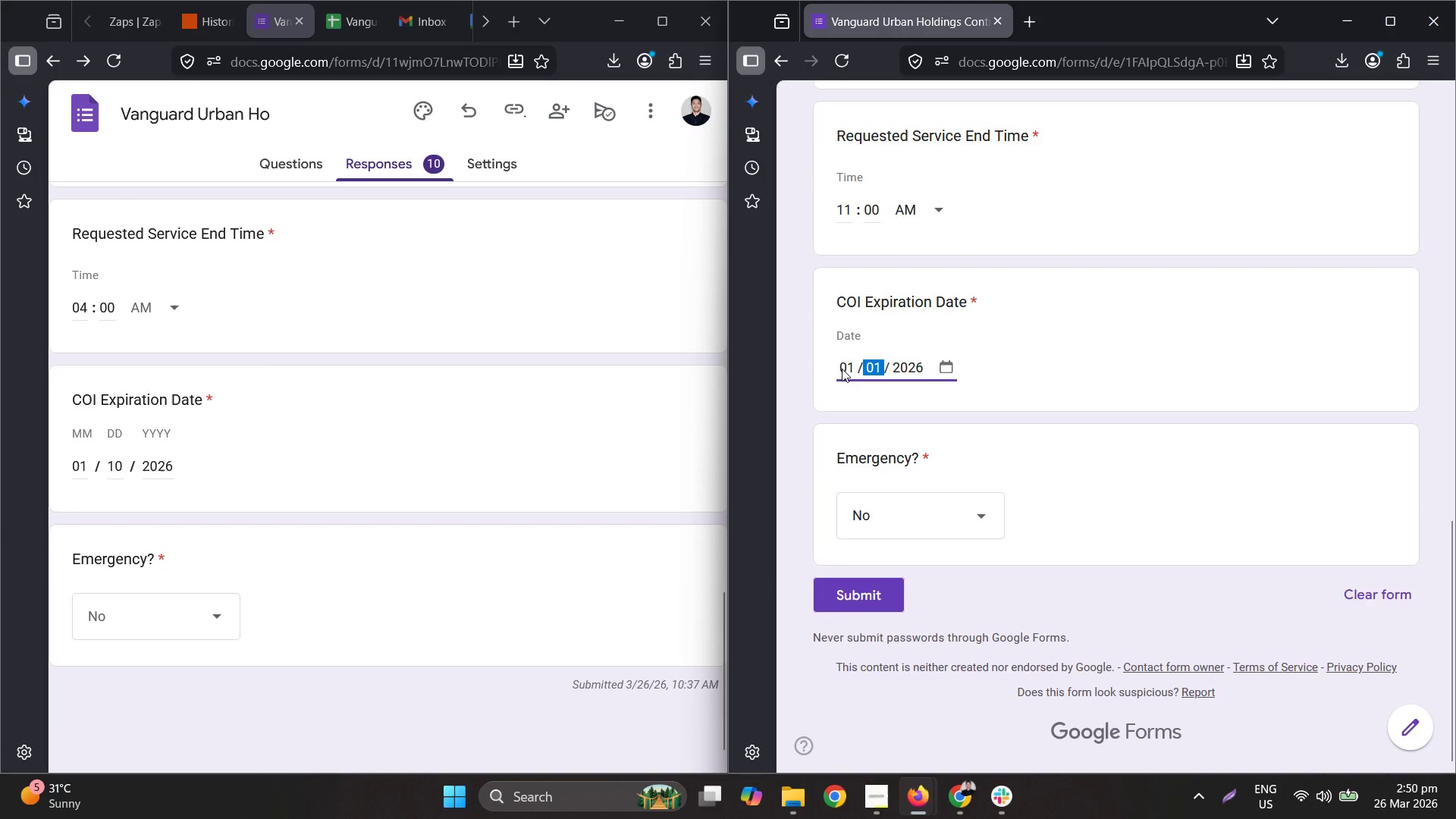 
key(Numpad1)
 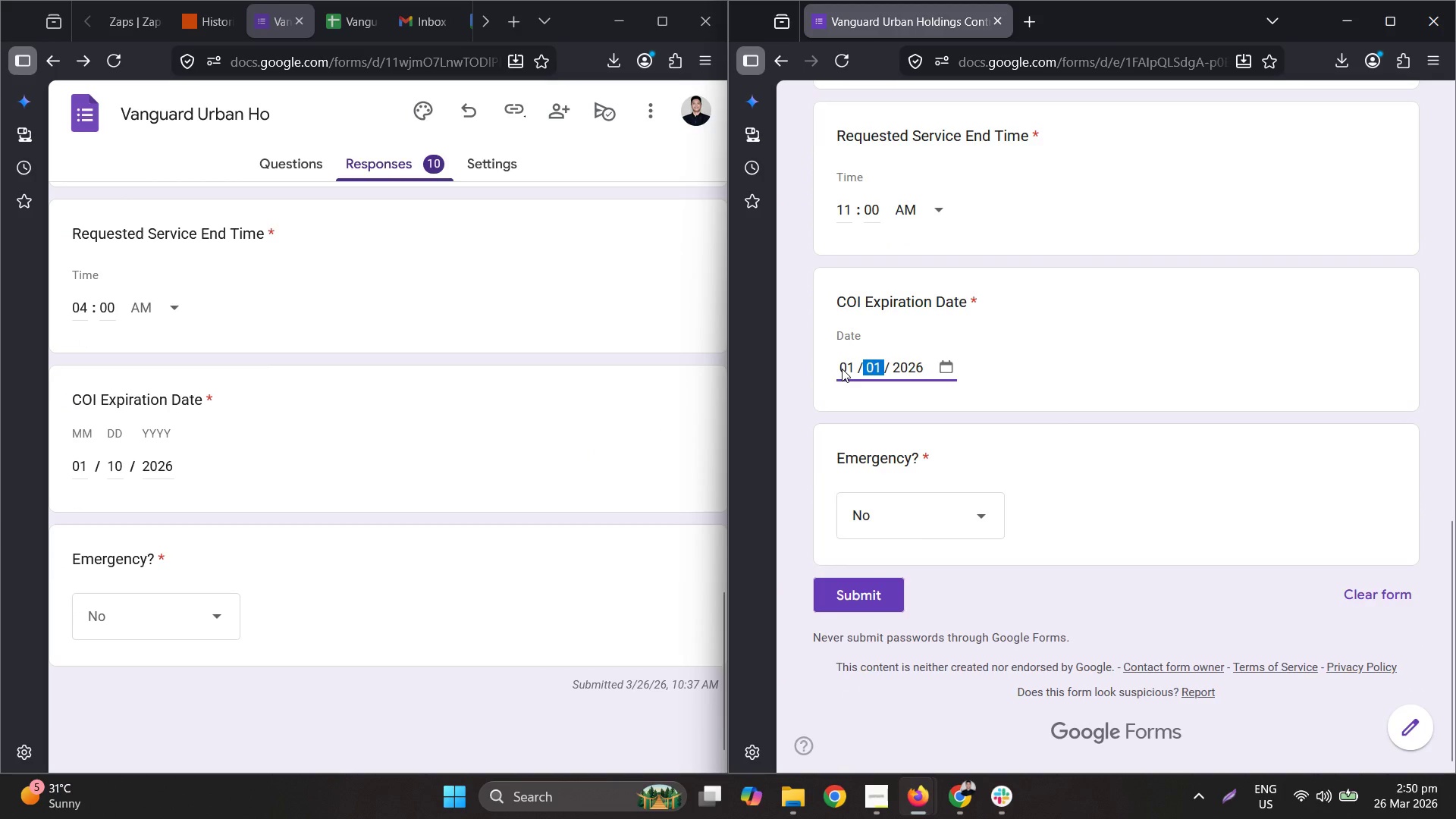 
key(Numpad0)
 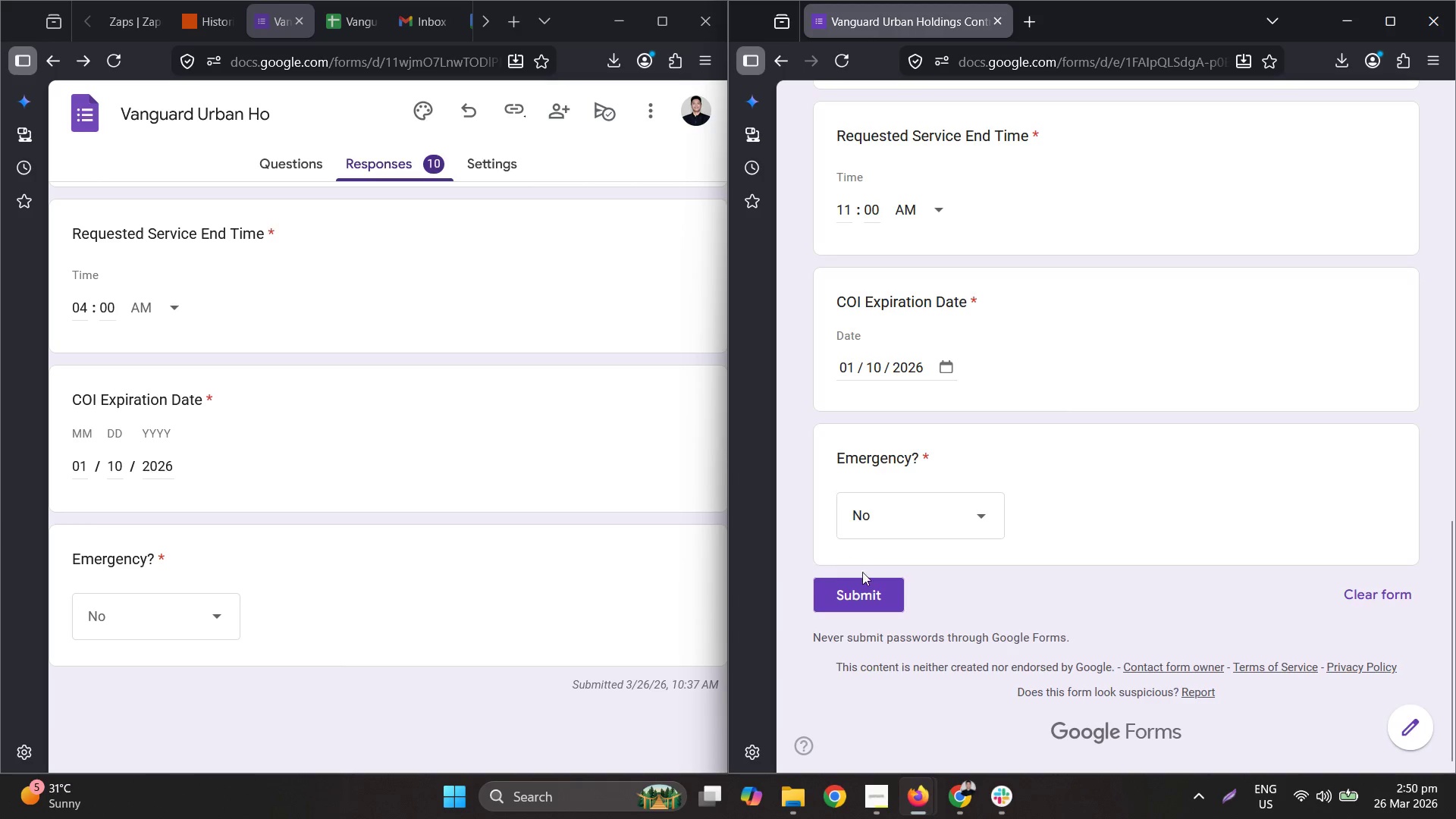 
left_click([868, 605])
 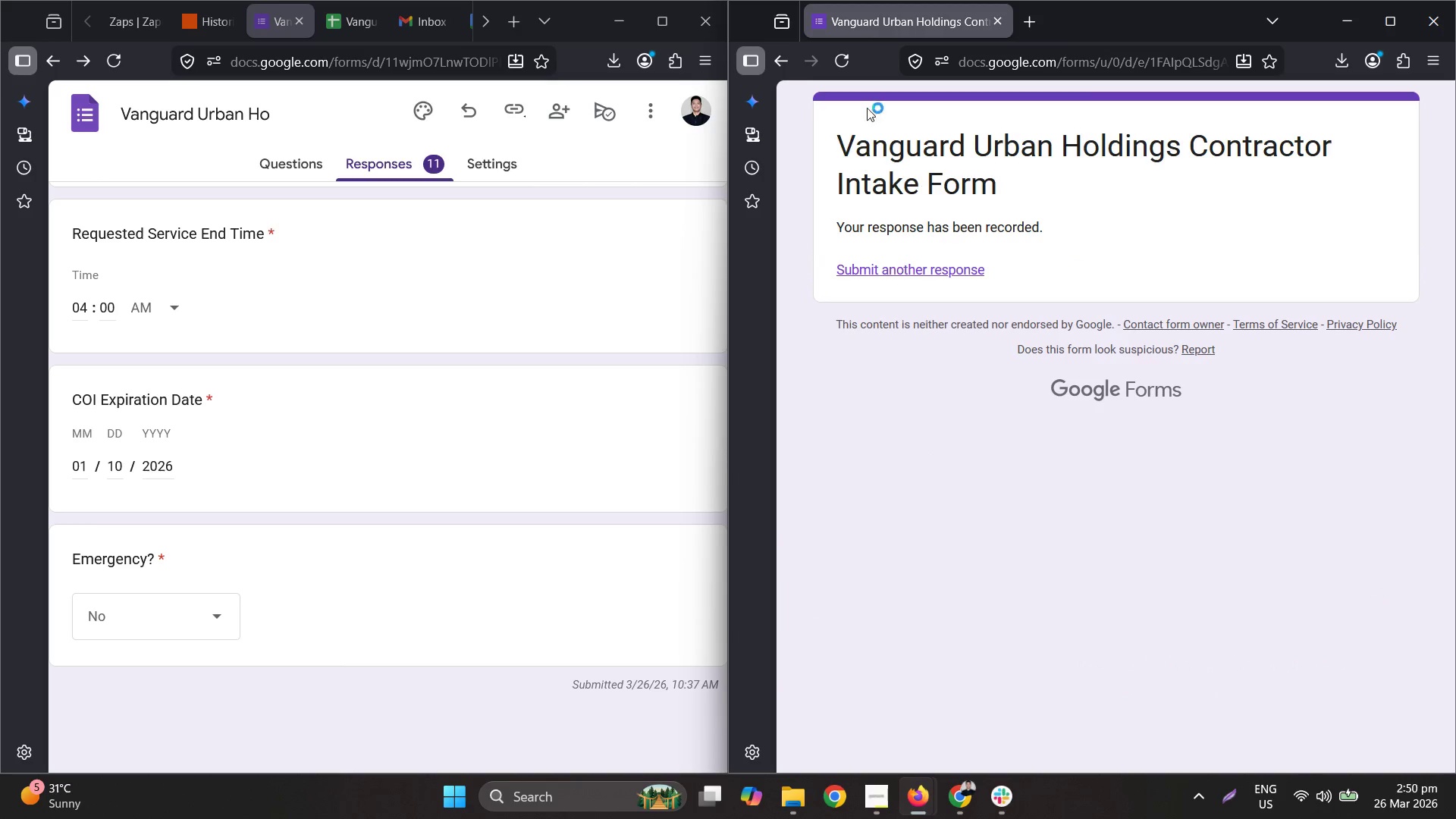 
left_click([789, 61])
 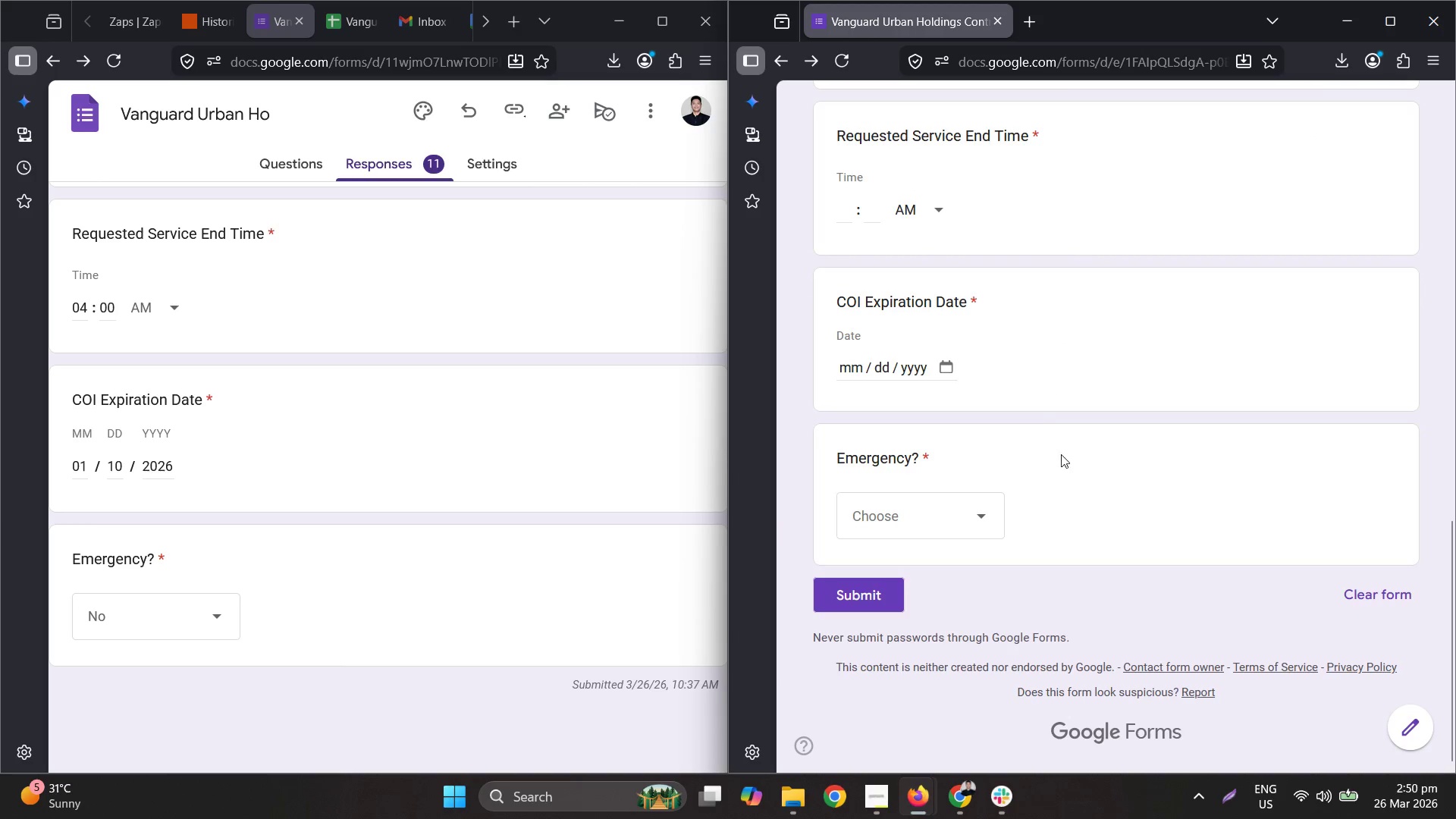 
scroll: coordinate [409, 320], scroll_direction: up, amount: 28.0
 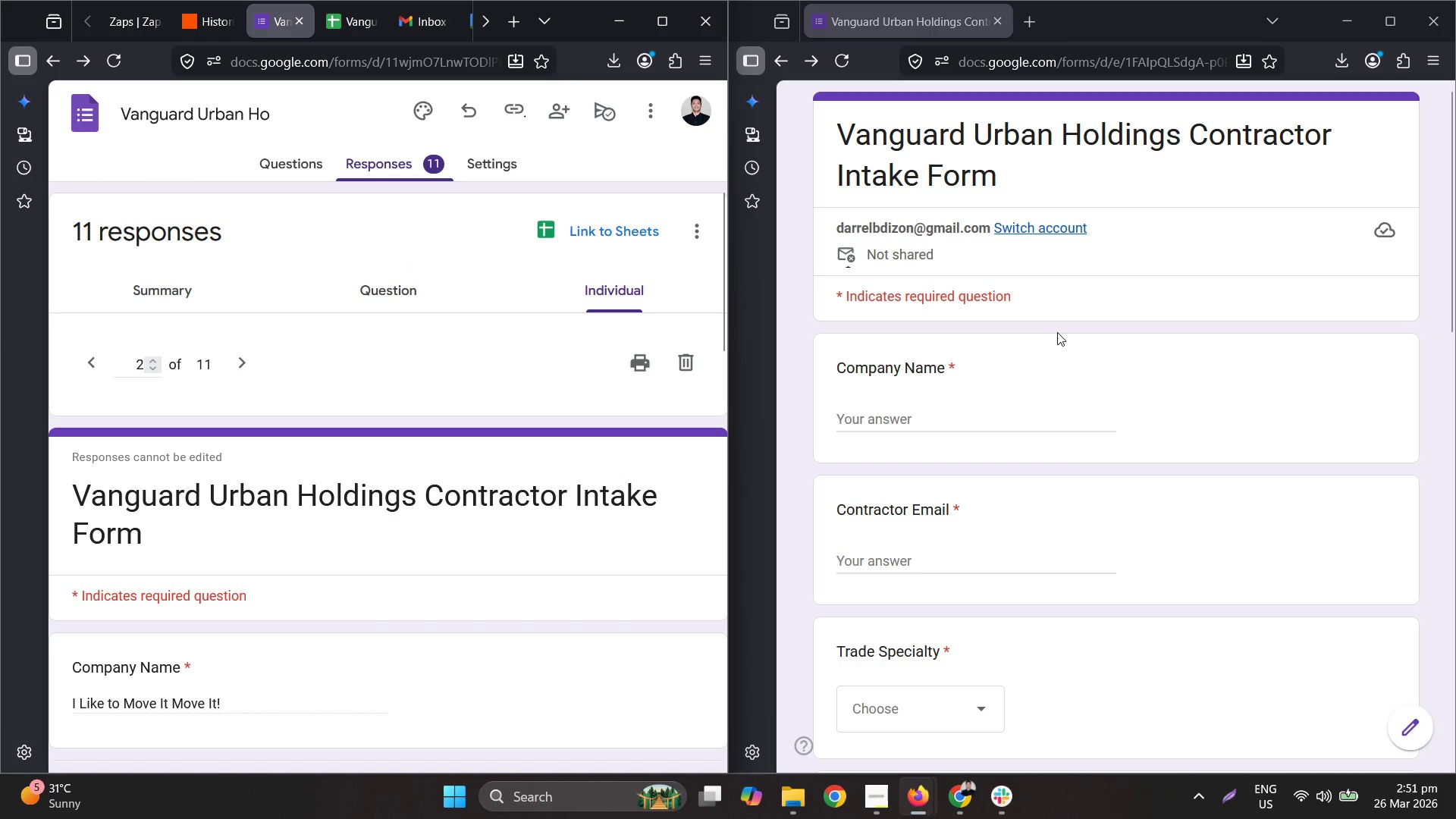 
left_click([946, 422])
 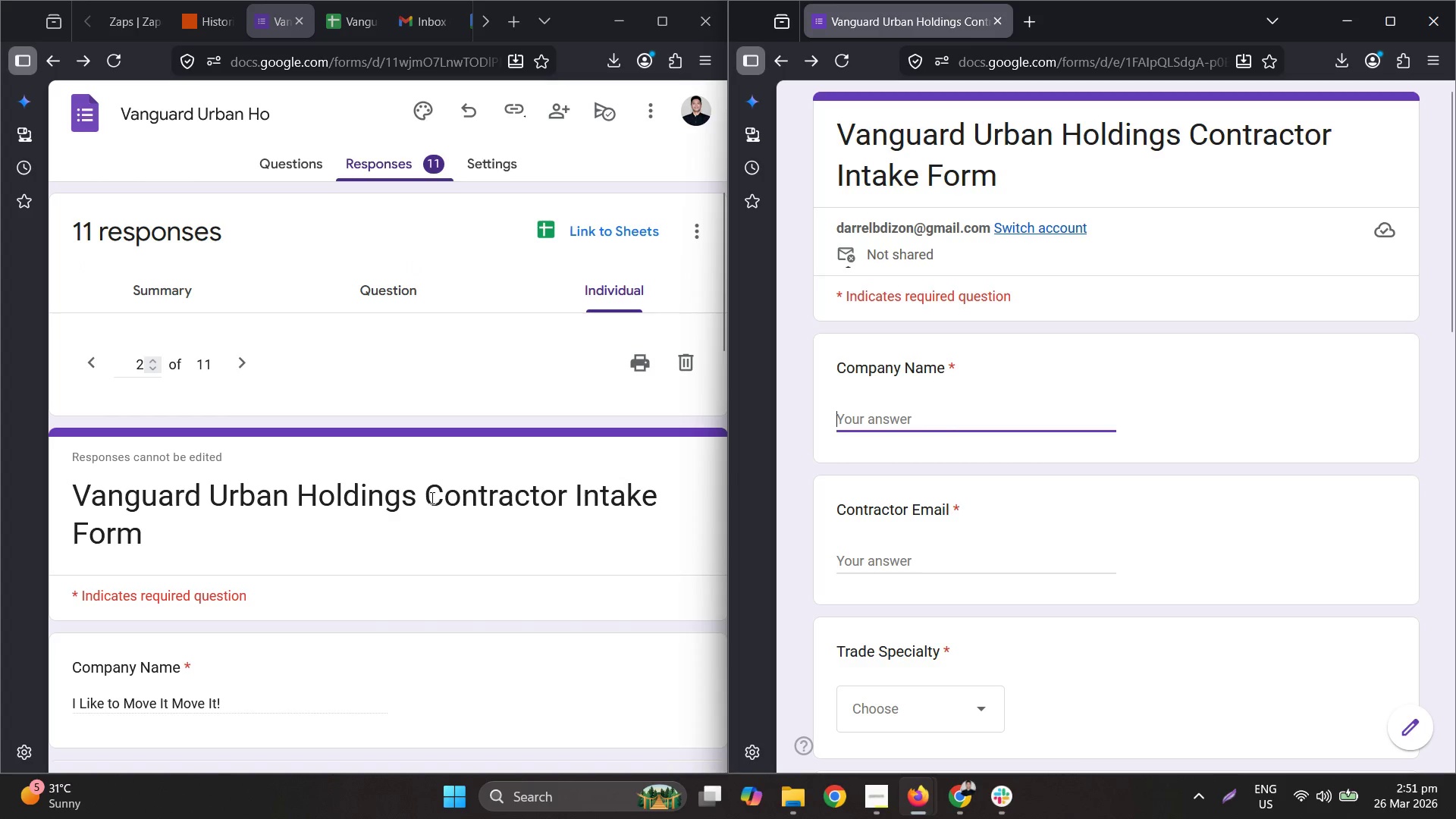 
left_click([145, 381])
 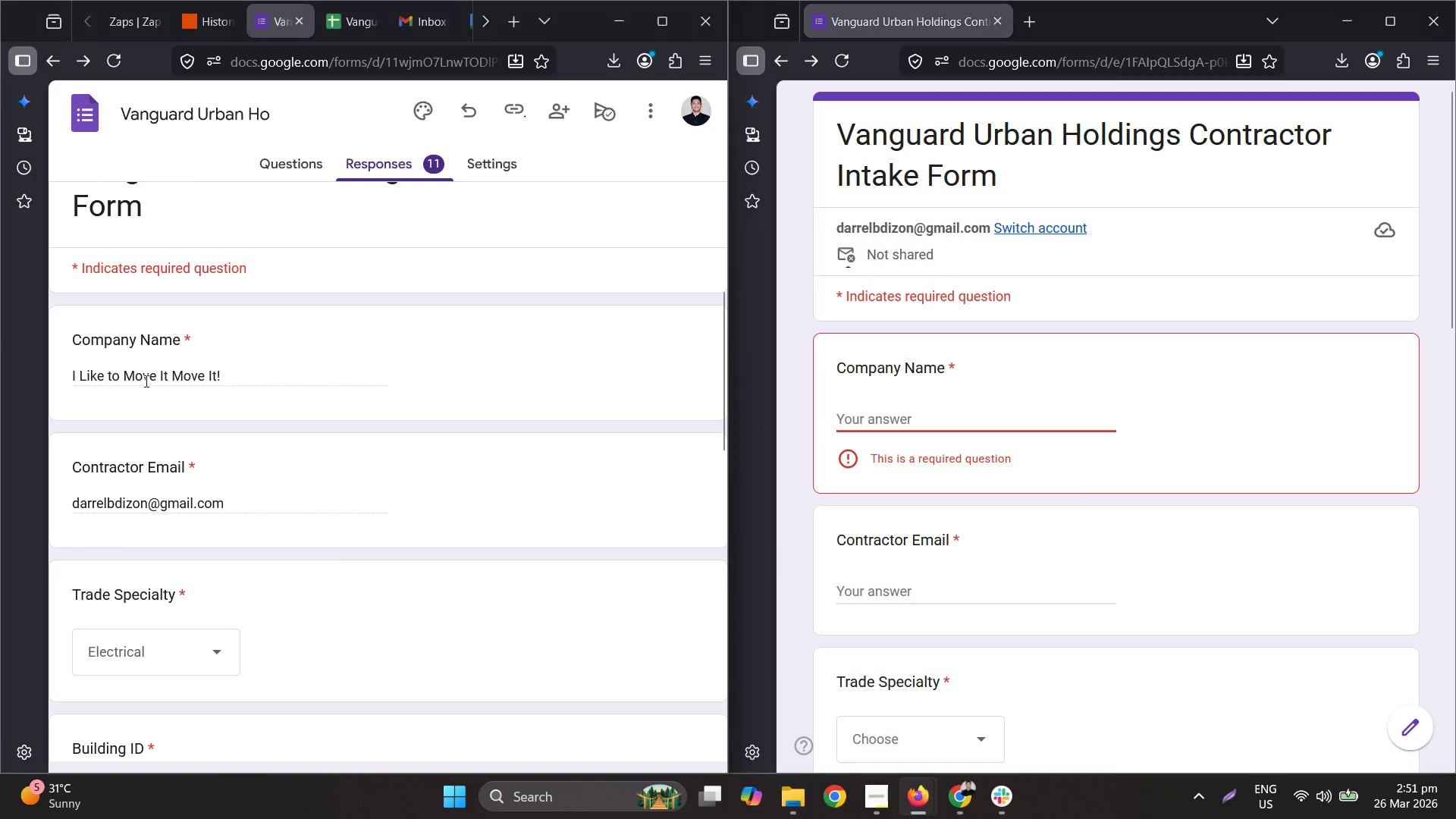 
scroll: coordinate [431, 496], scroll_direction: down, amount: 3.0
 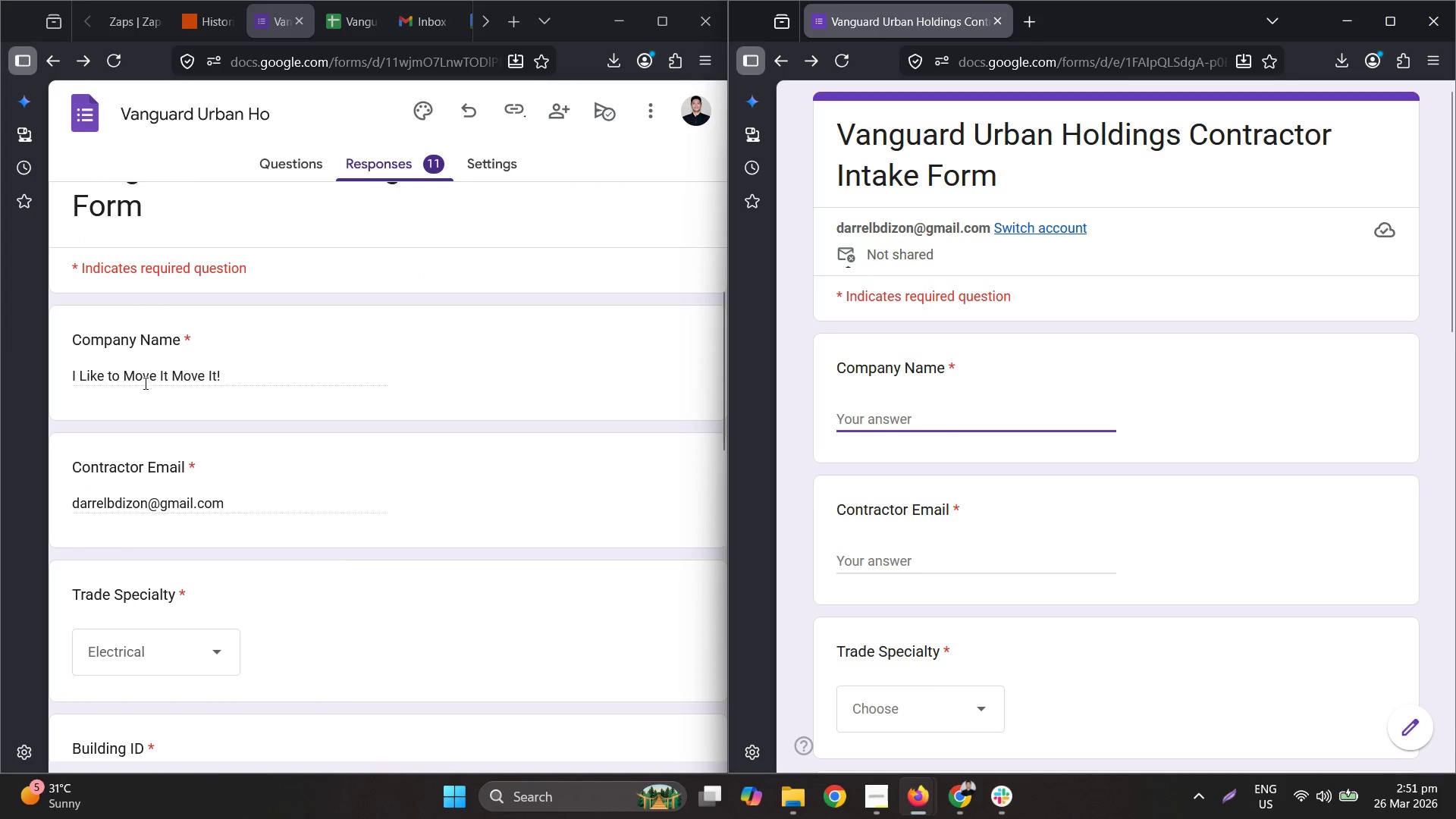 
double_click([145, 381])
 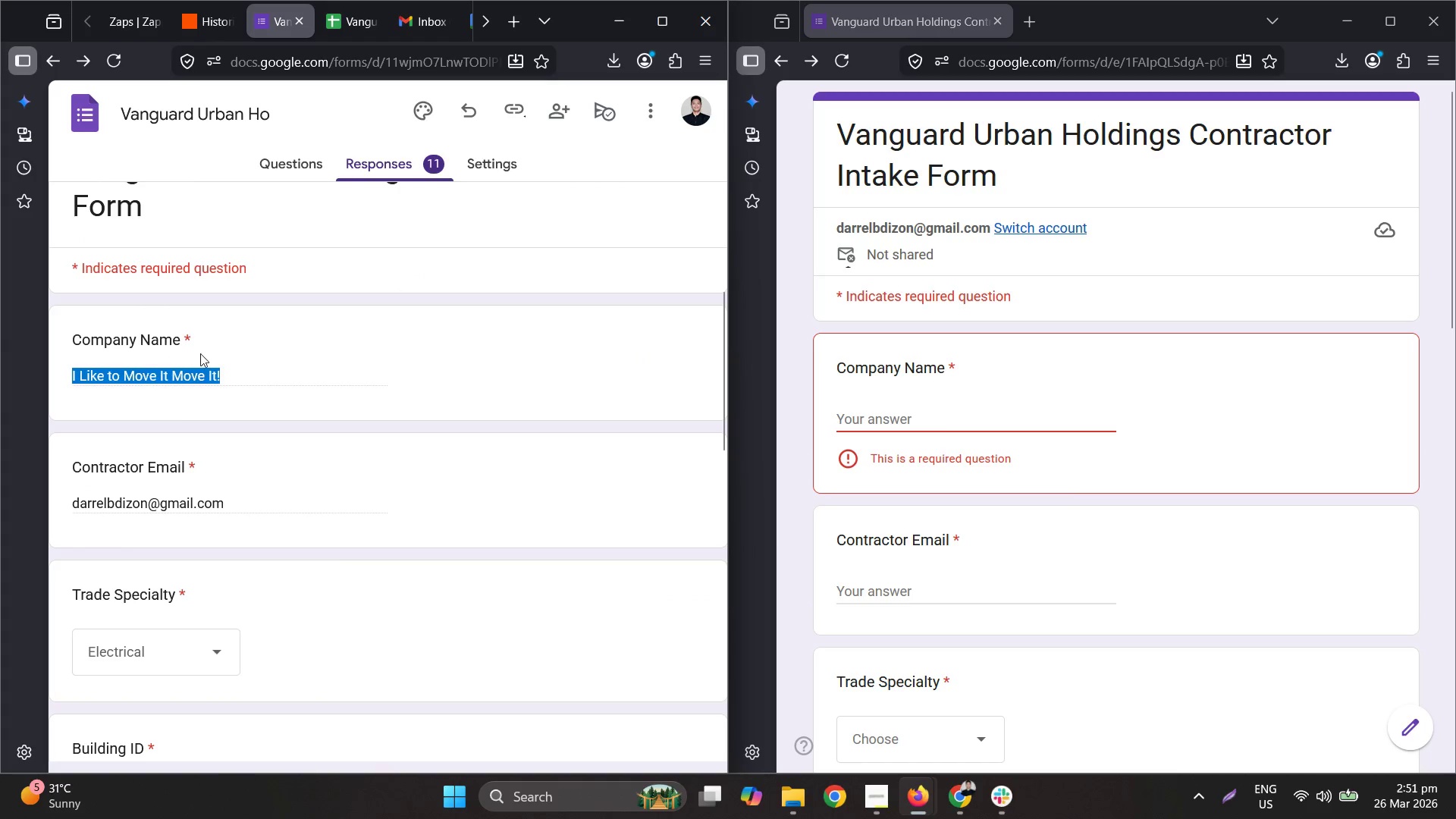 
key(Control+C)
 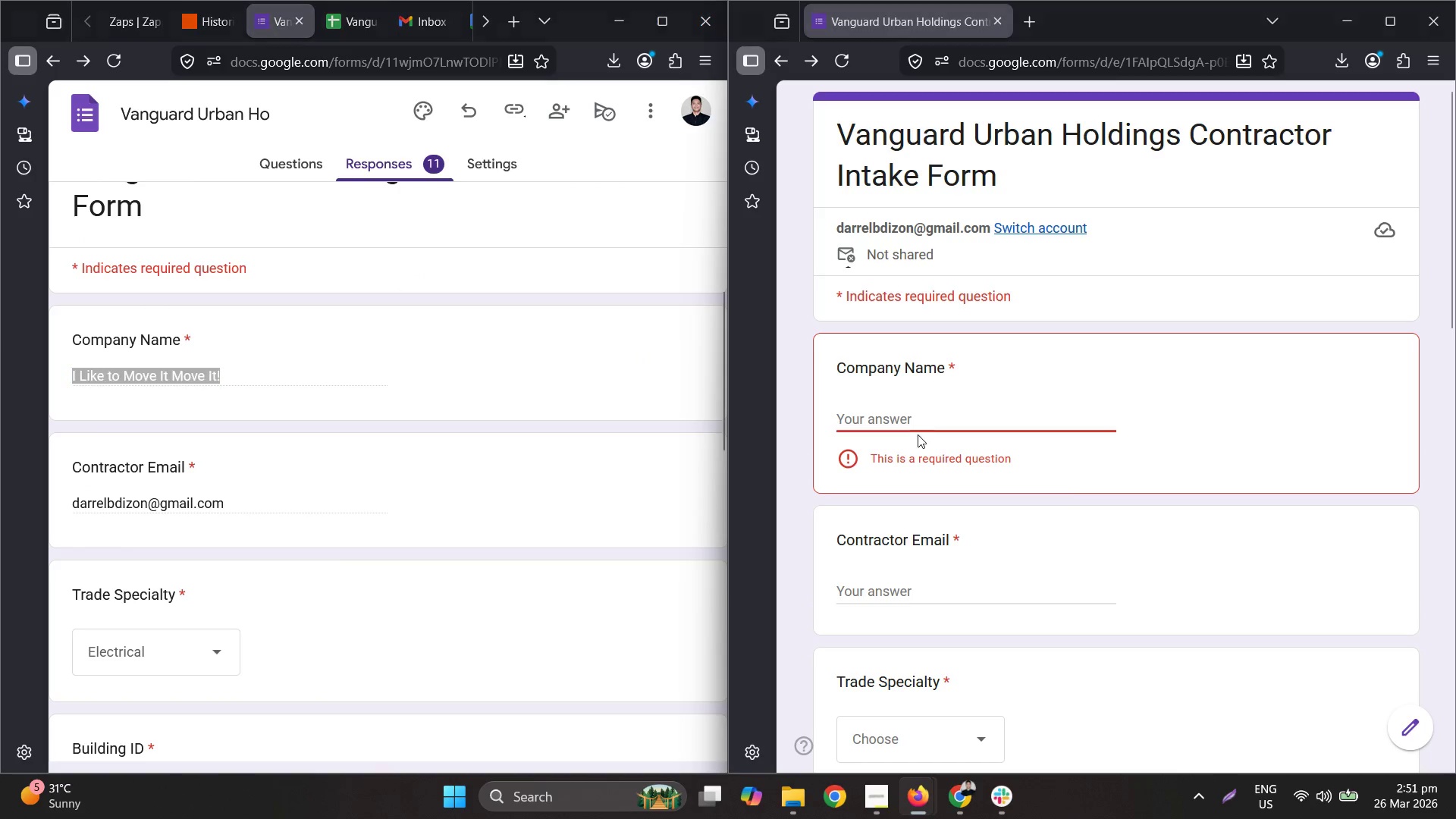 
double_click([915, 417])
 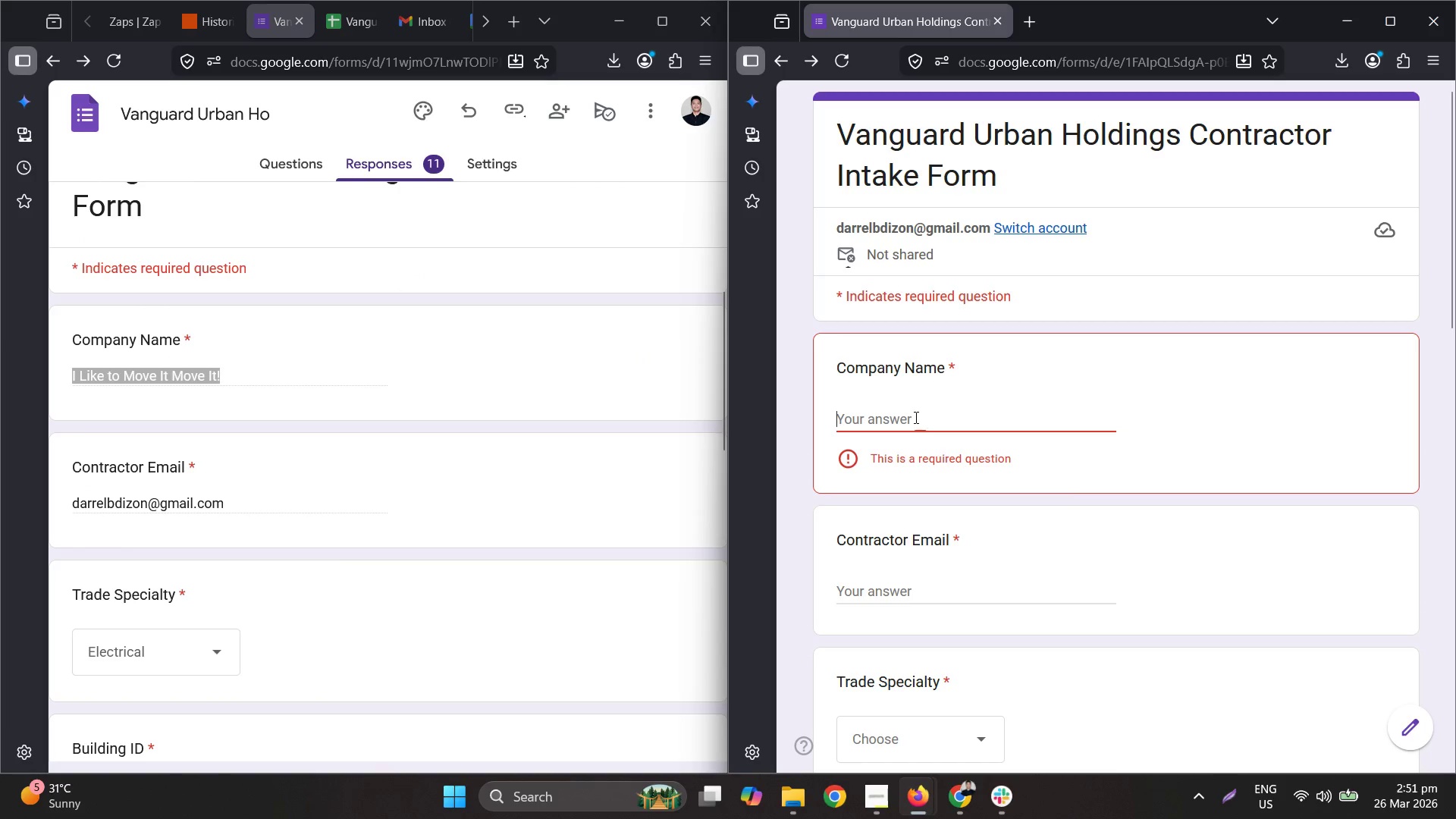 
key(Control+ControlLeft)
 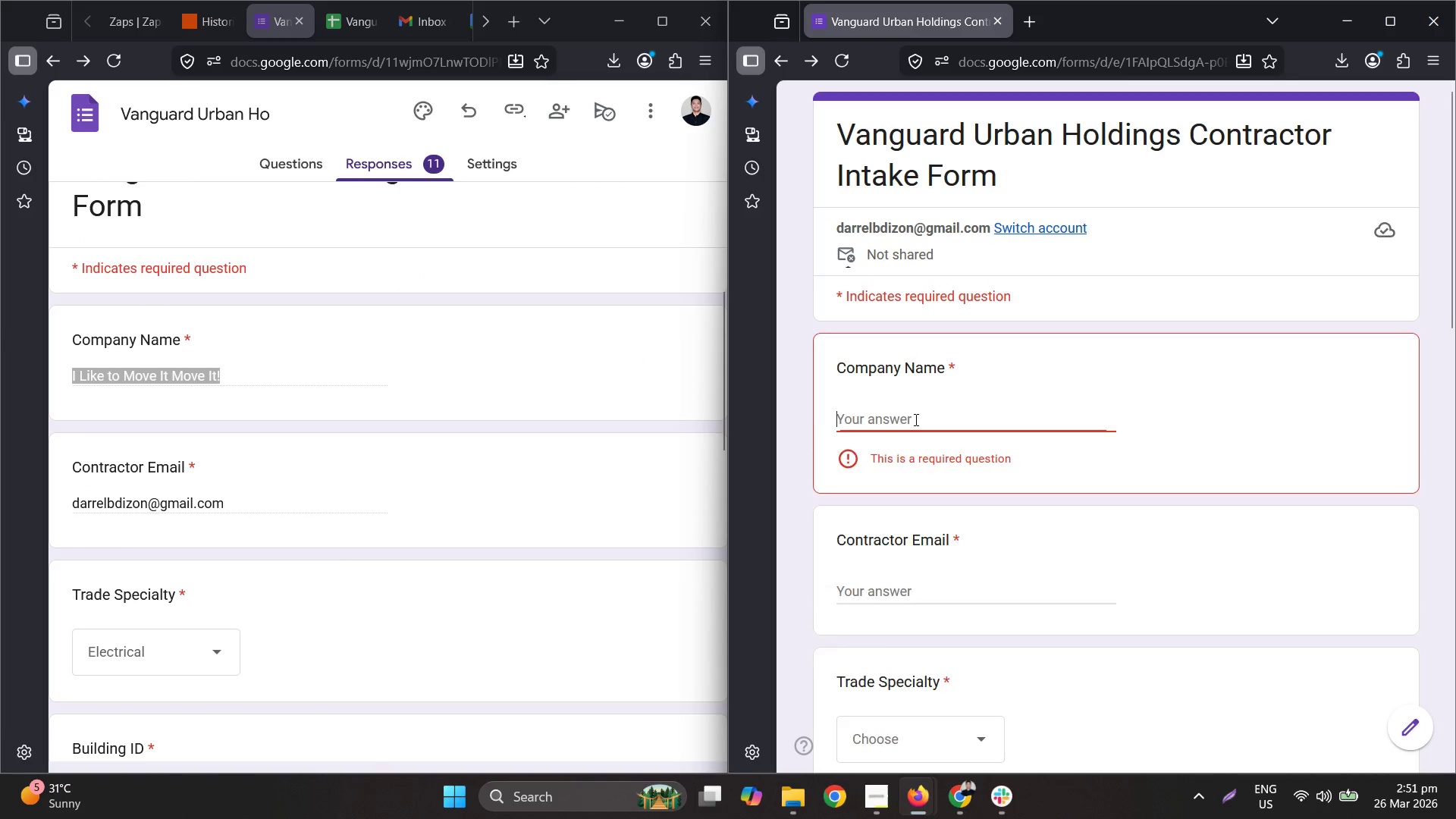 
key(Control+V)
 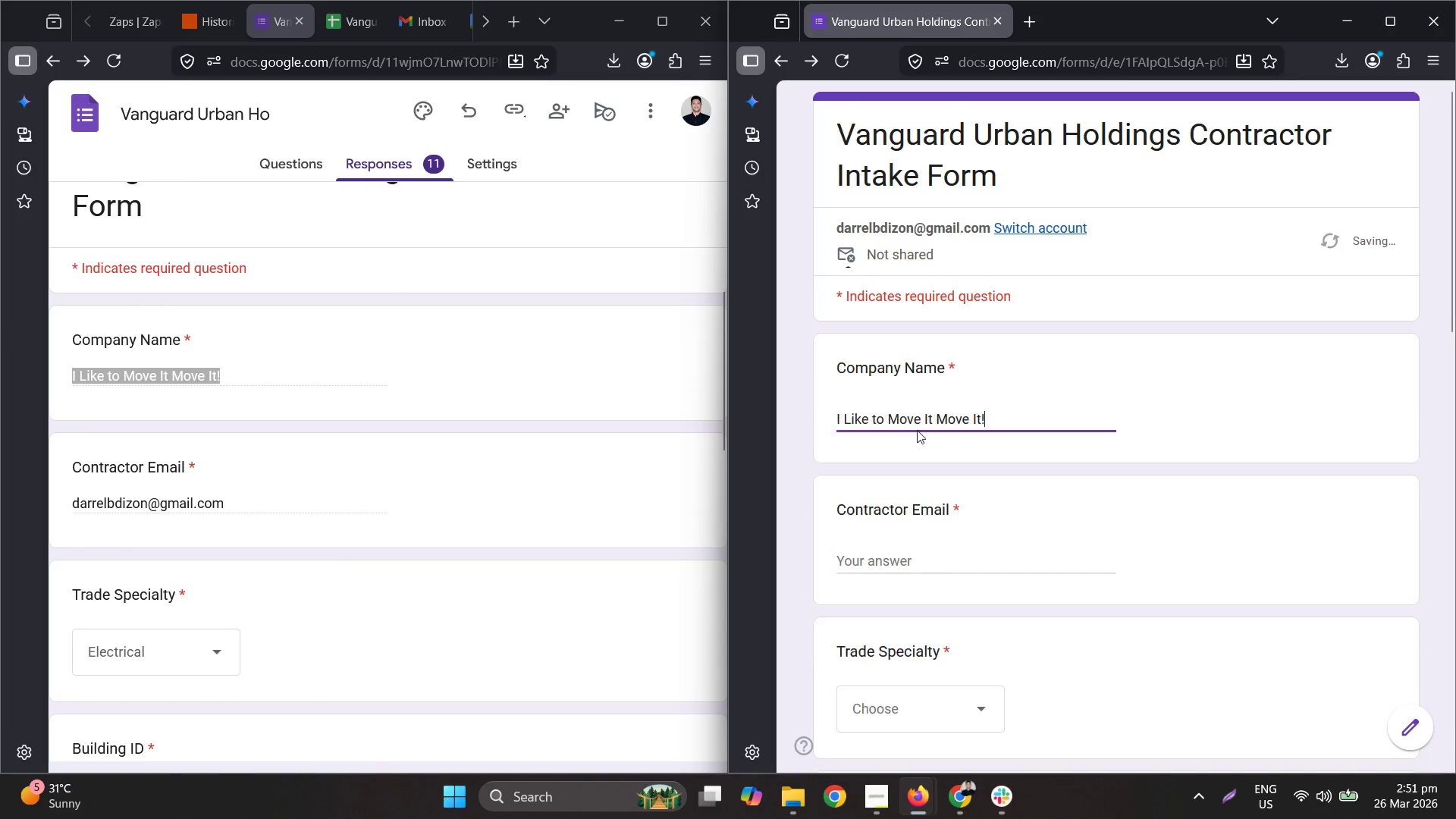 
scroll: coordinate [917, 430], scroll_direction: down, amount: 3.0
 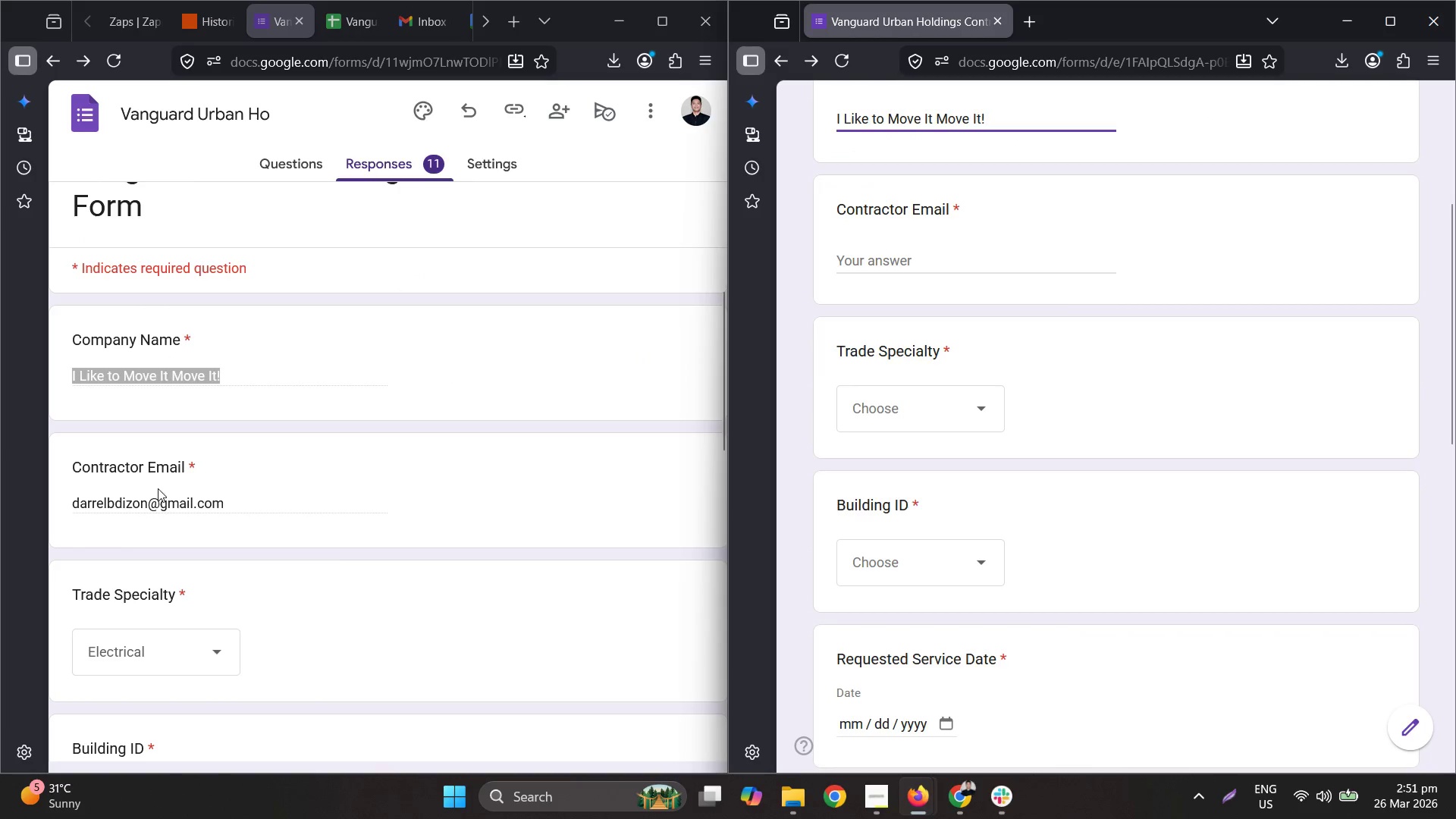 
double_click([140, 500])
 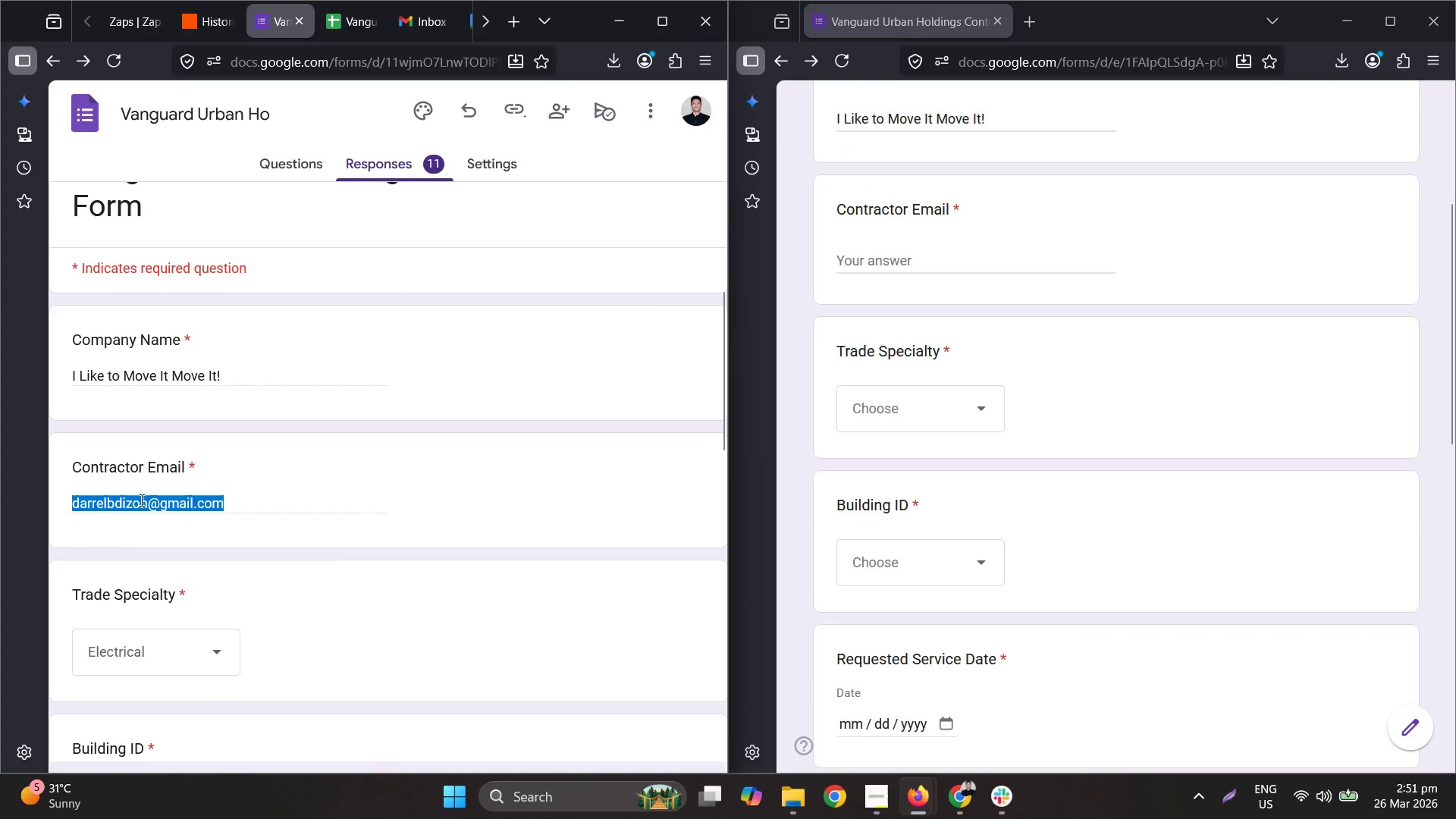 
triple_click([140, 500])
 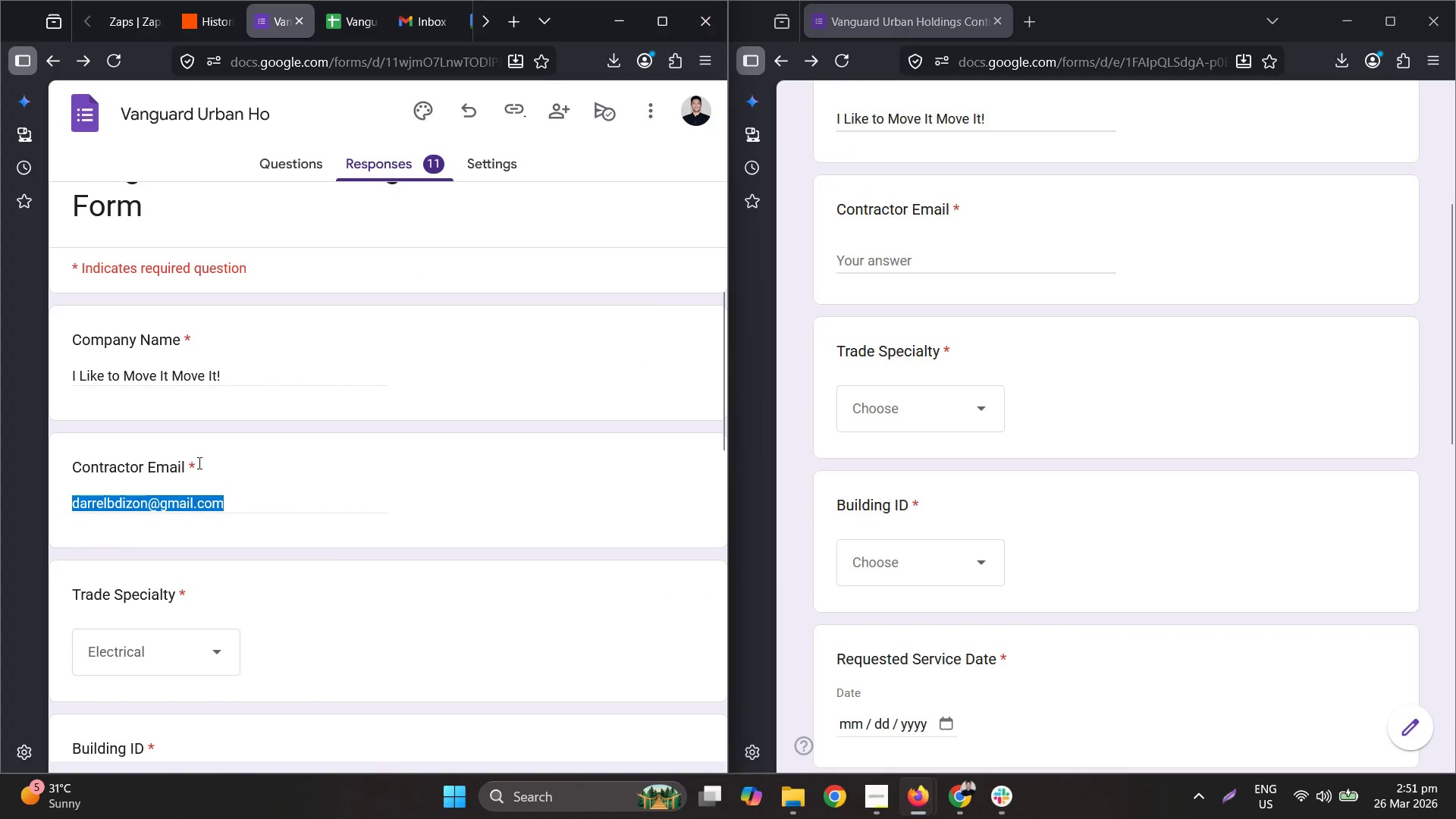 
key(Control+ControlLeft)
 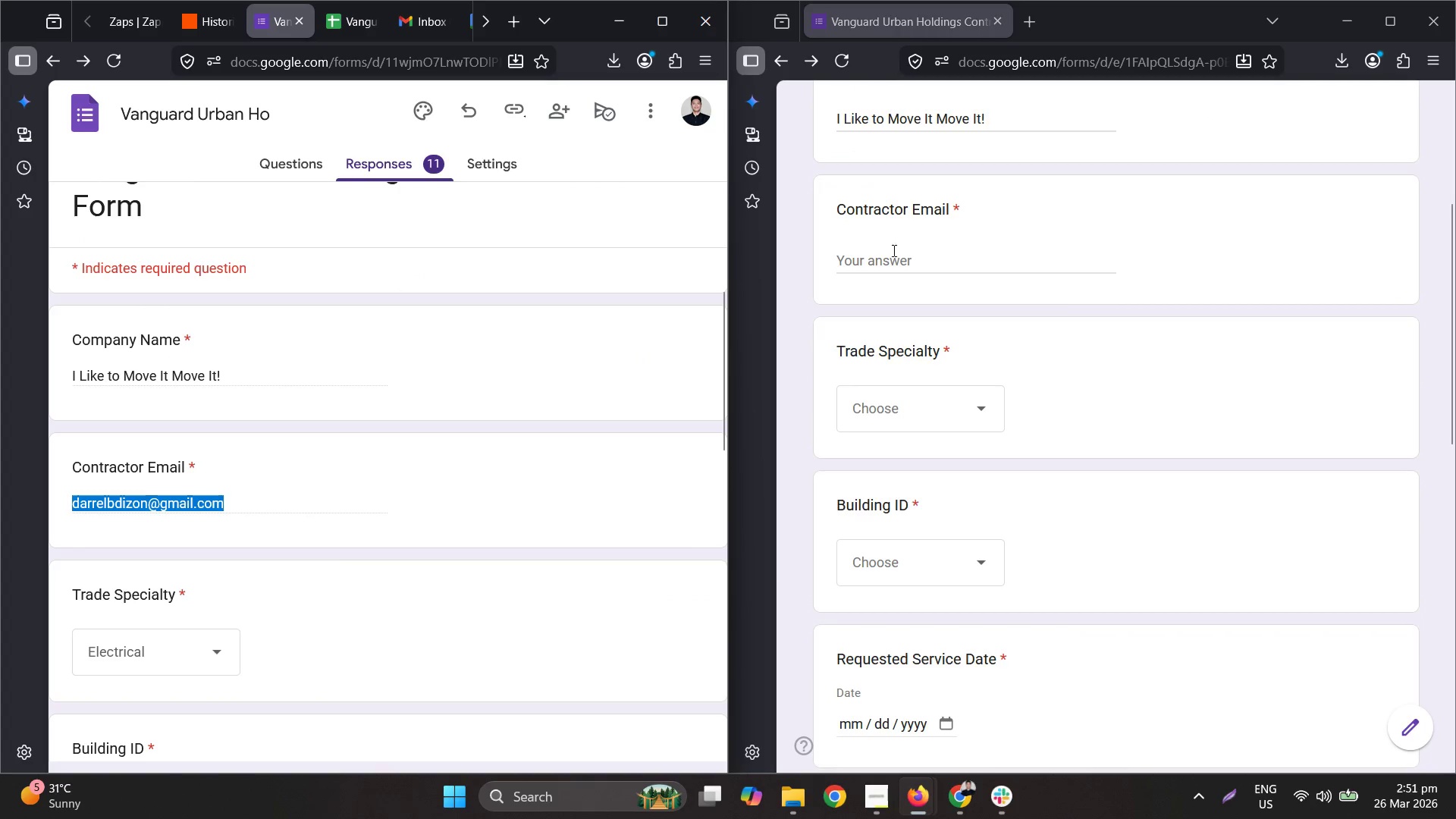 
key(Control+C)
 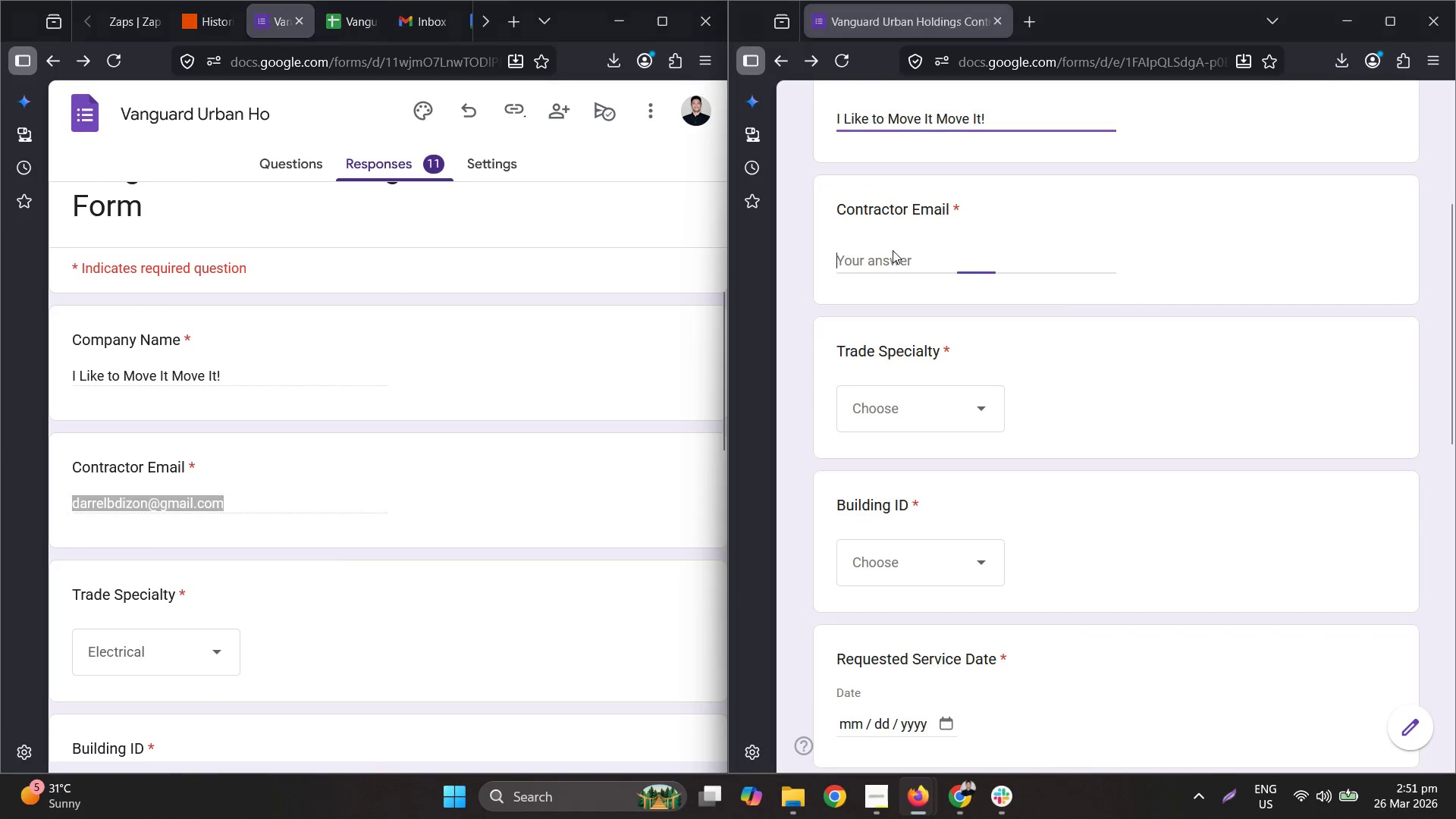 
key(Control+ControlLeft)
 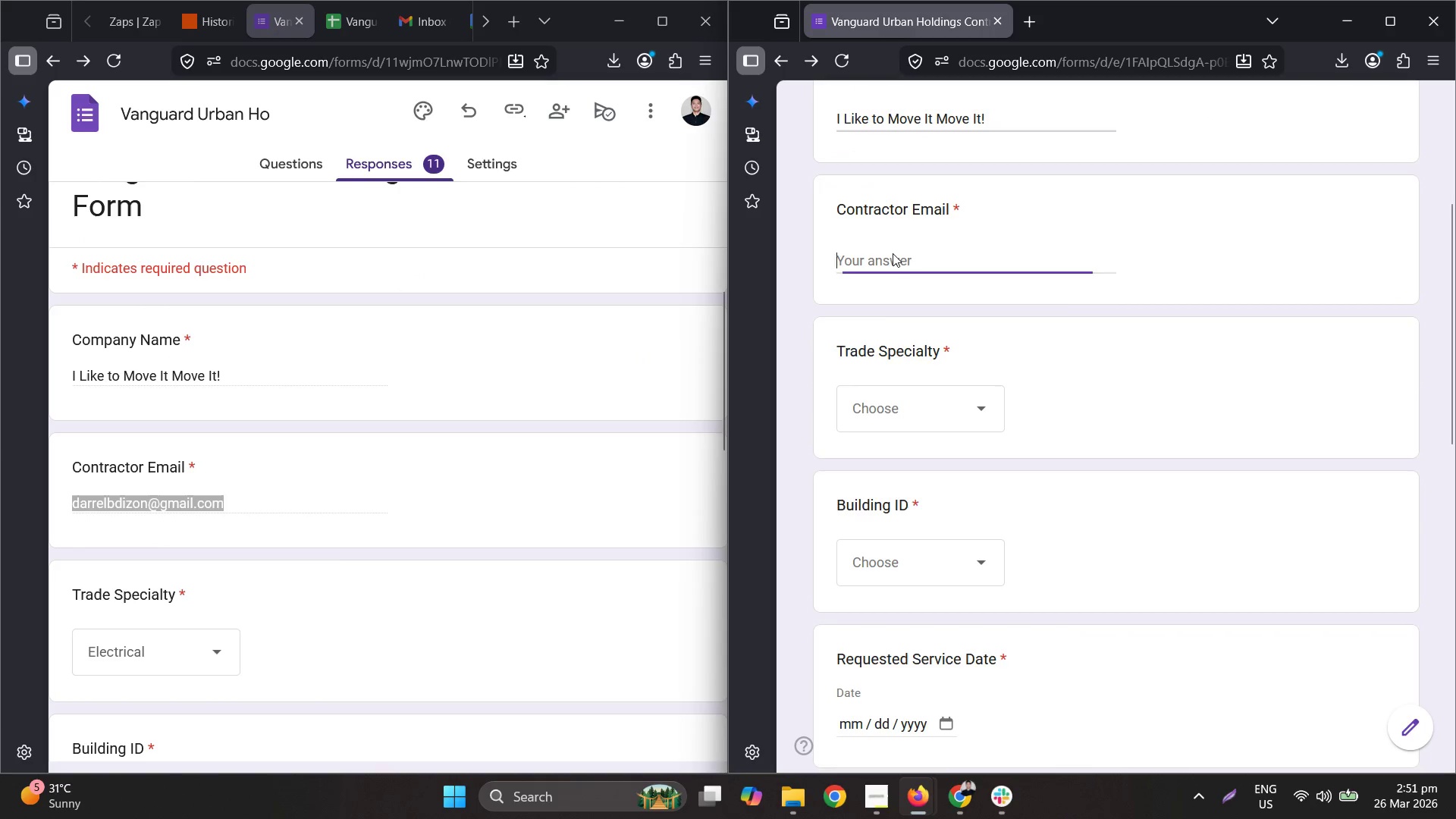 
key(Control+V)
 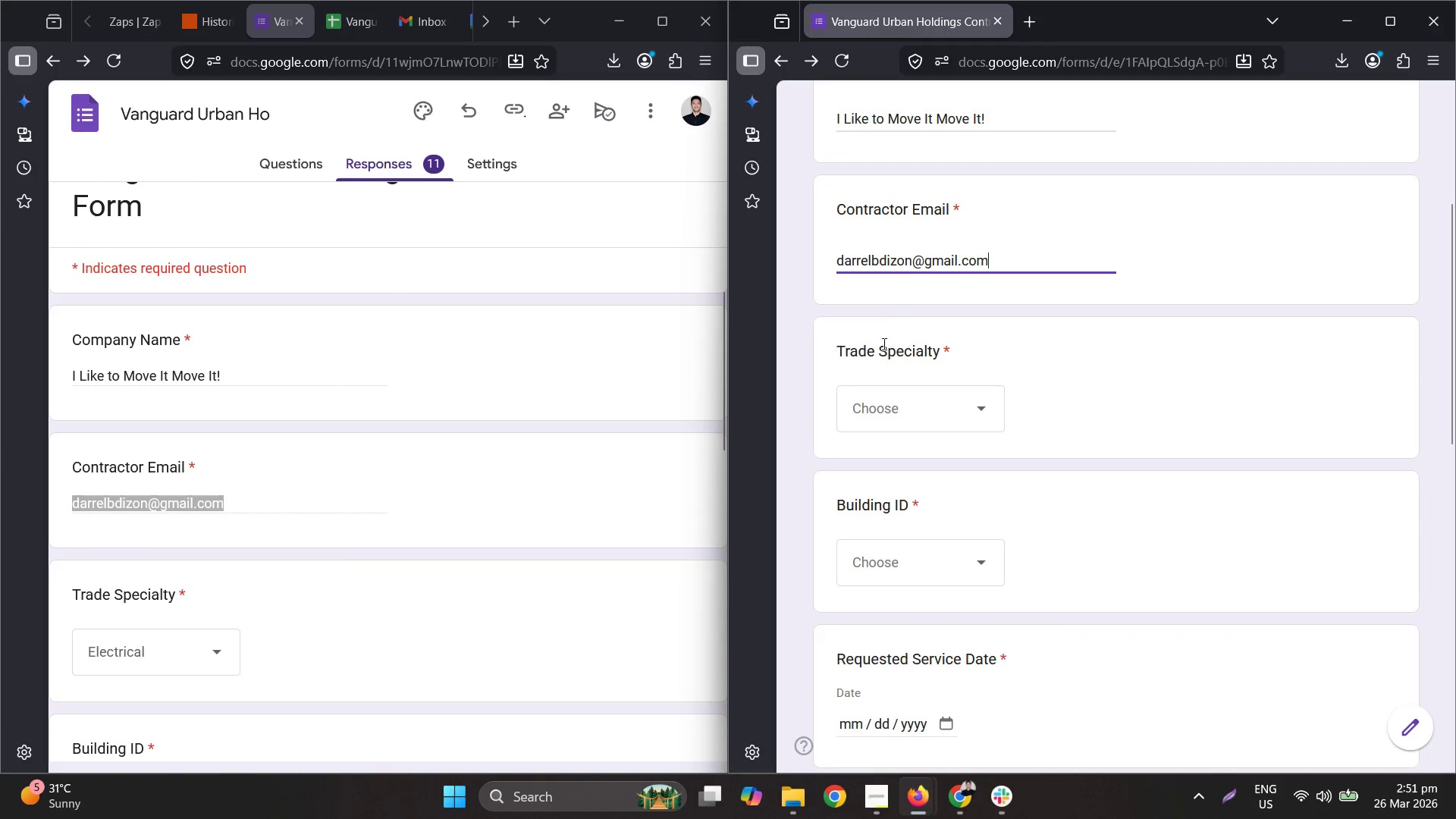 
scroll: coordinate [434, 360], scroll_direction: down, amount: 4.0
 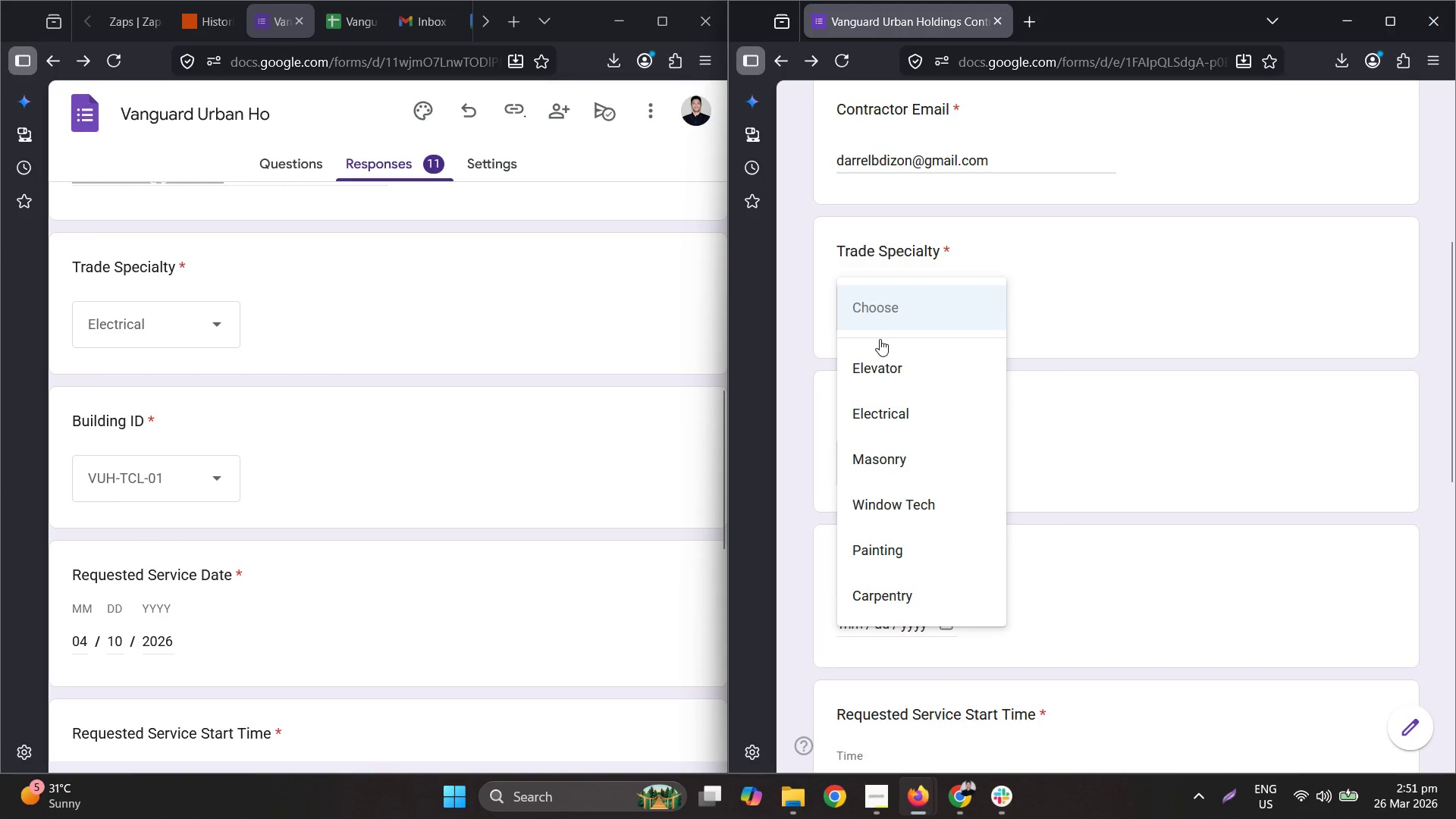 
left_click([893, 403])
 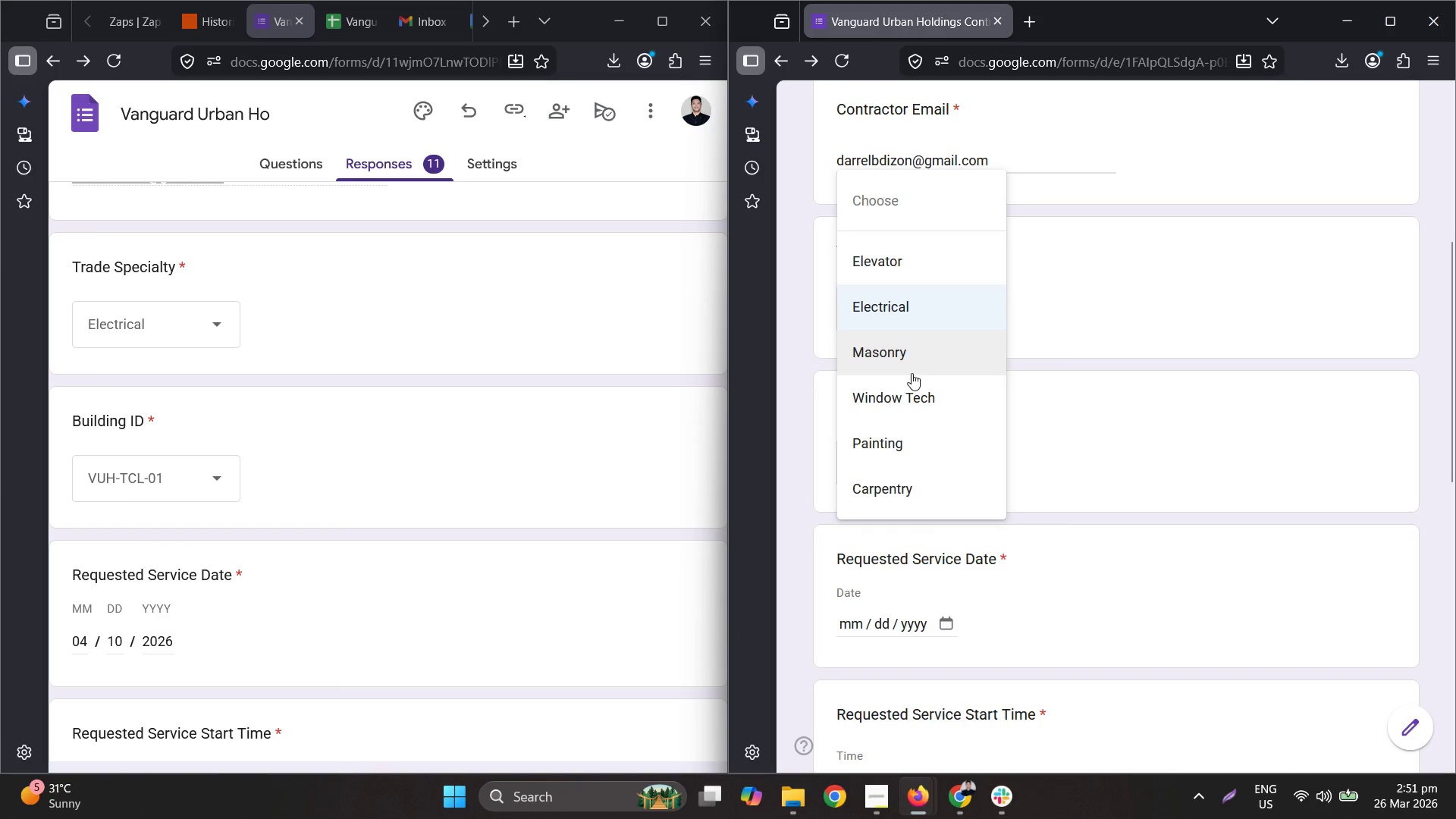 
left_click([920, 308])
 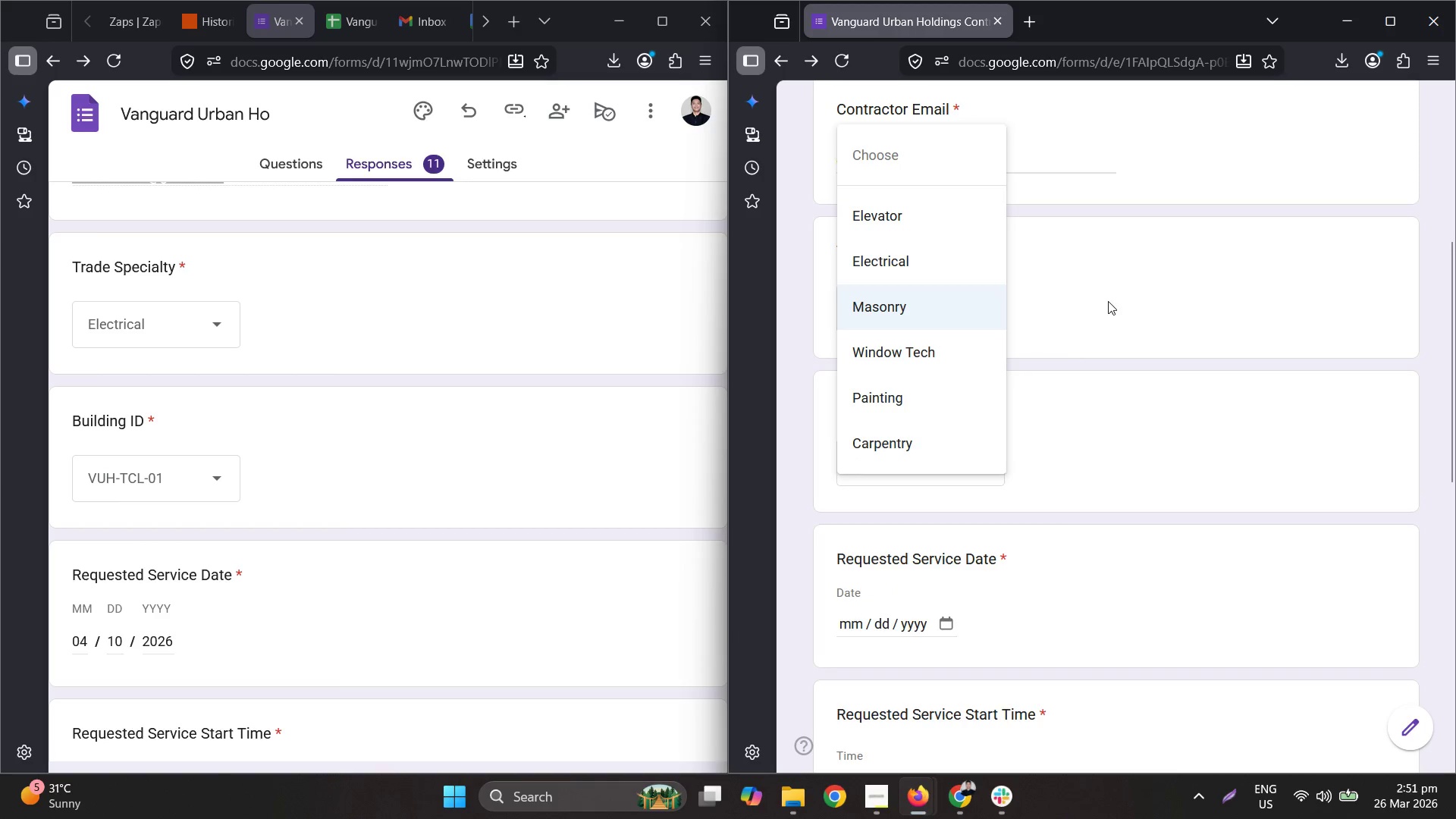 
left_click([1109, 300])
 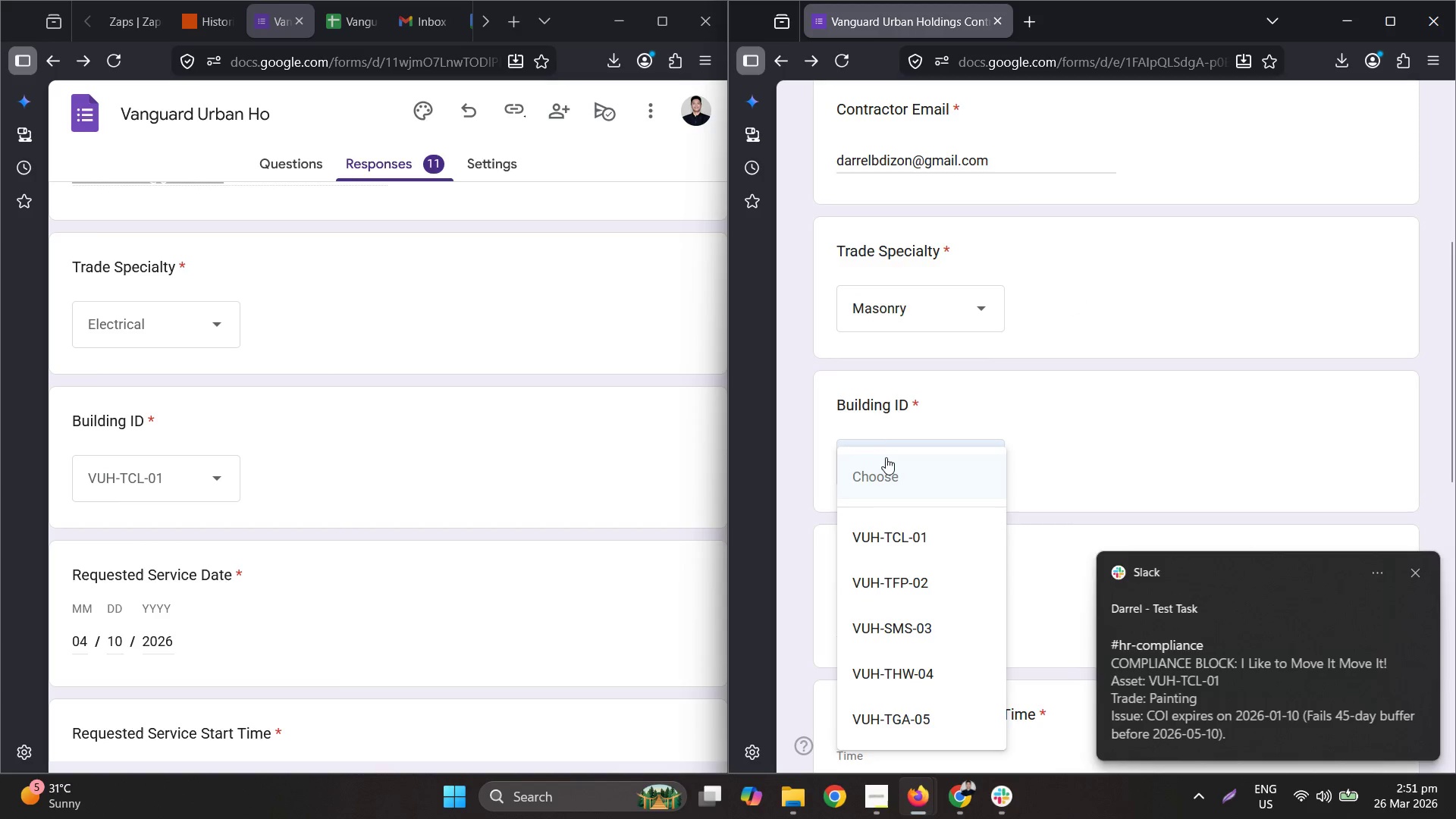 
scroll: coordinate [1036, 431], scroll_direction: down, amount: 3.0
 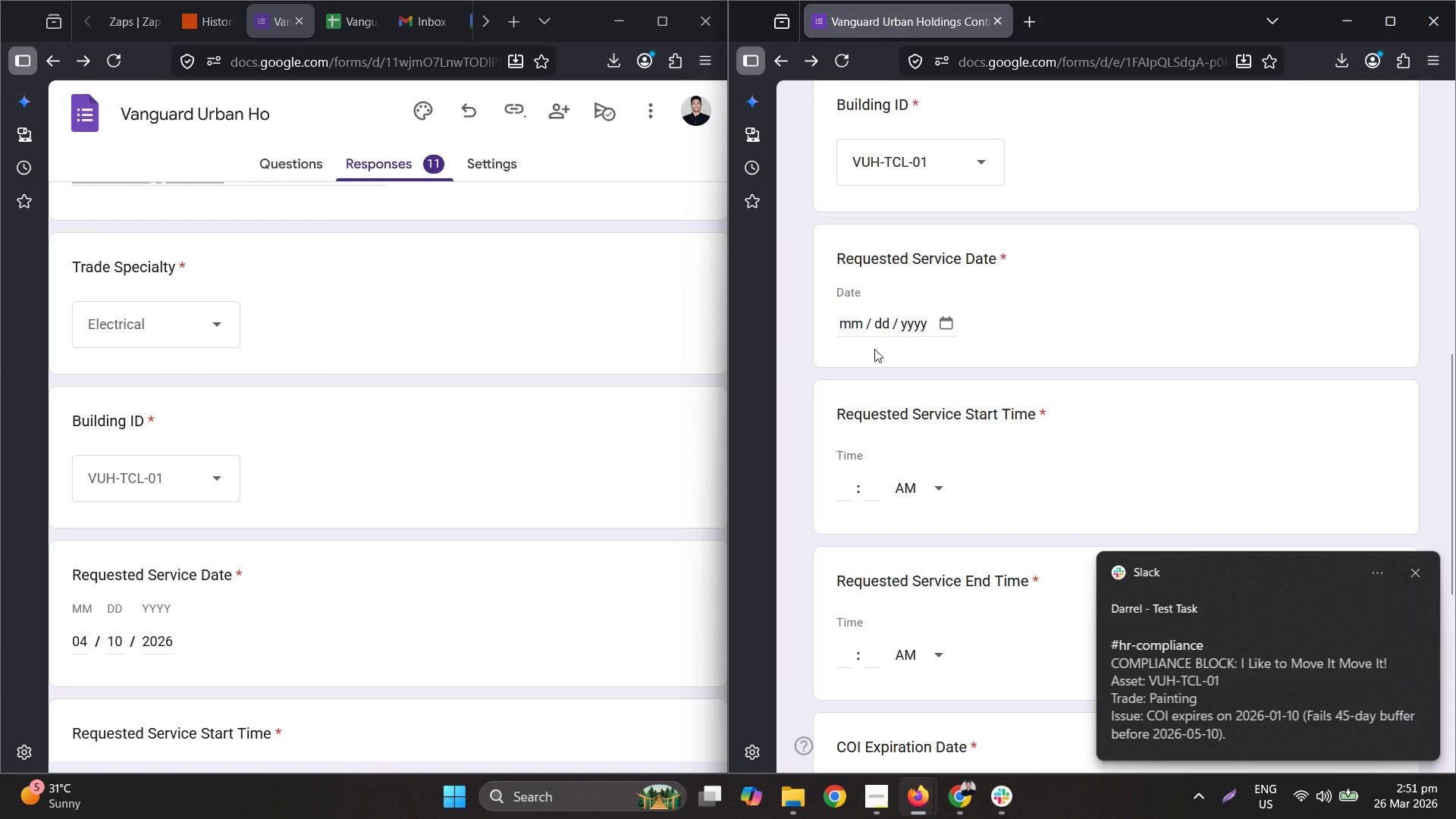 
left_click([863, 326])
 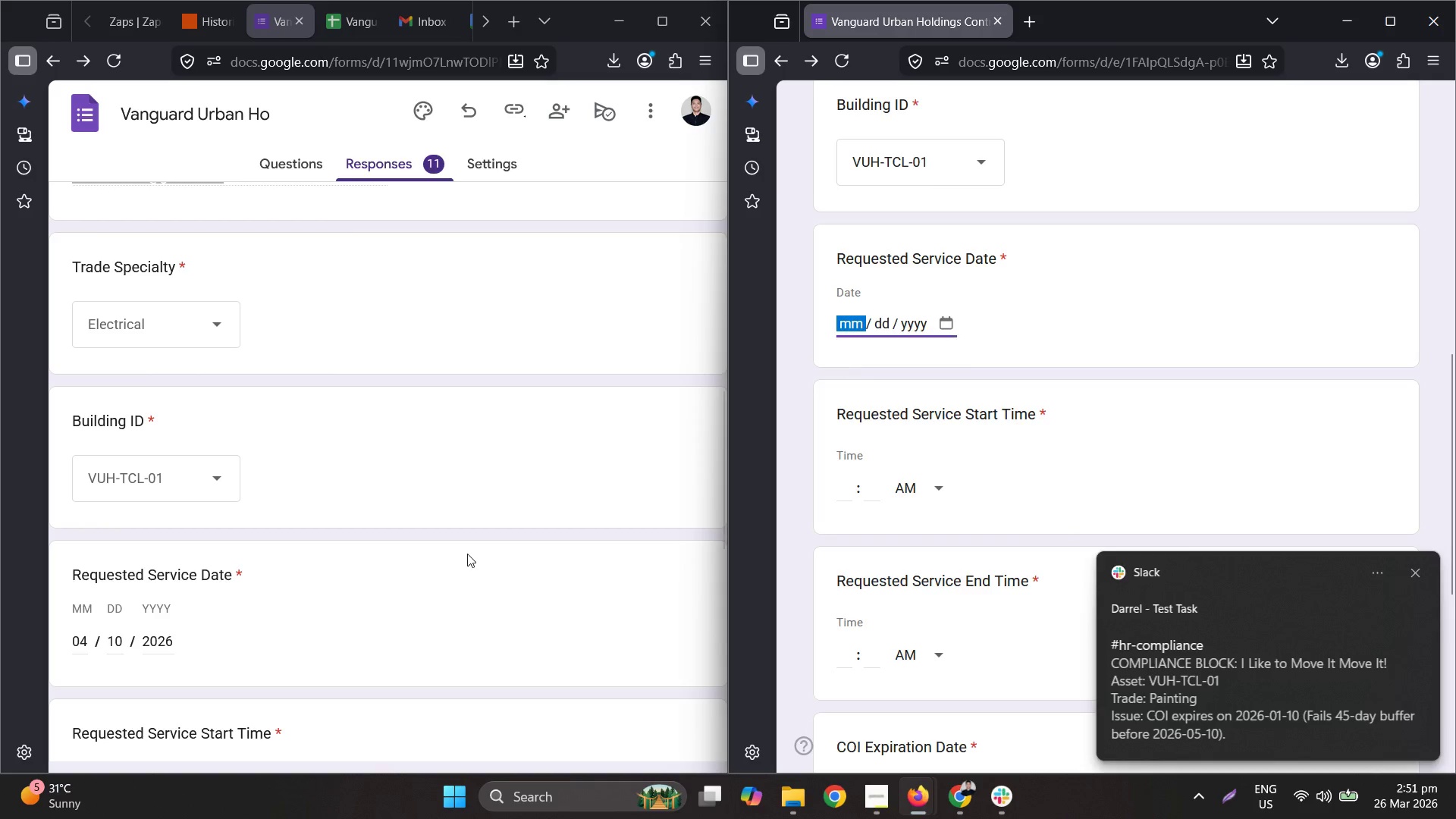 
scroll: coordinate [466, 553], scroll_direction: down, amount: 2.0
 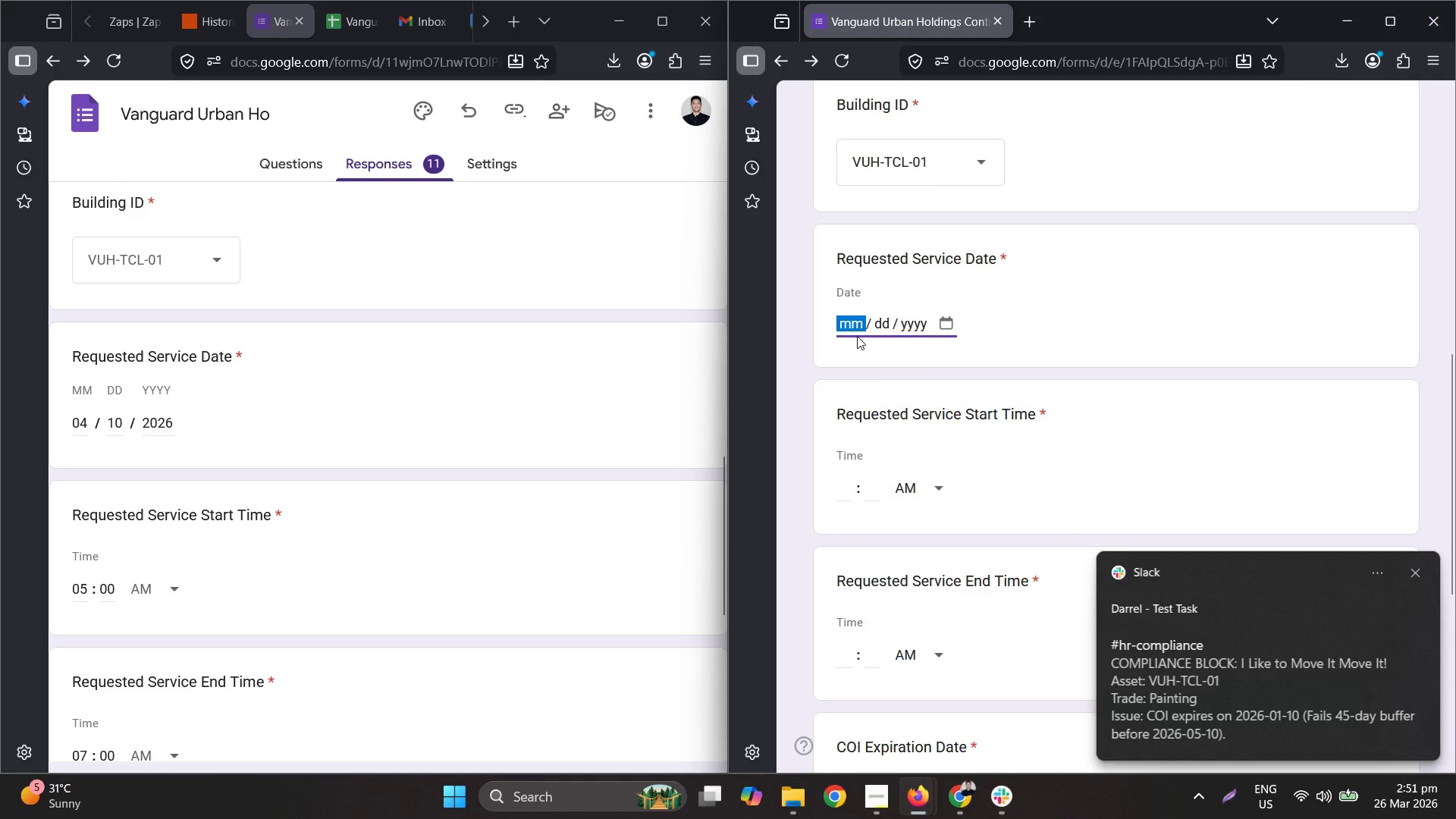 
key(Numpad0)
 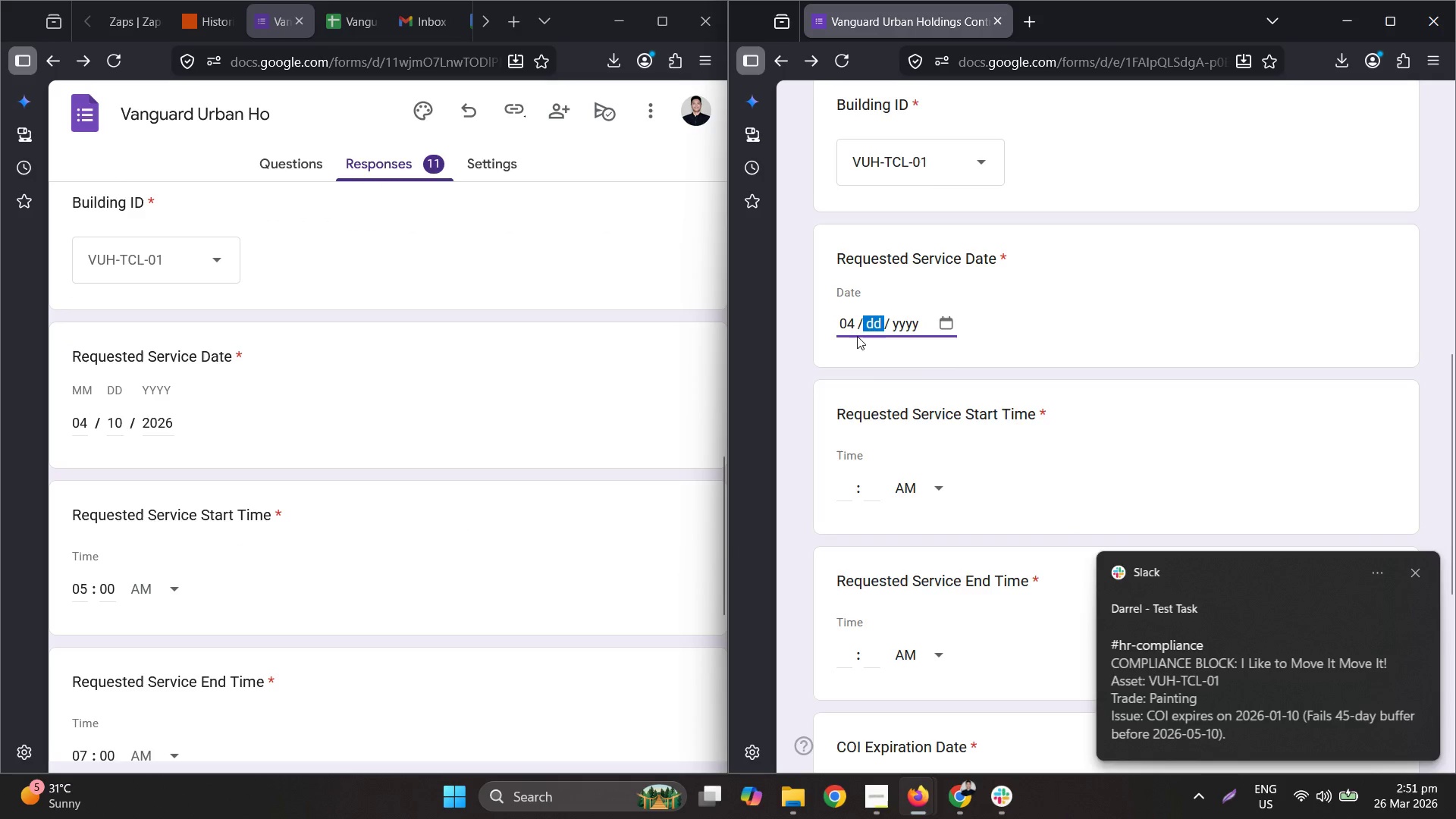 
key(Numpad4)
 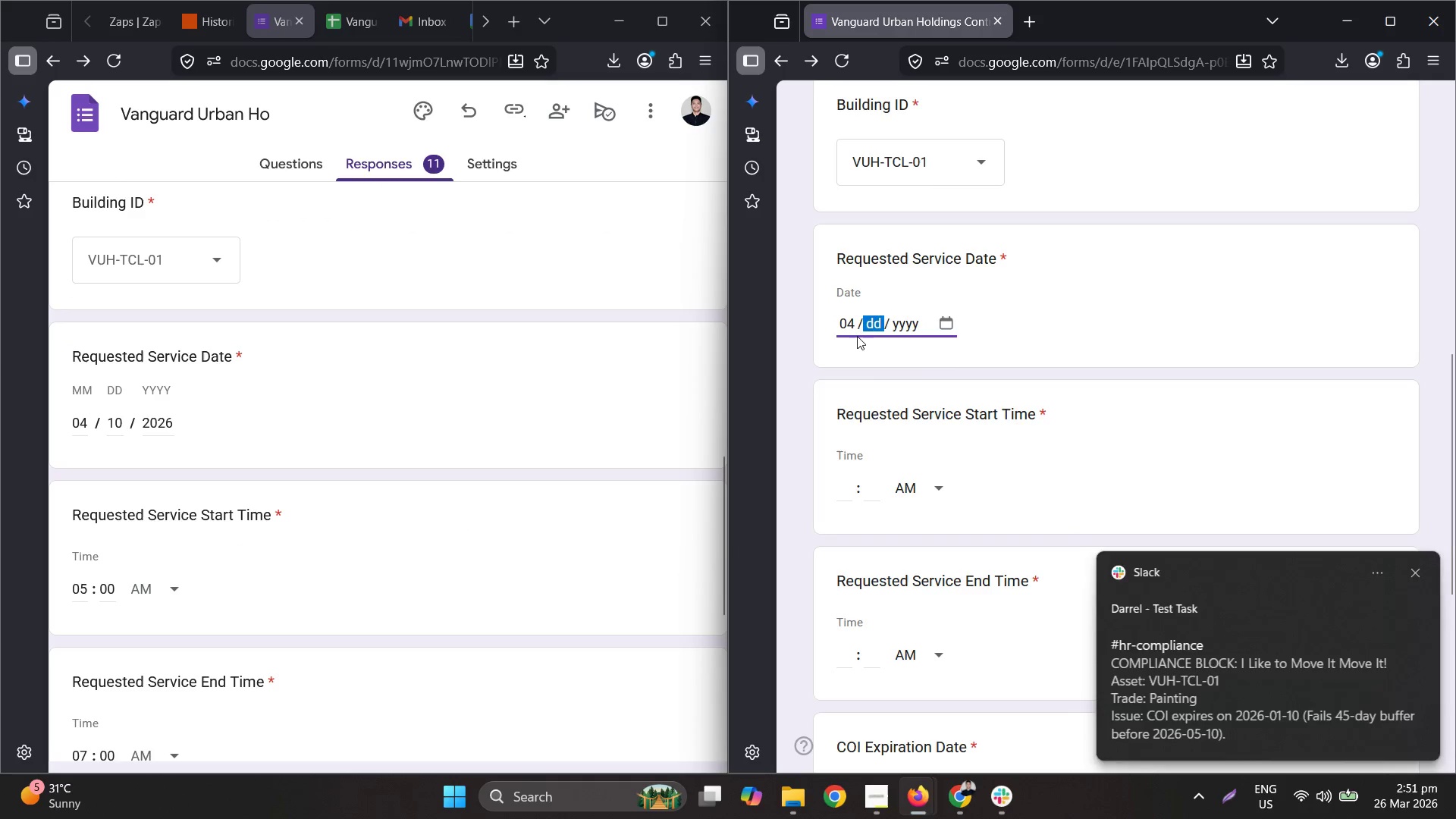 
key(Numpad1)
 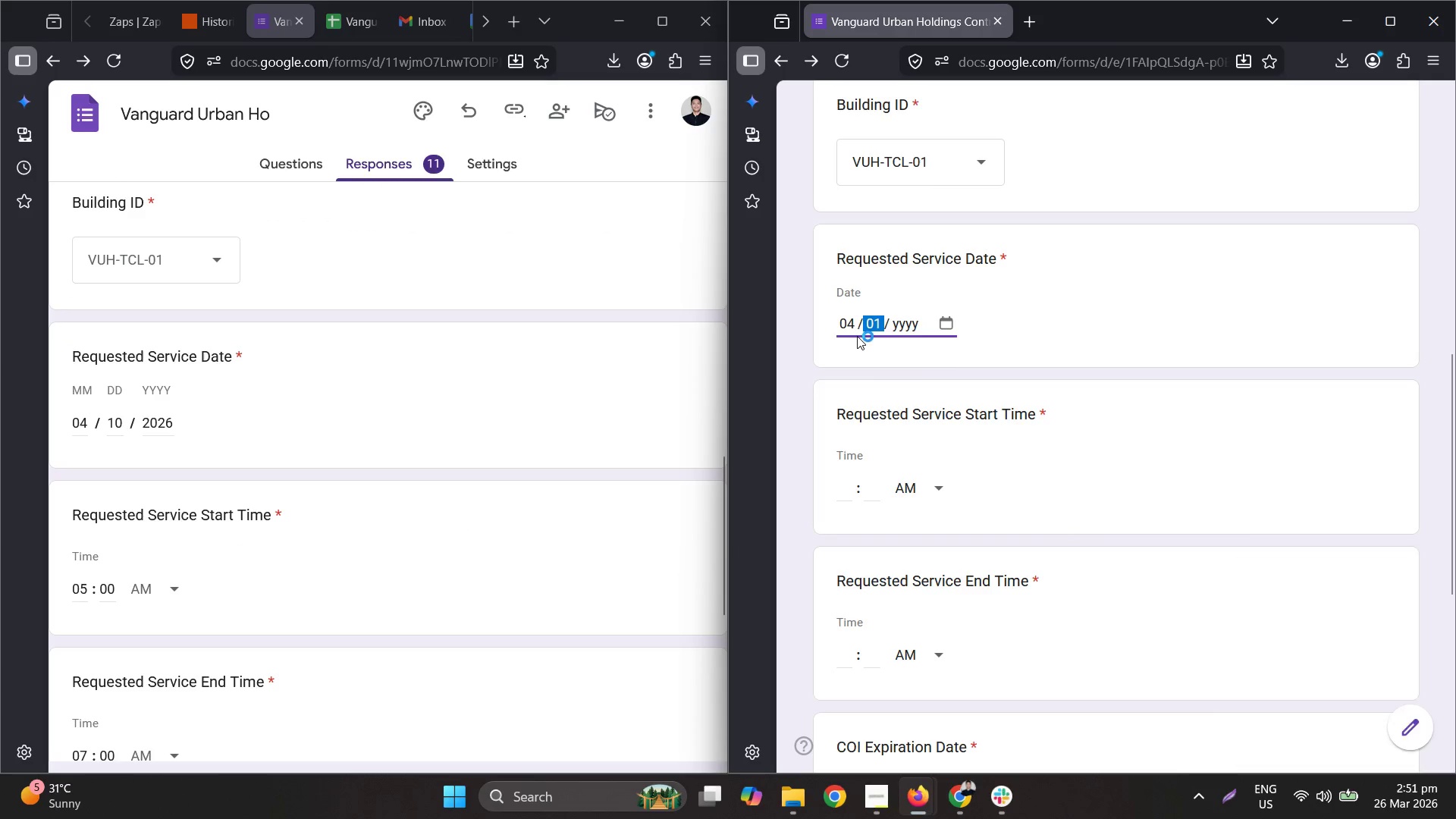 
key(Numpad0)
 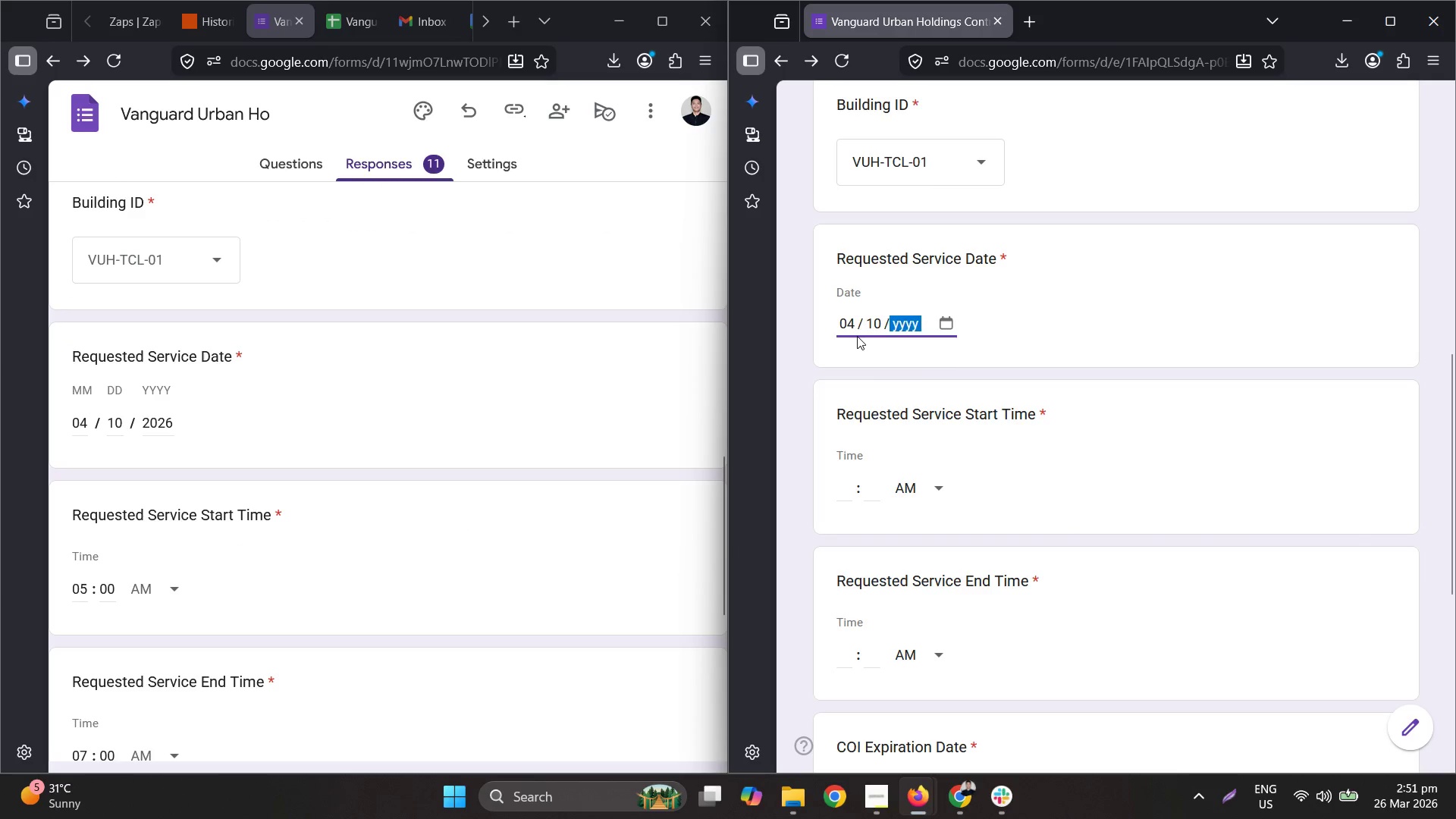 
key(Numpad2)
 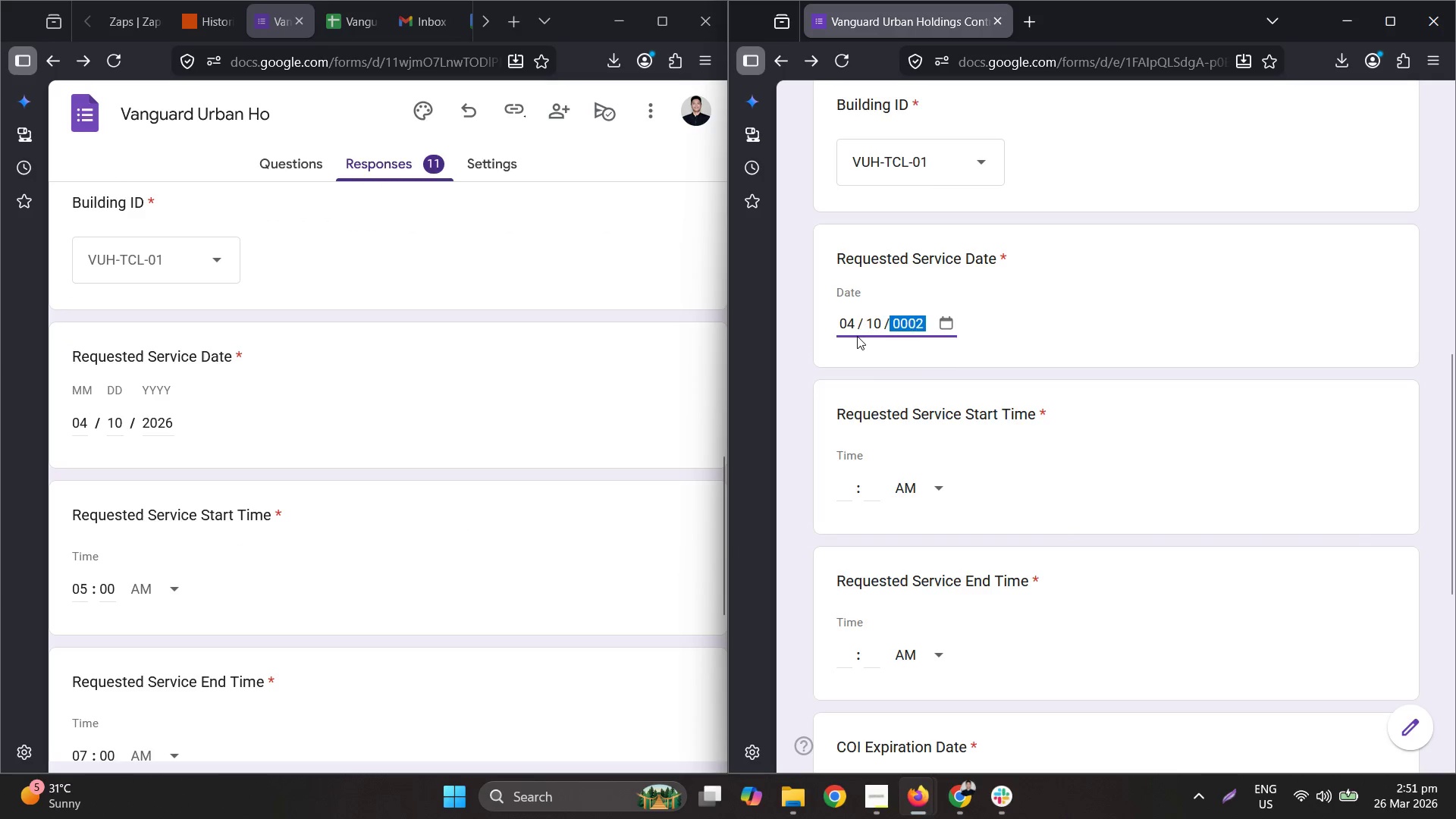 
key(Numpad0)
 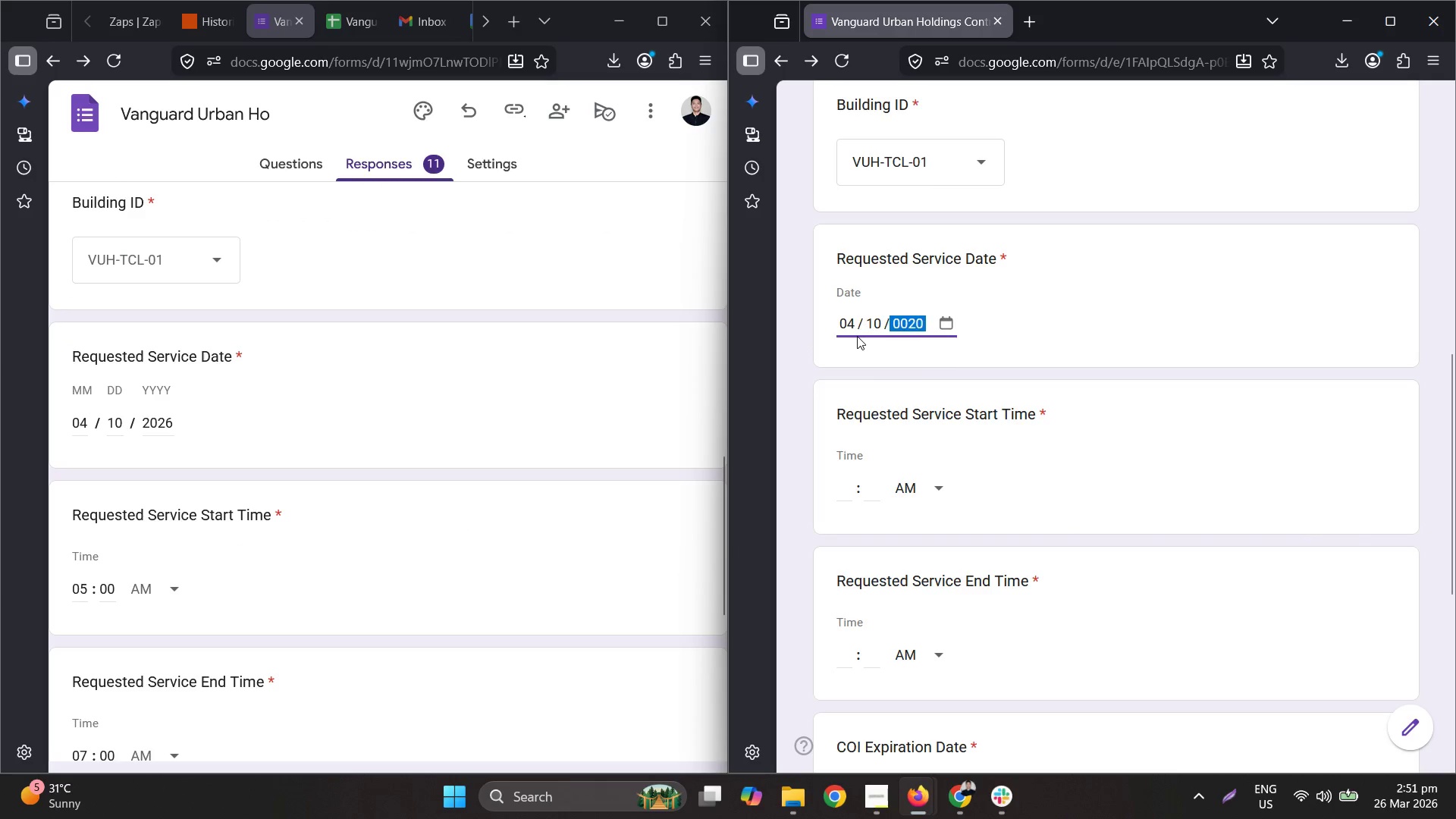 
key(Numpad2)
 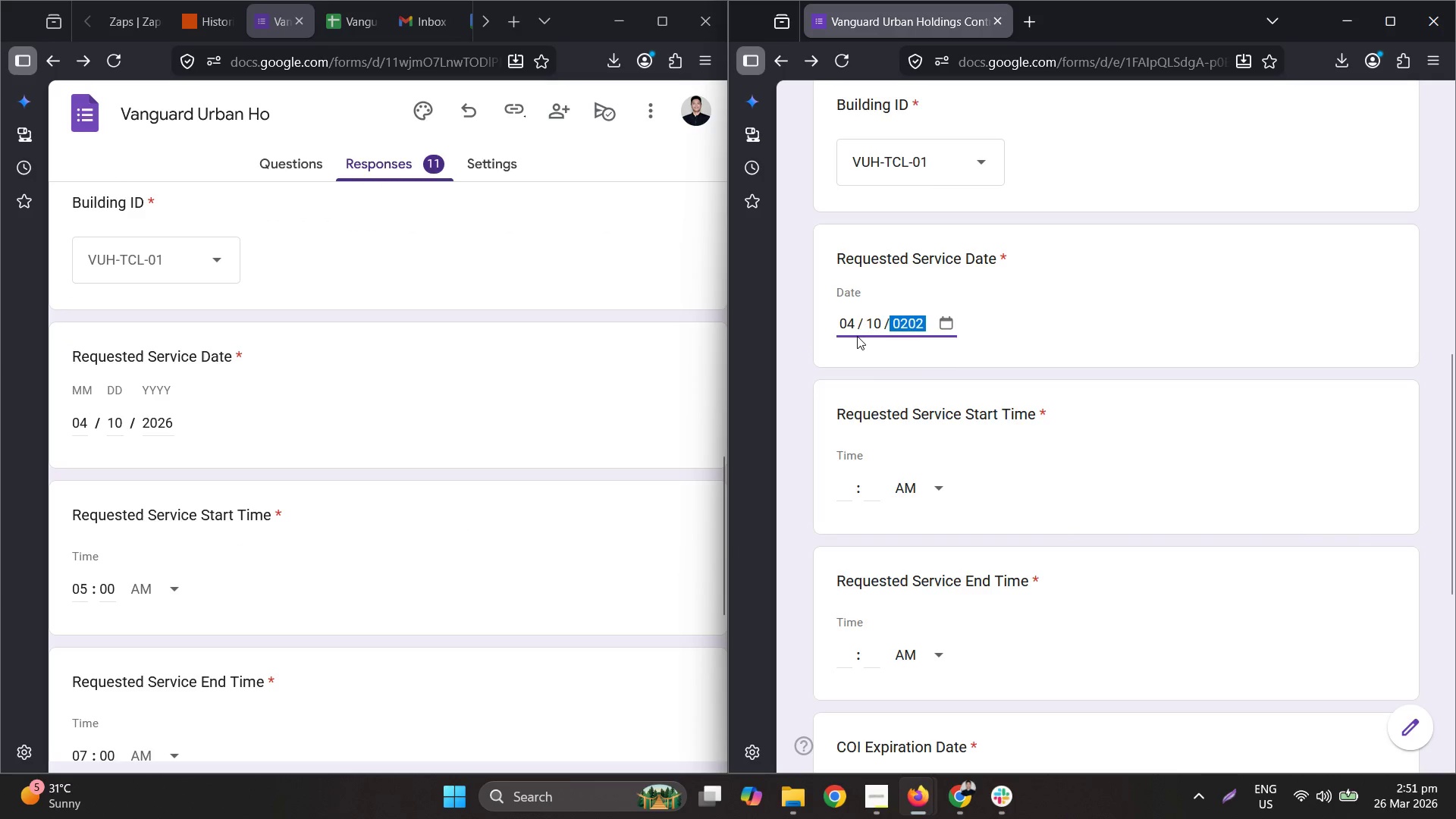 
key(Numpad6)
 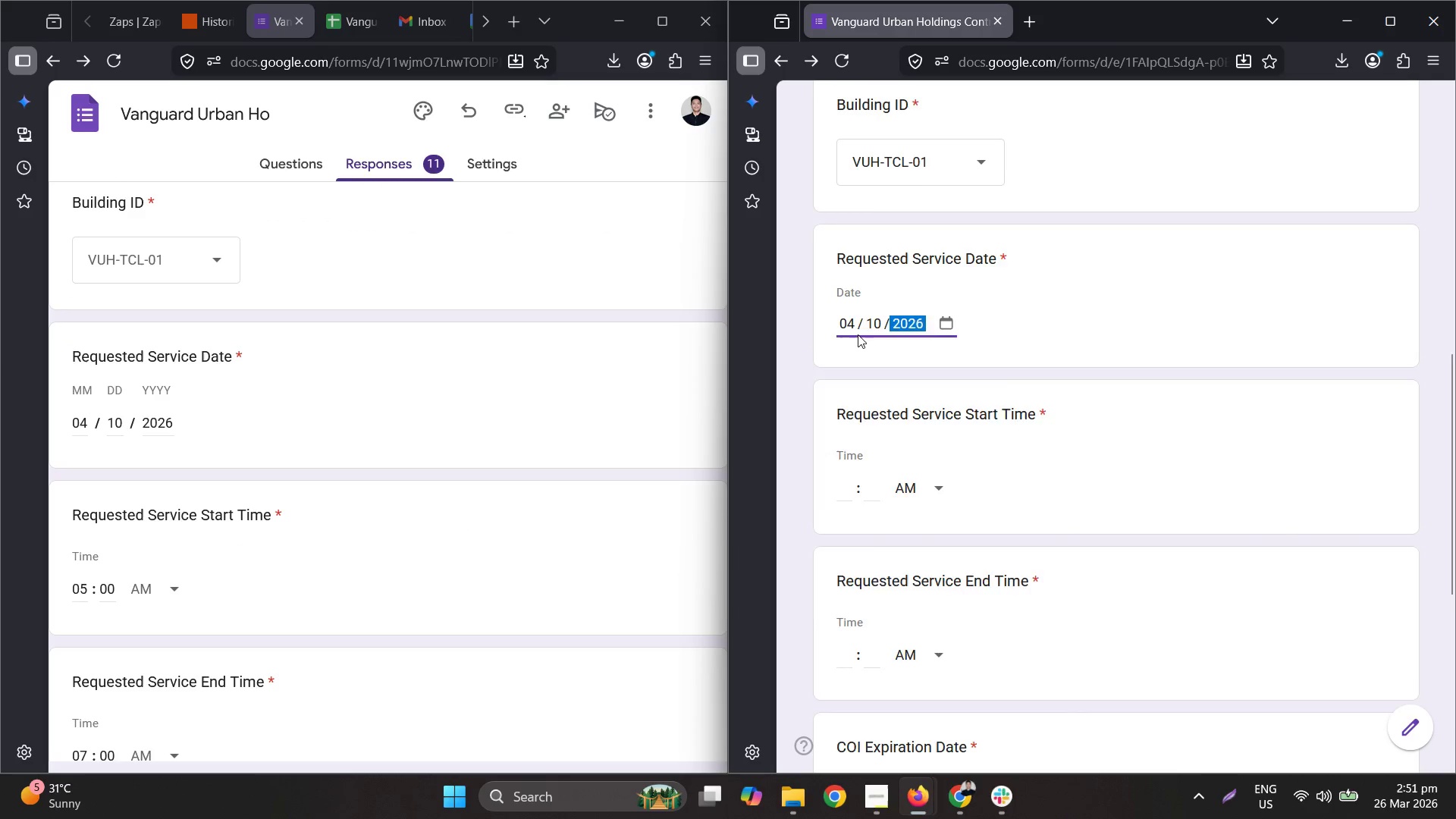 
scroll: coordinate [832, 306], scroll_direction: down, amount: 2.0
 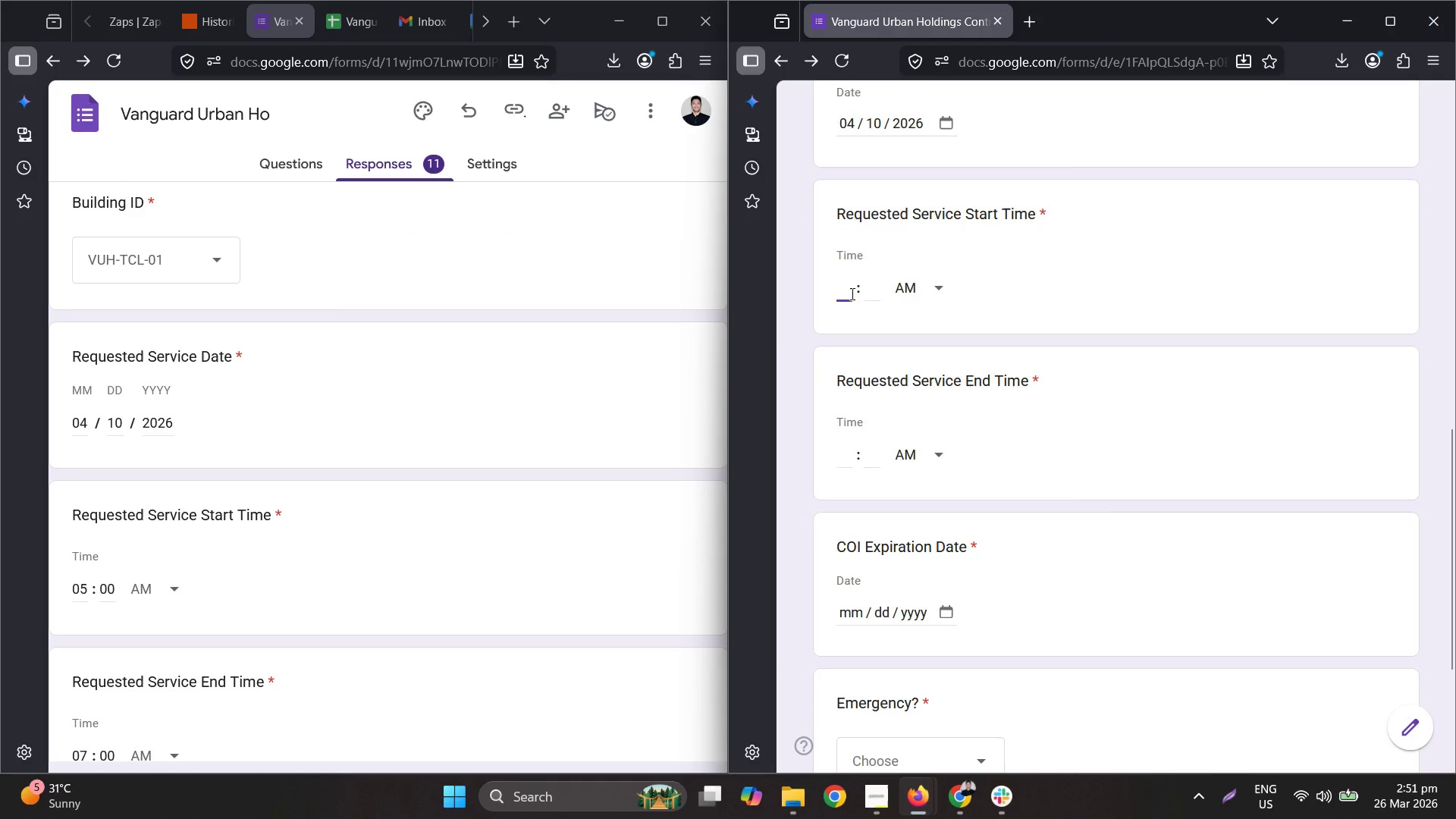 
key(Numpad0)
 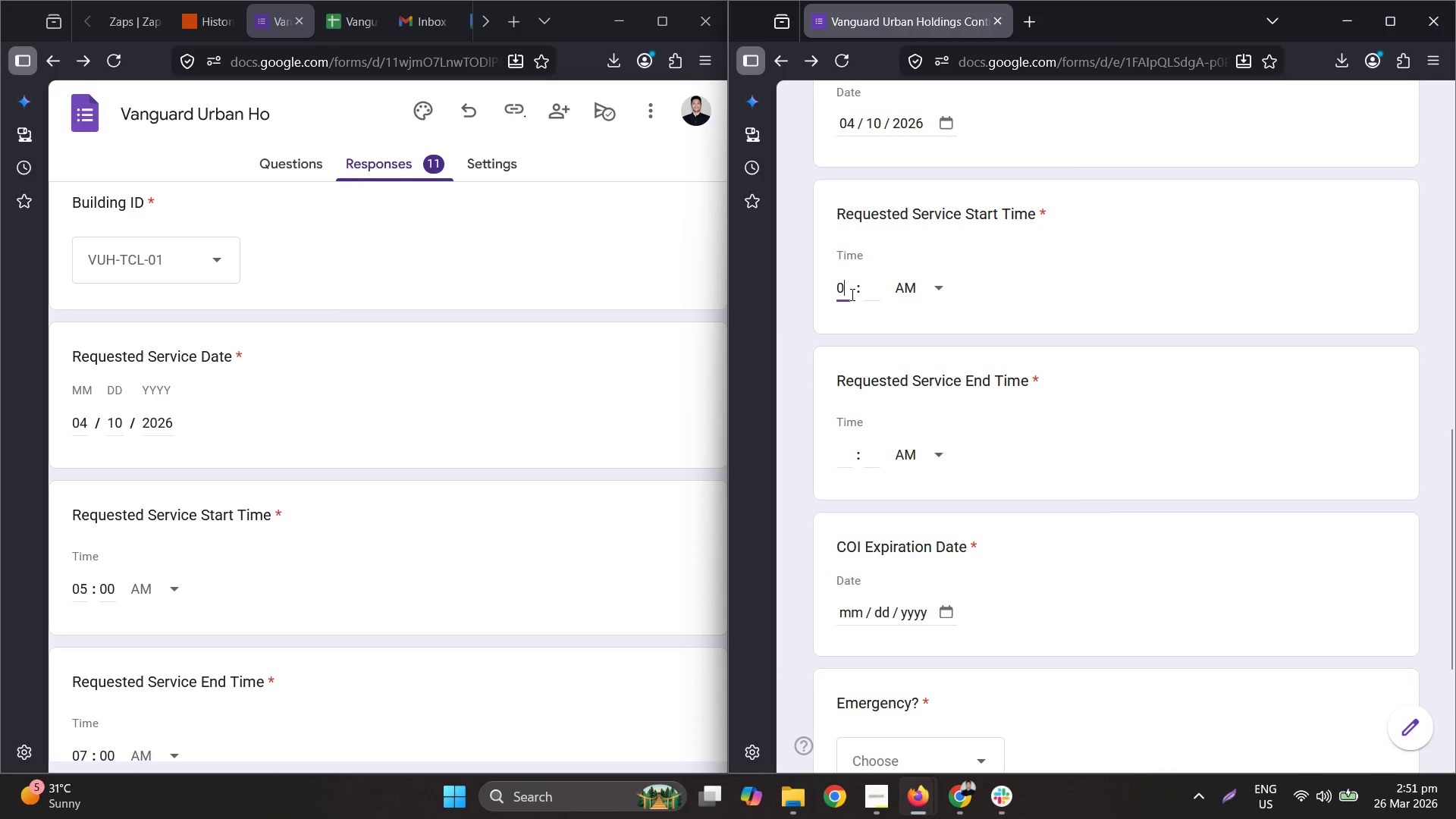 
key(Numpad7)
 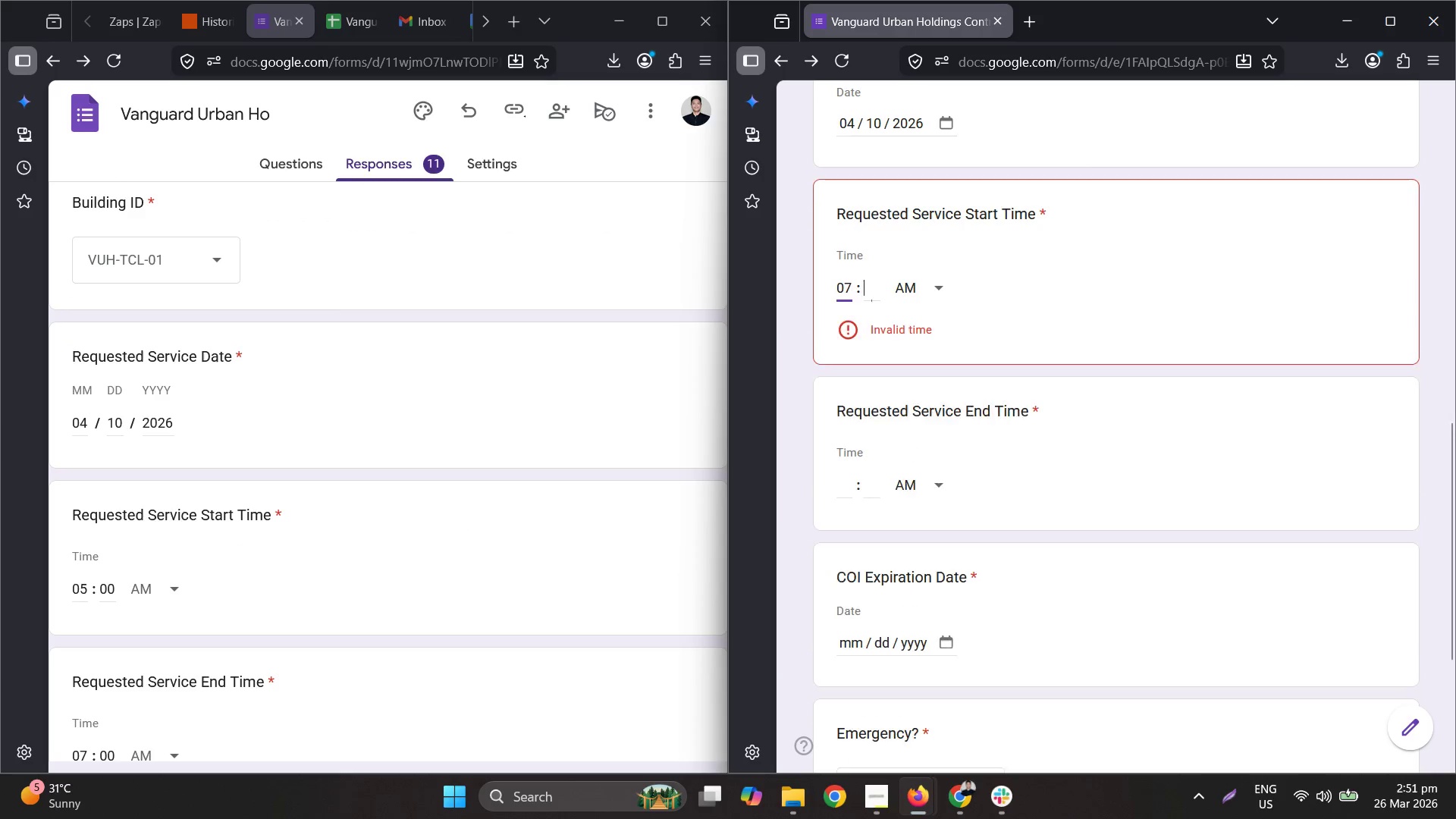 
key(Tab)
 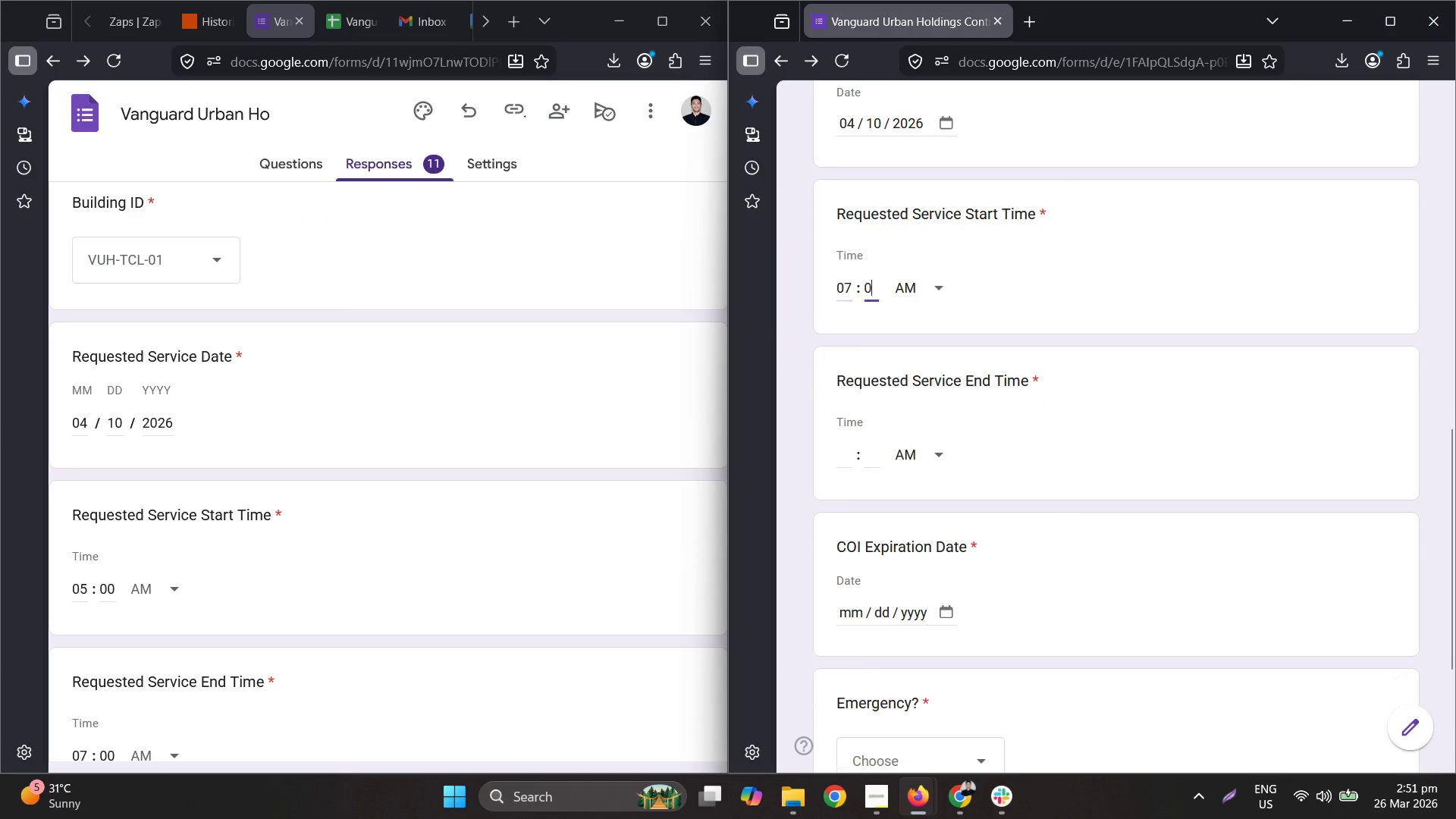 
key(Numpad0)
 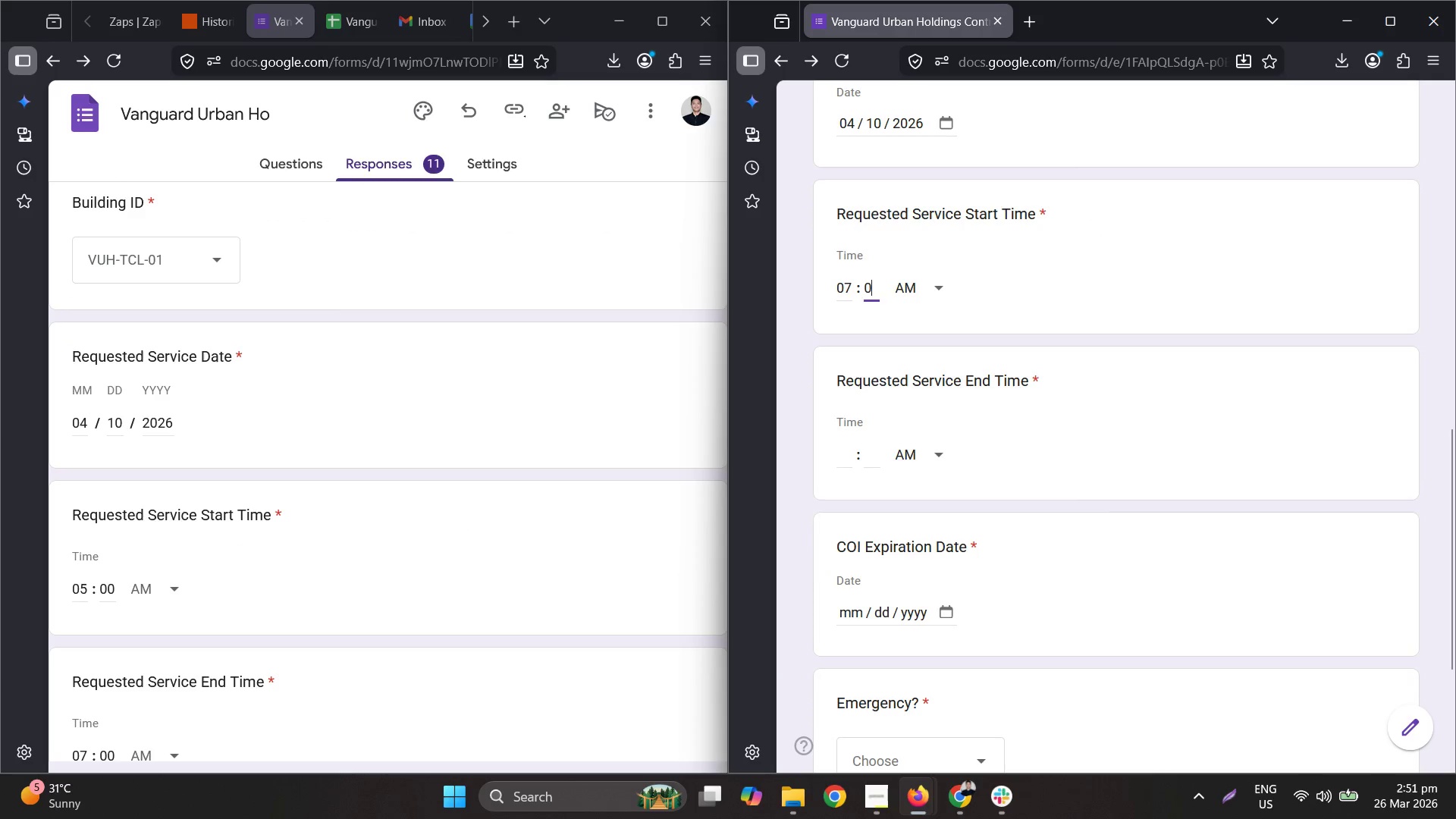 
key(Numpad0)
 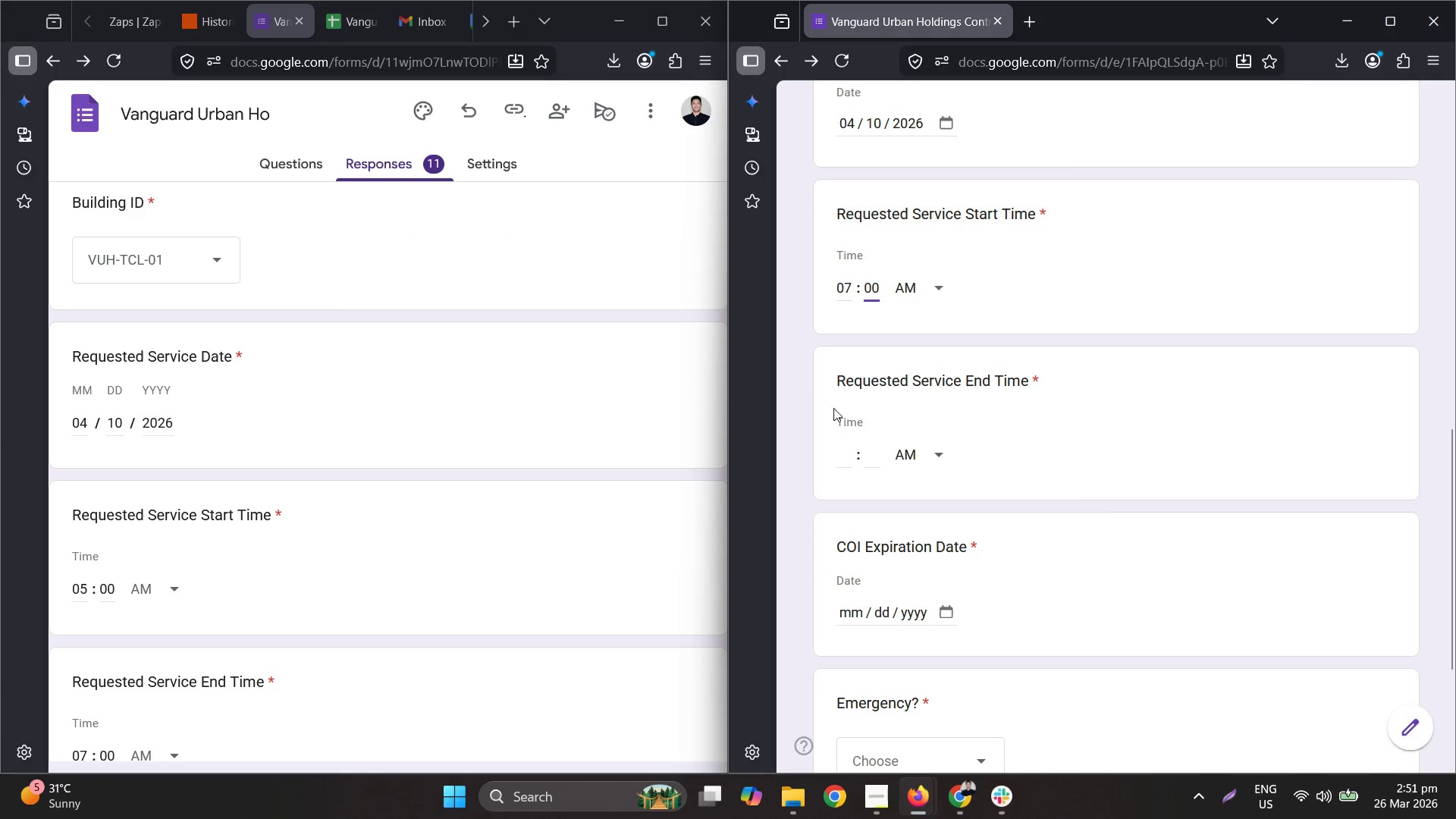 
left_click([844, 451])
 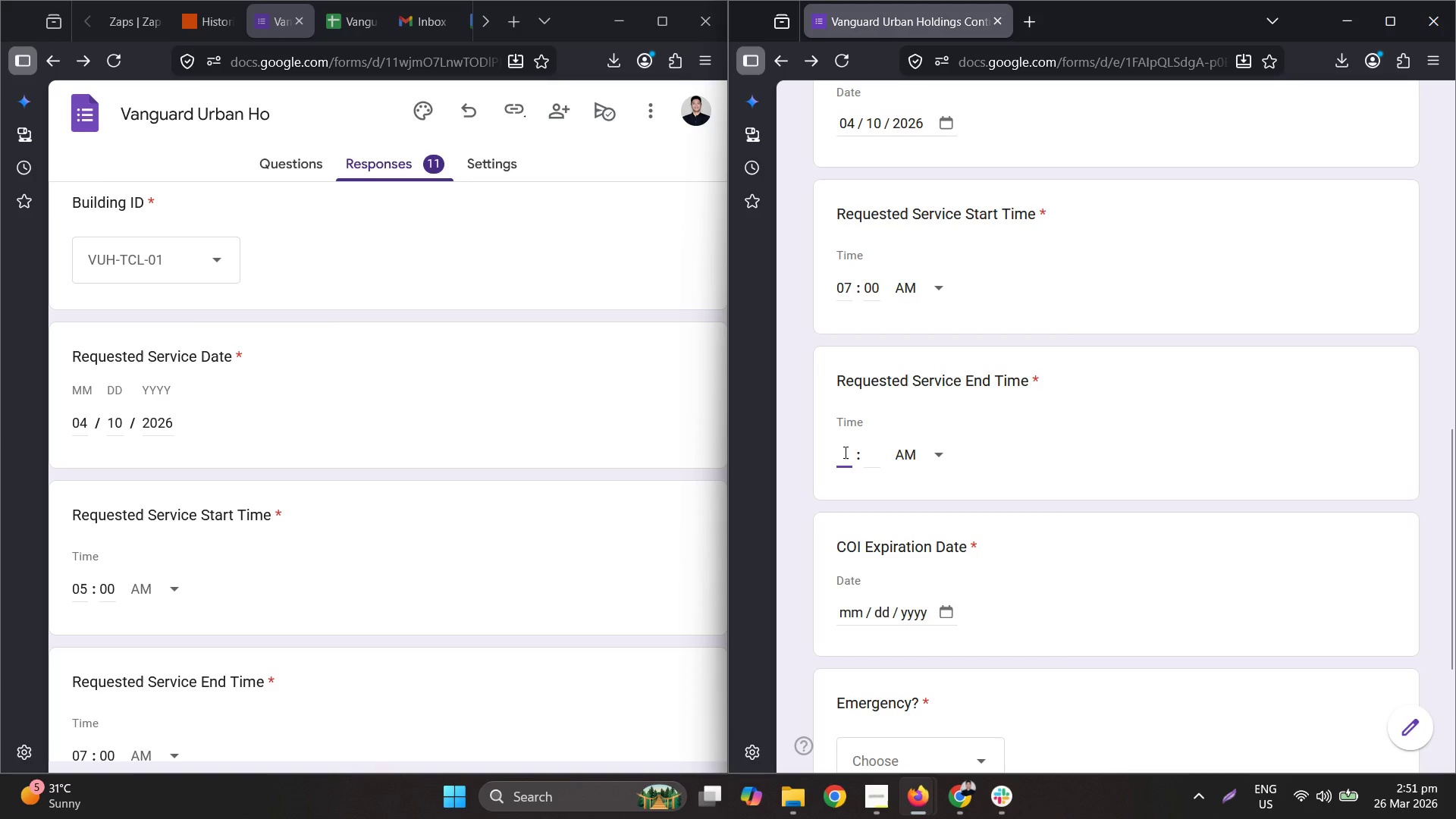 
key(Numpad9)
 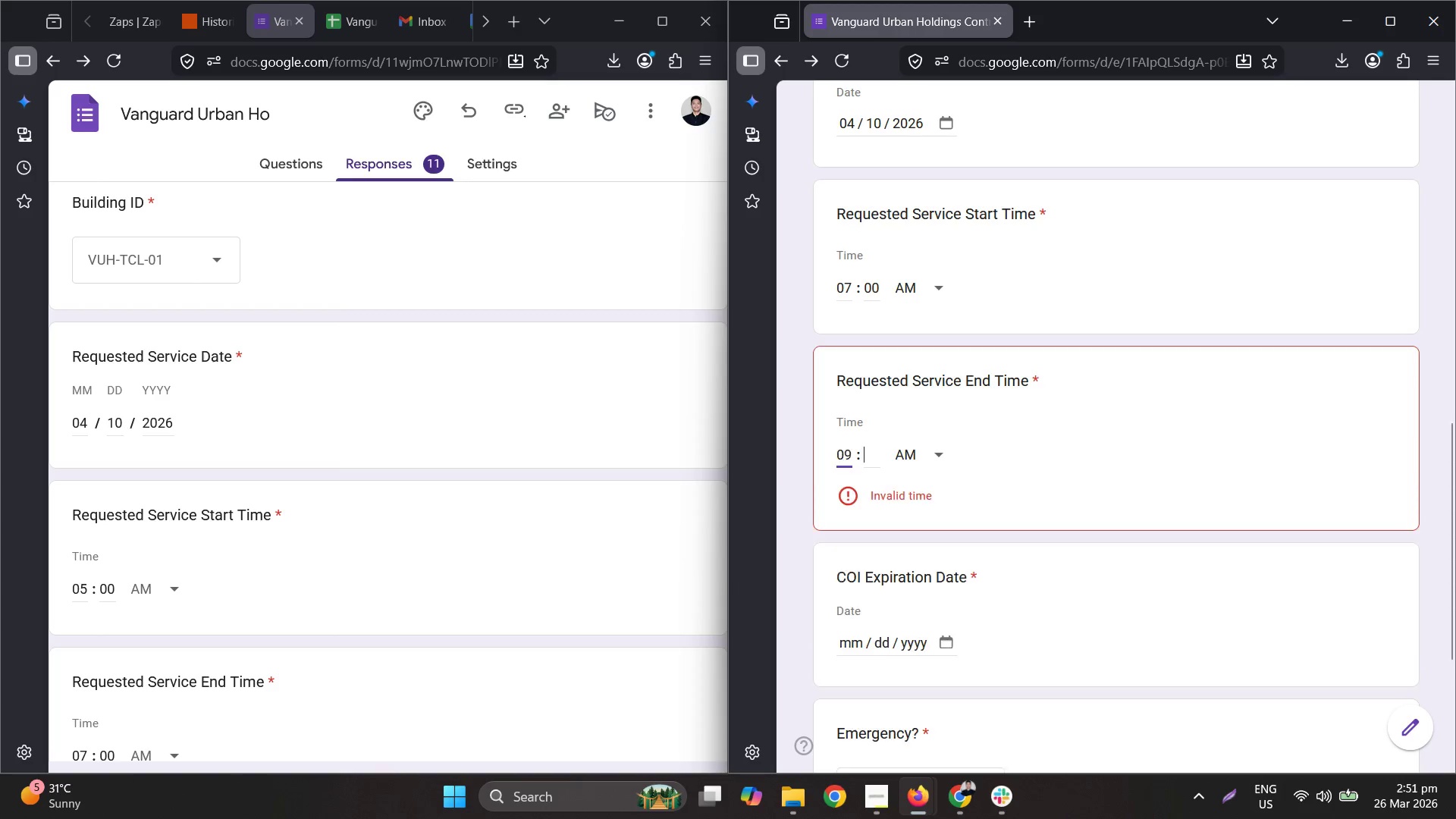 
key(Tab)
 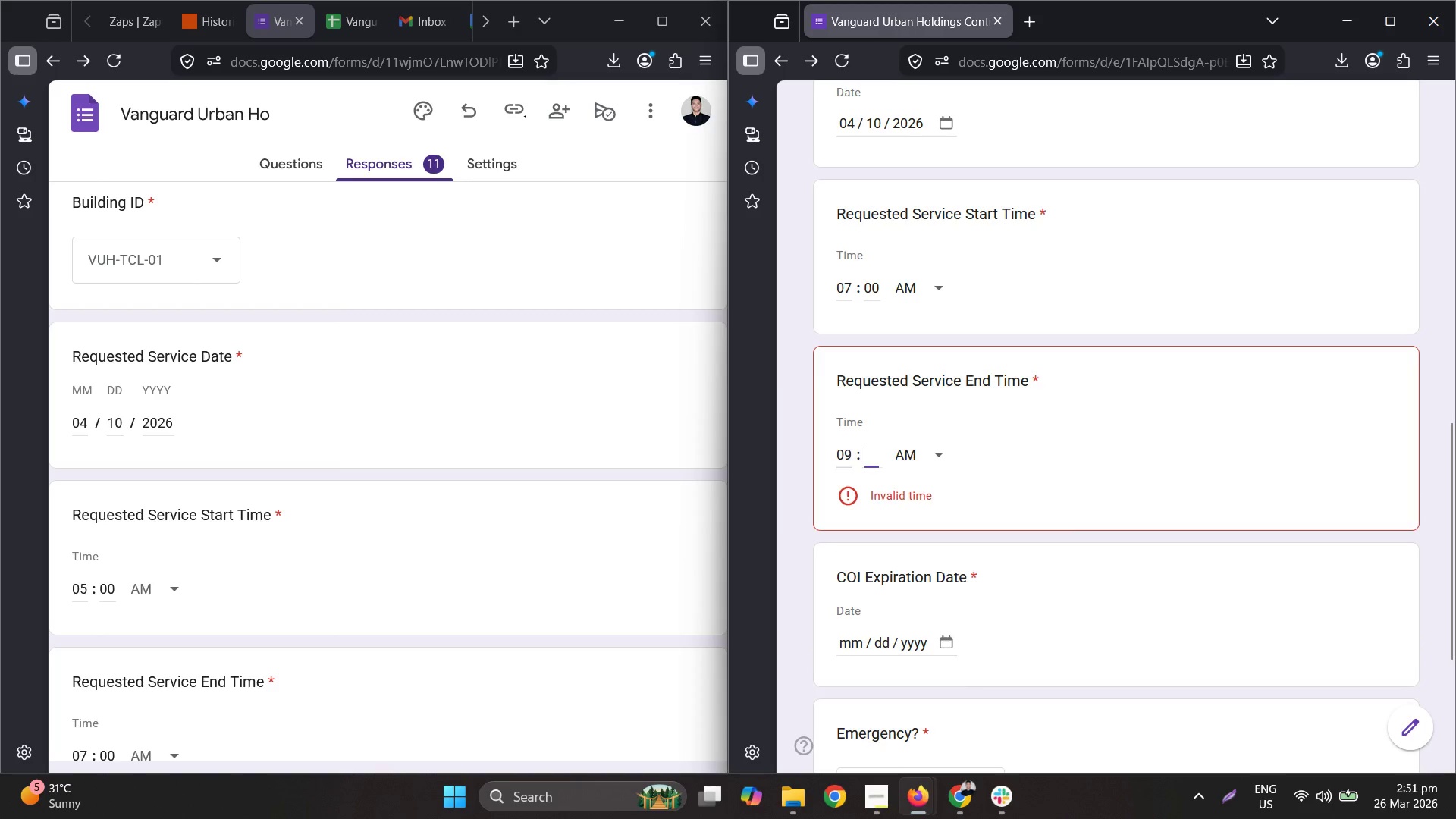 
key(Numpad0)
 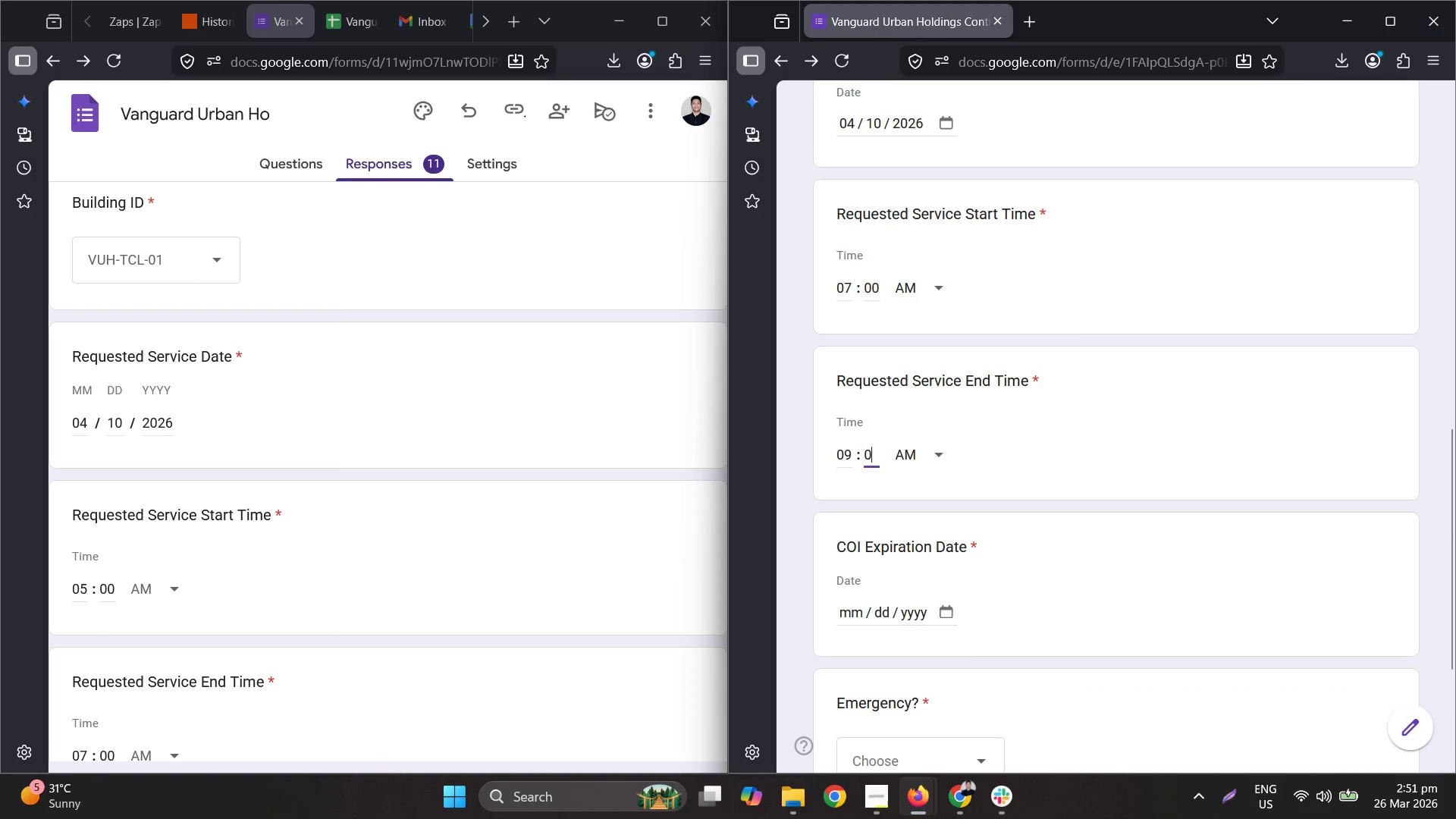 
key(Numpad0)
 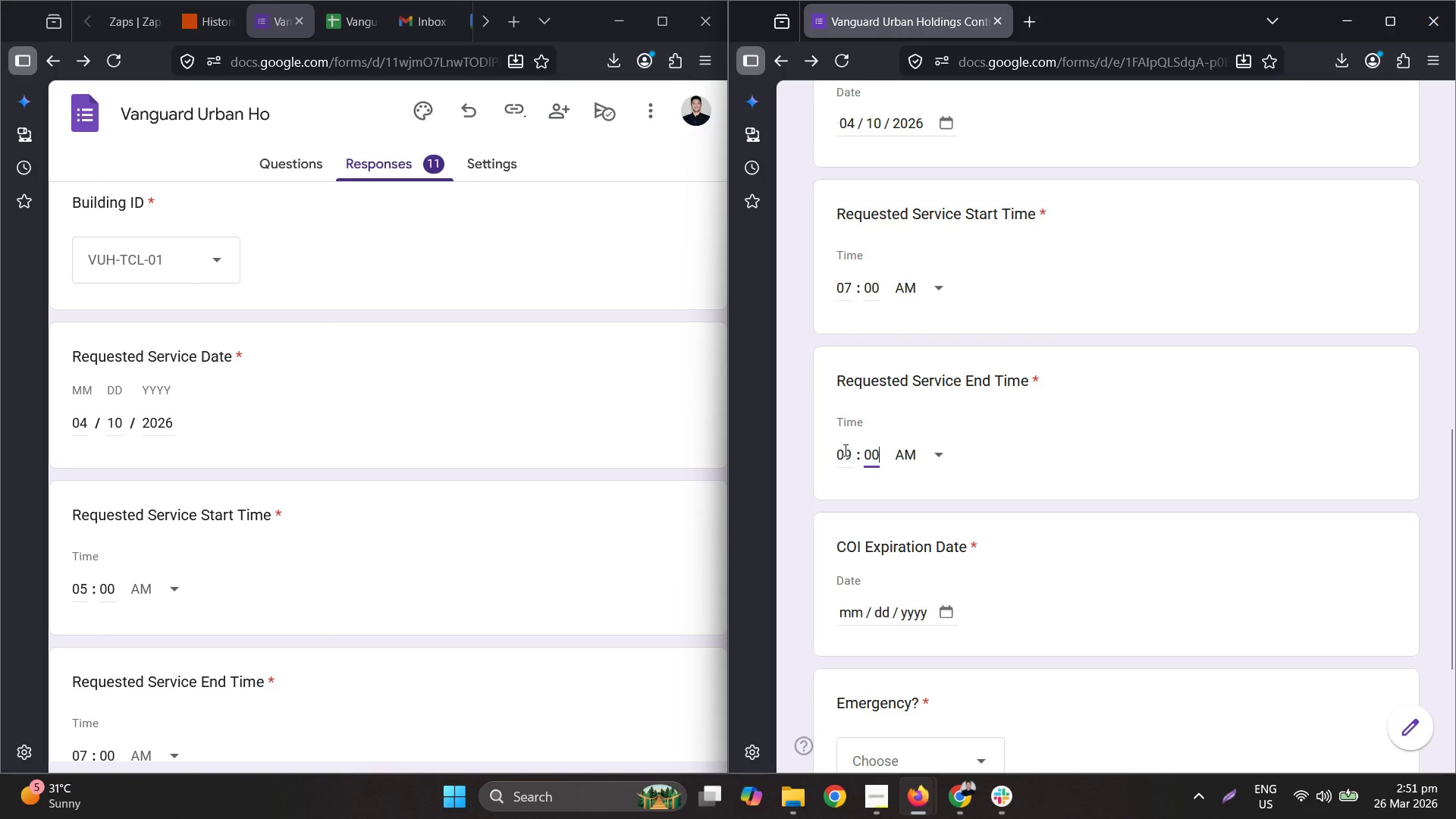 
scroll: coordinate [435, 623], scroll_direction: down, amount: 5.0
 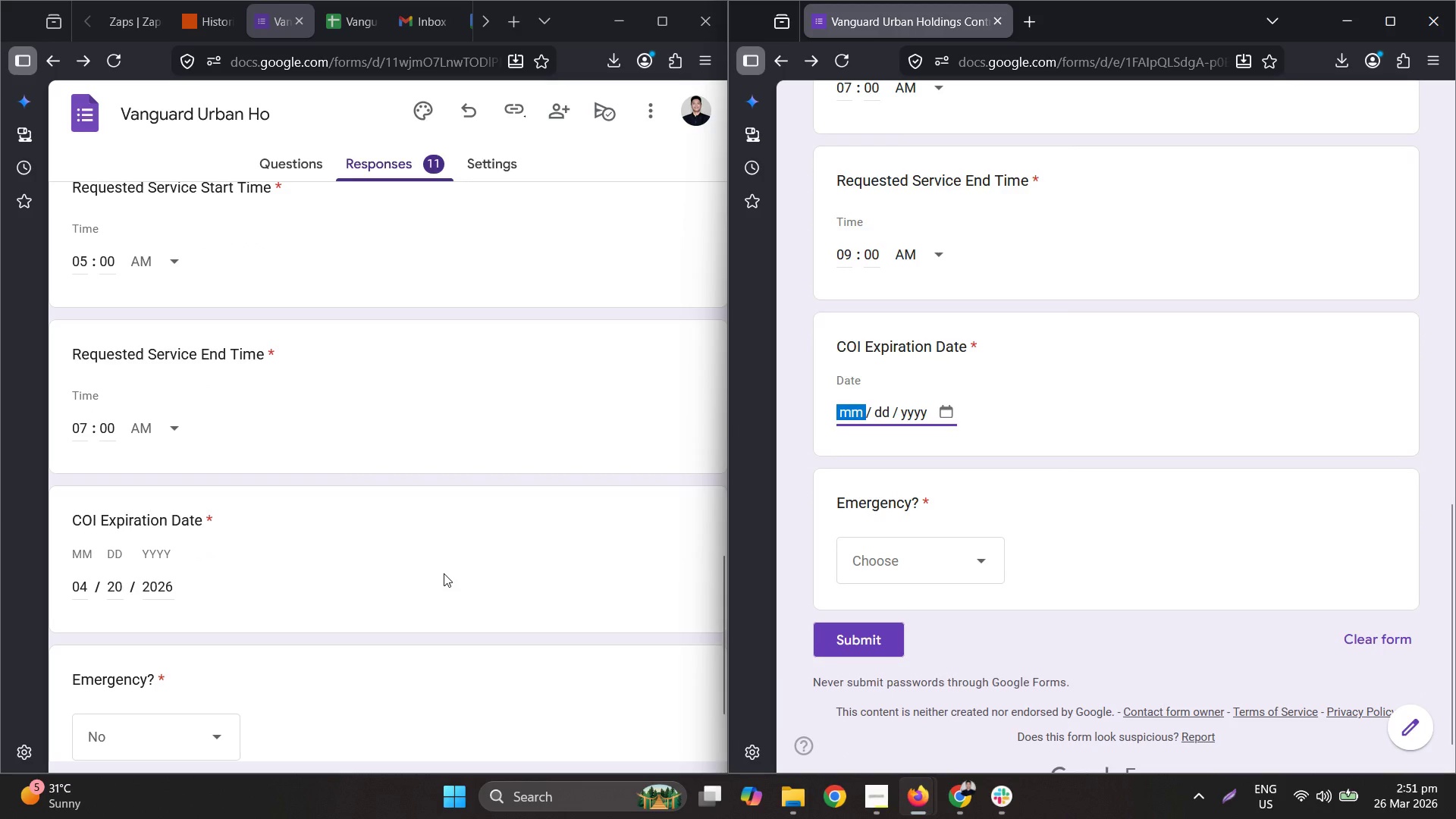 
key(Numpad0)
 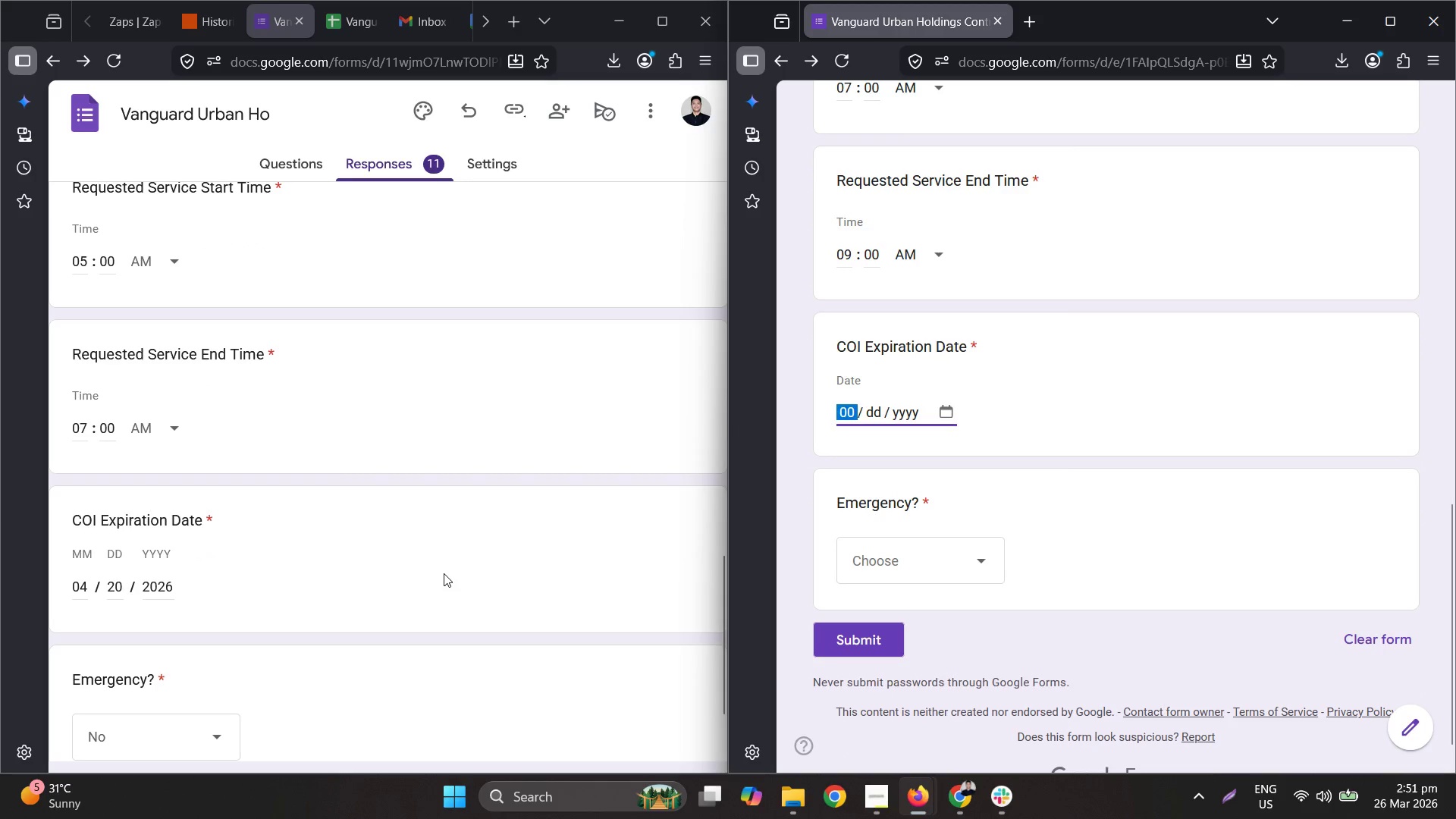 
key(Numpad4)
 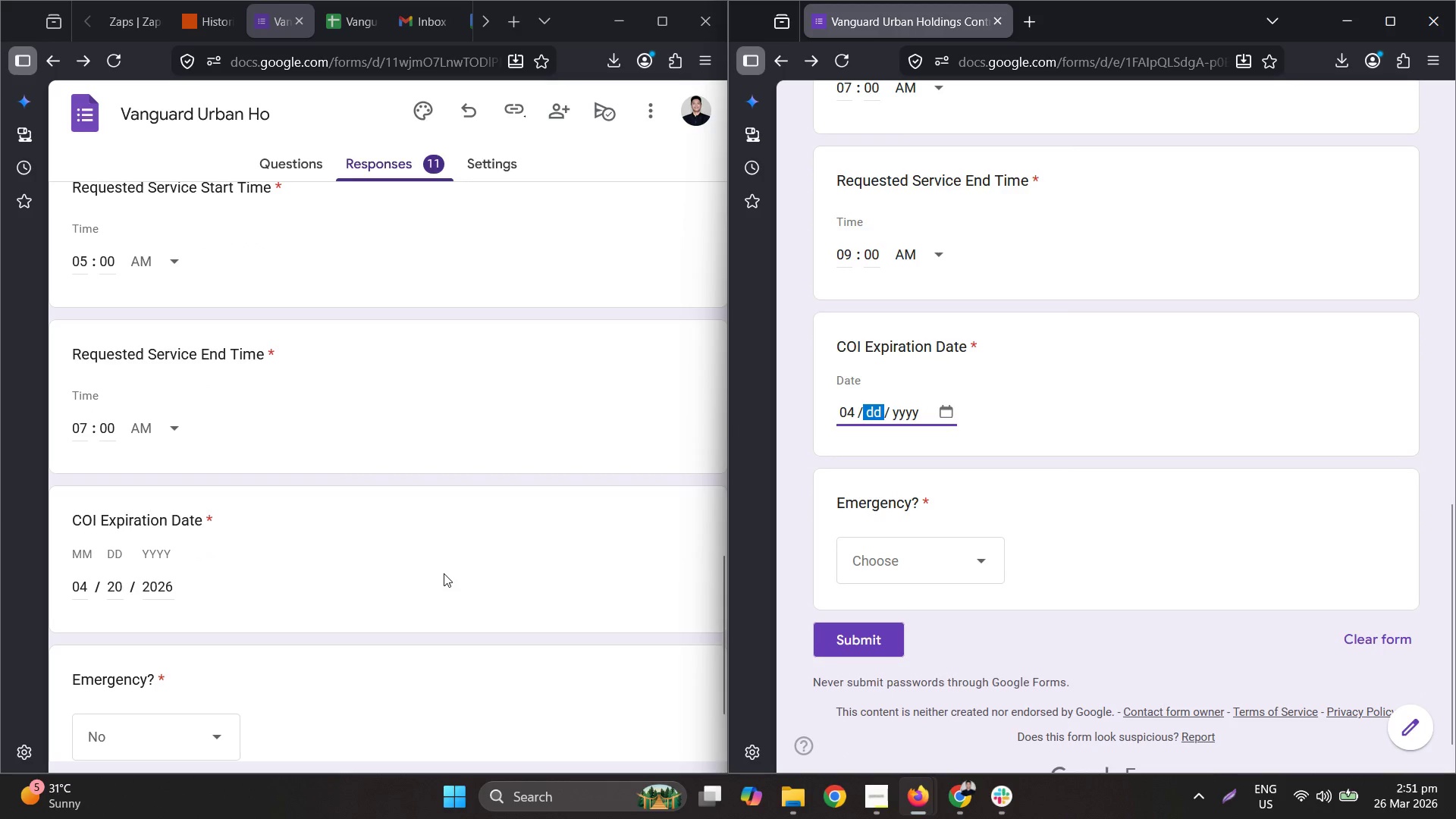 
key(Numpad2)
 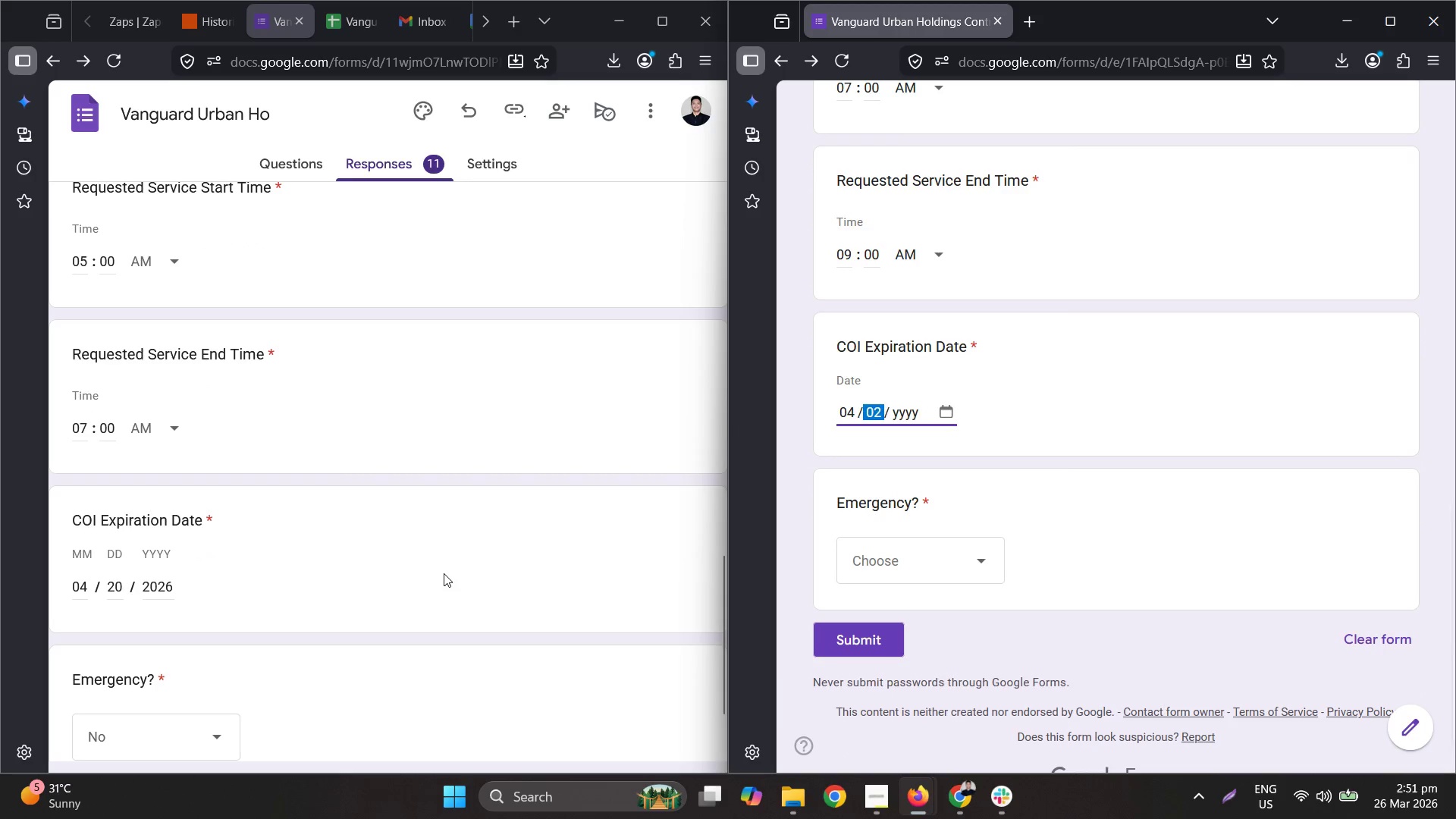 
key(Numpad0)
 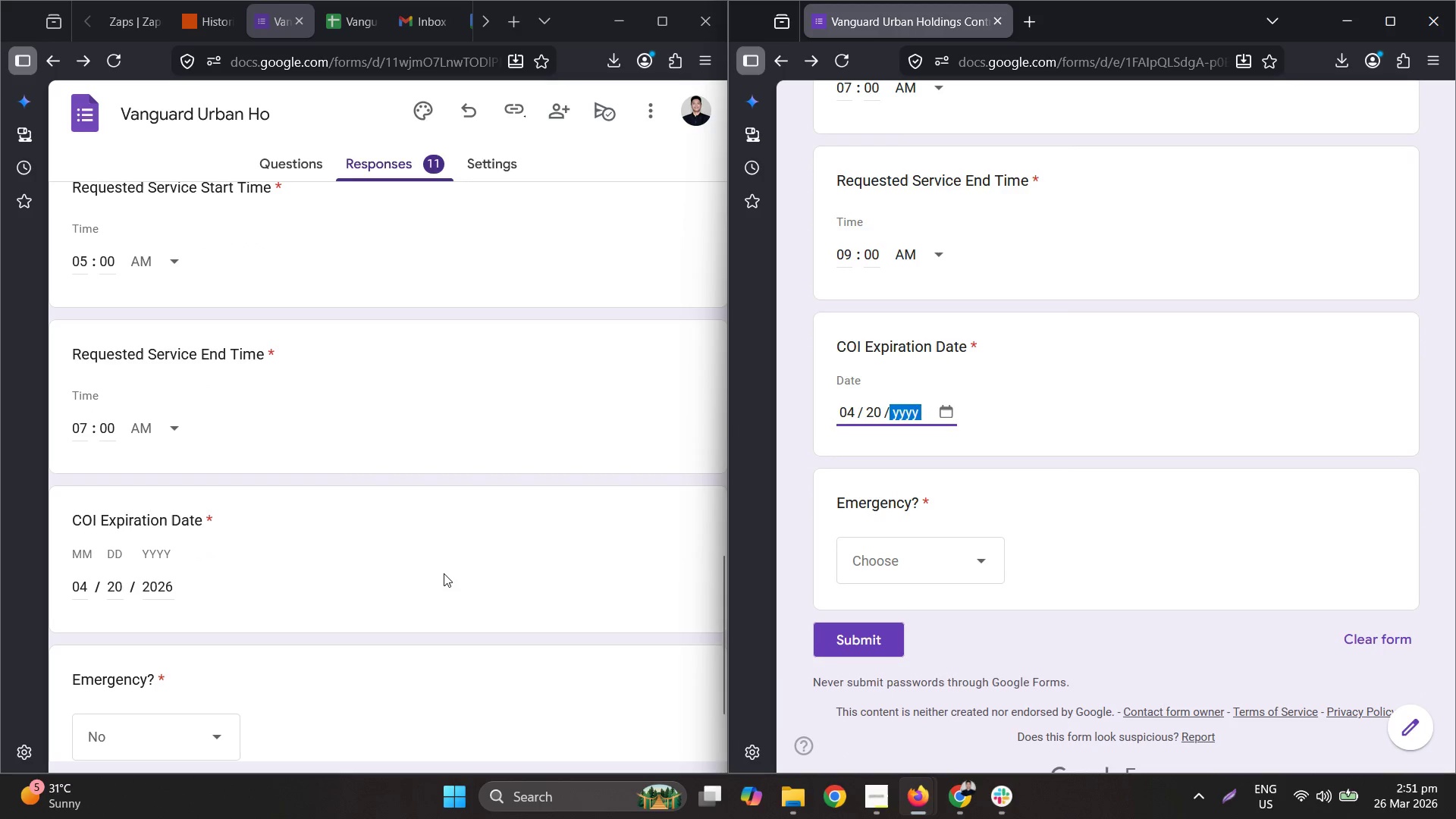 
key(Numpad2)
 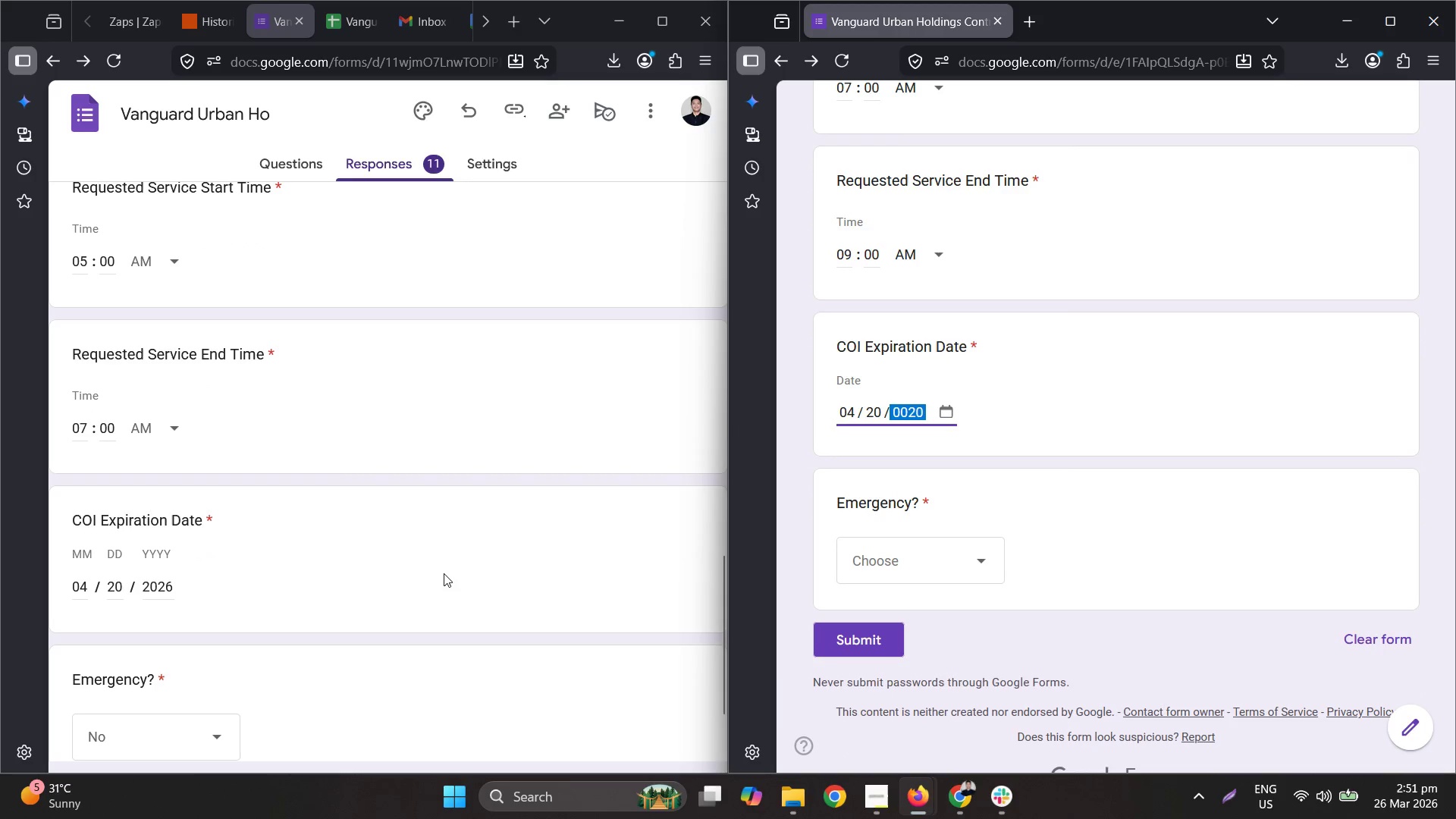 
key(Numpad0)
 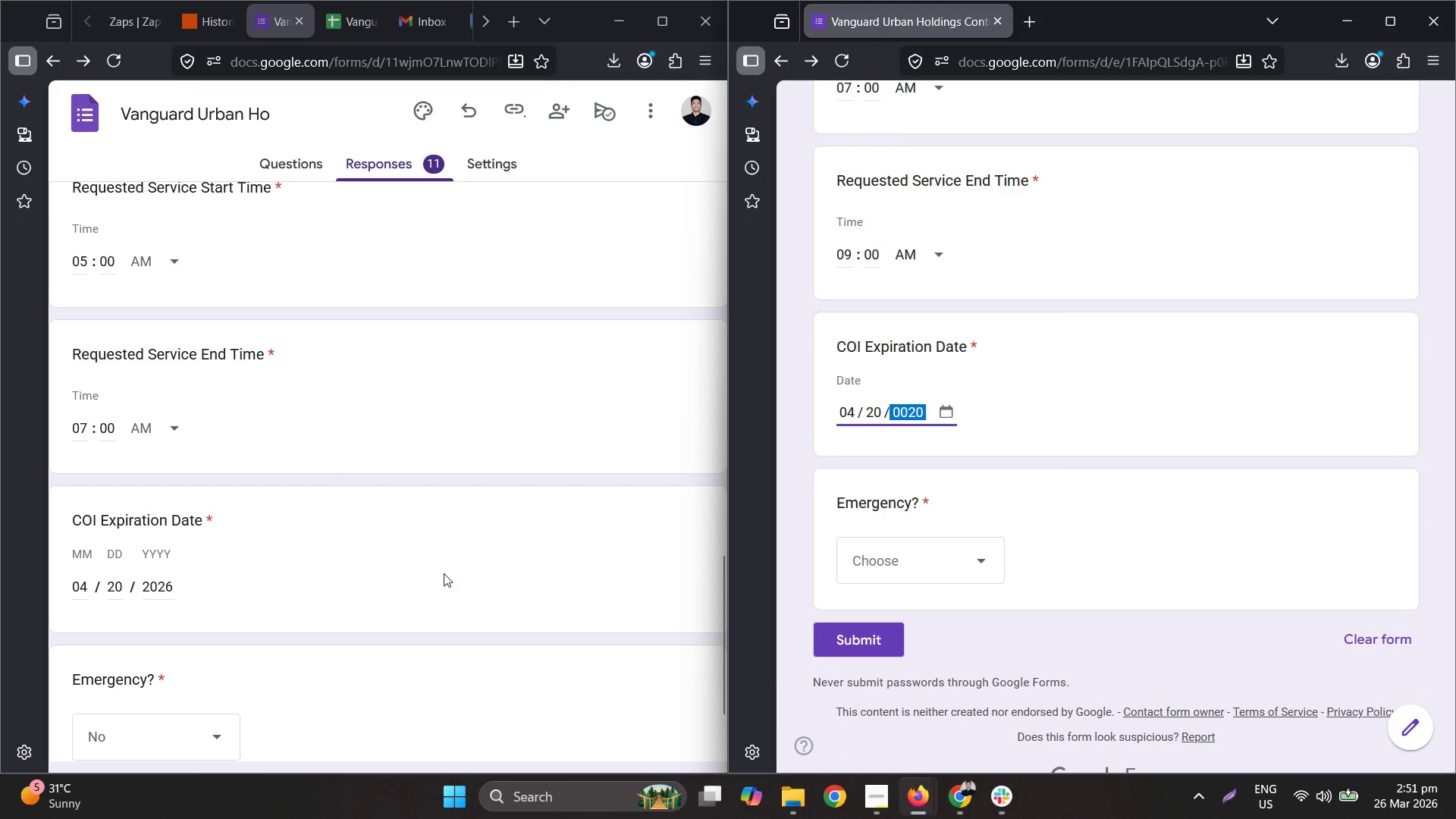 
key(Numpad2)
 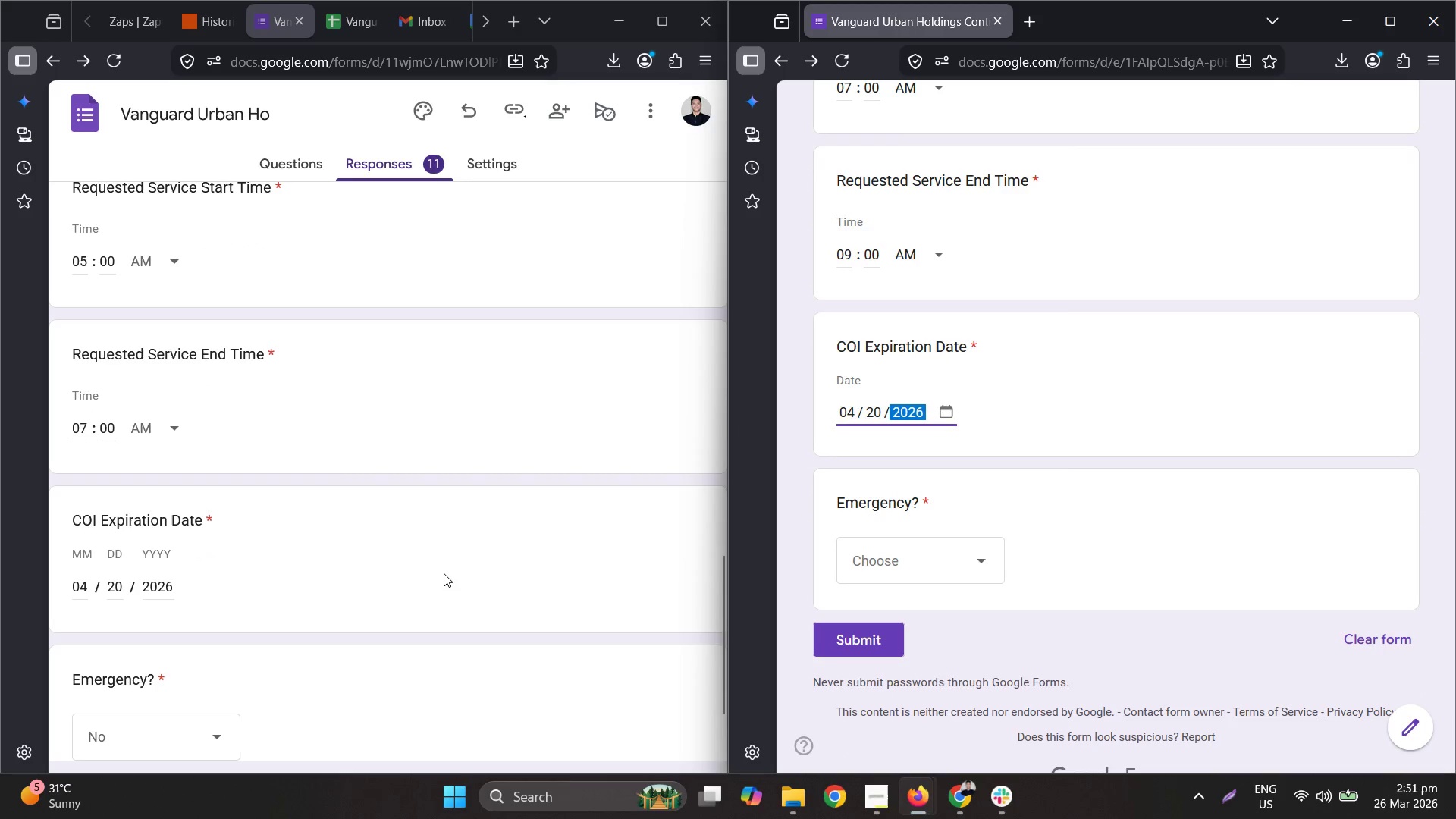 
key(Numpad6)
 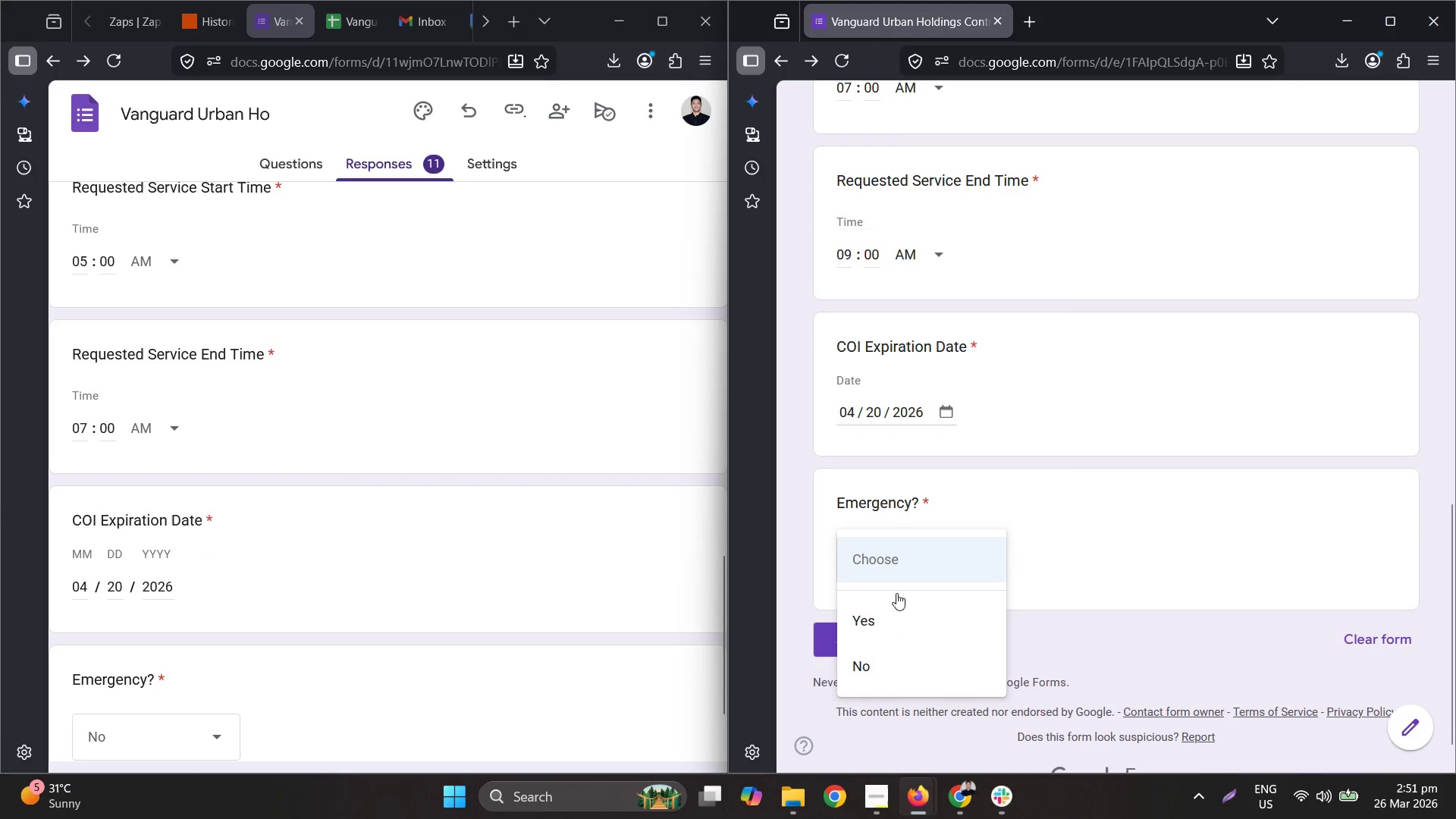 
left_click([910, 665])
 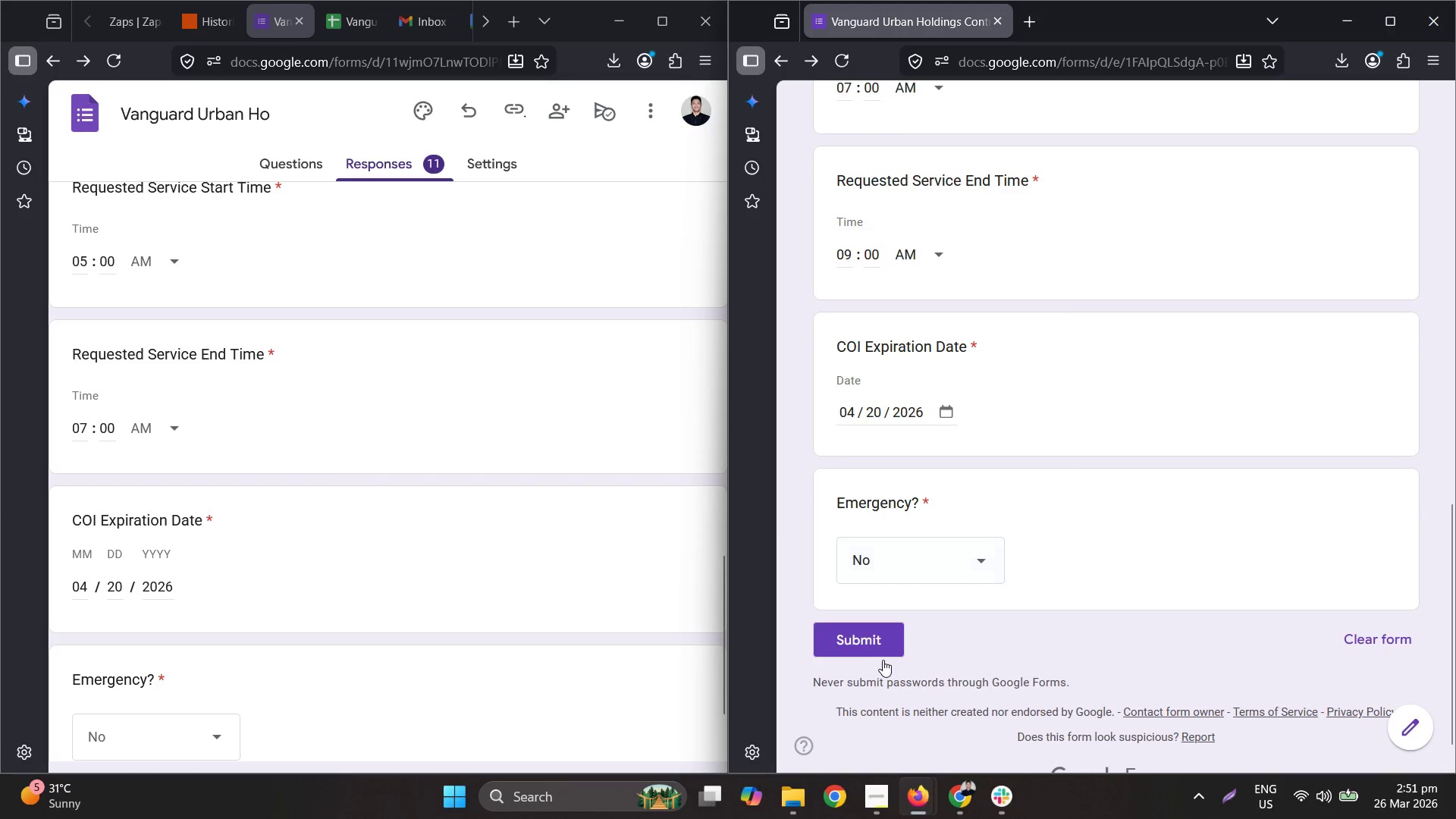 
left_click([871, 649])
 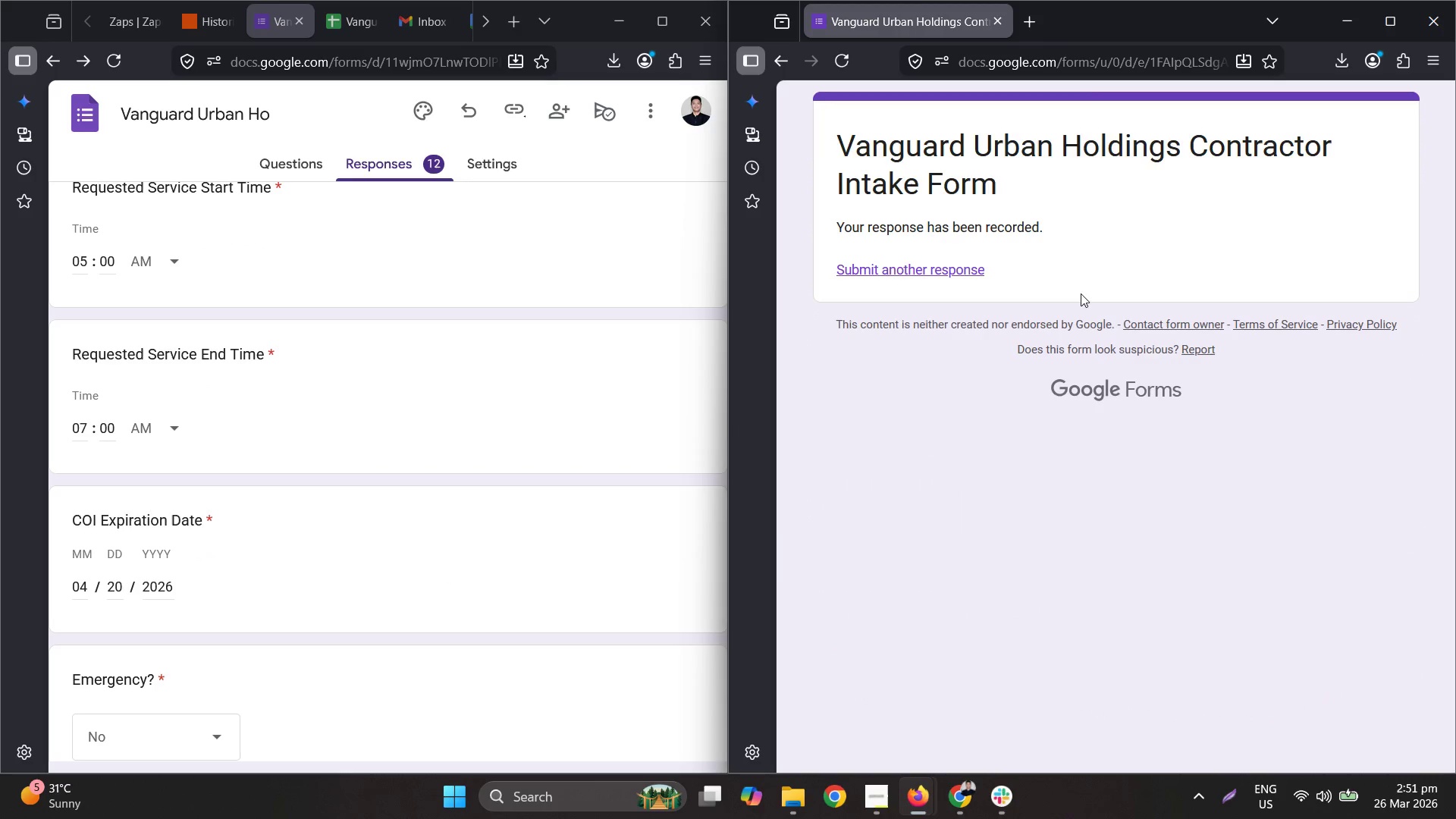 
left_click([948, 268])
 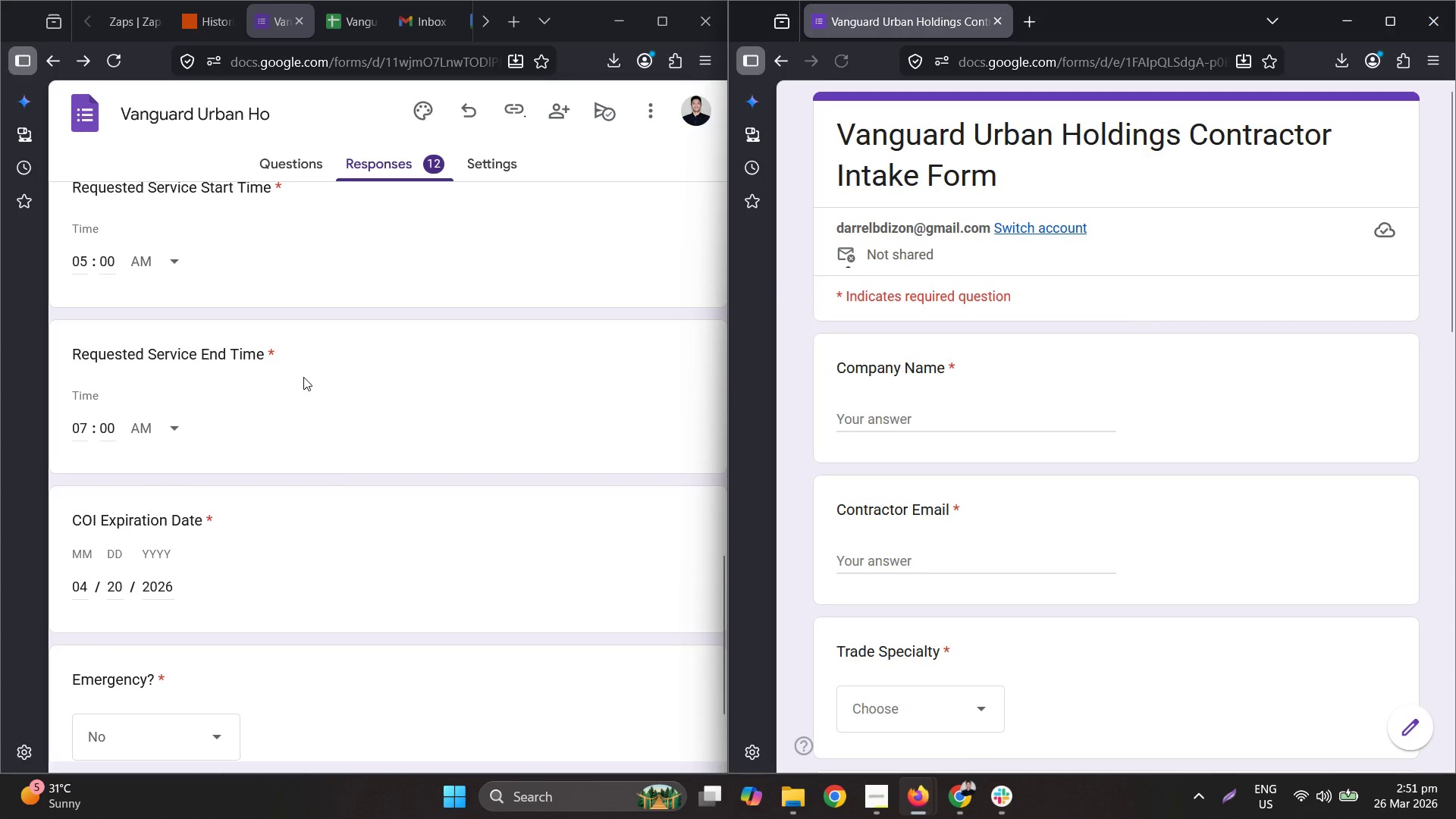 
scroll: coordinate [384, 491], scroll_direction: up, amount: 11.0
 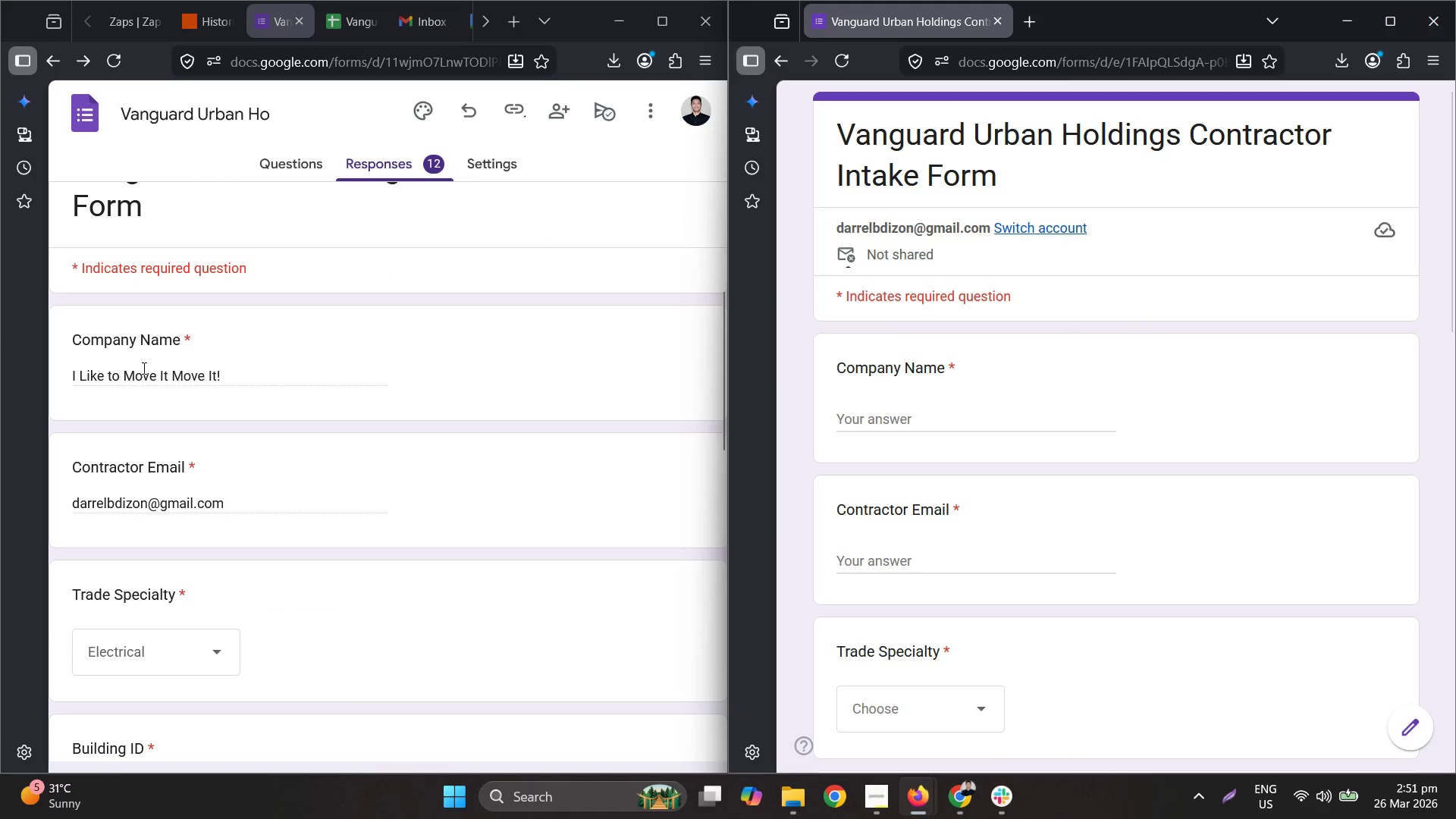 
double_click([143, 369])
 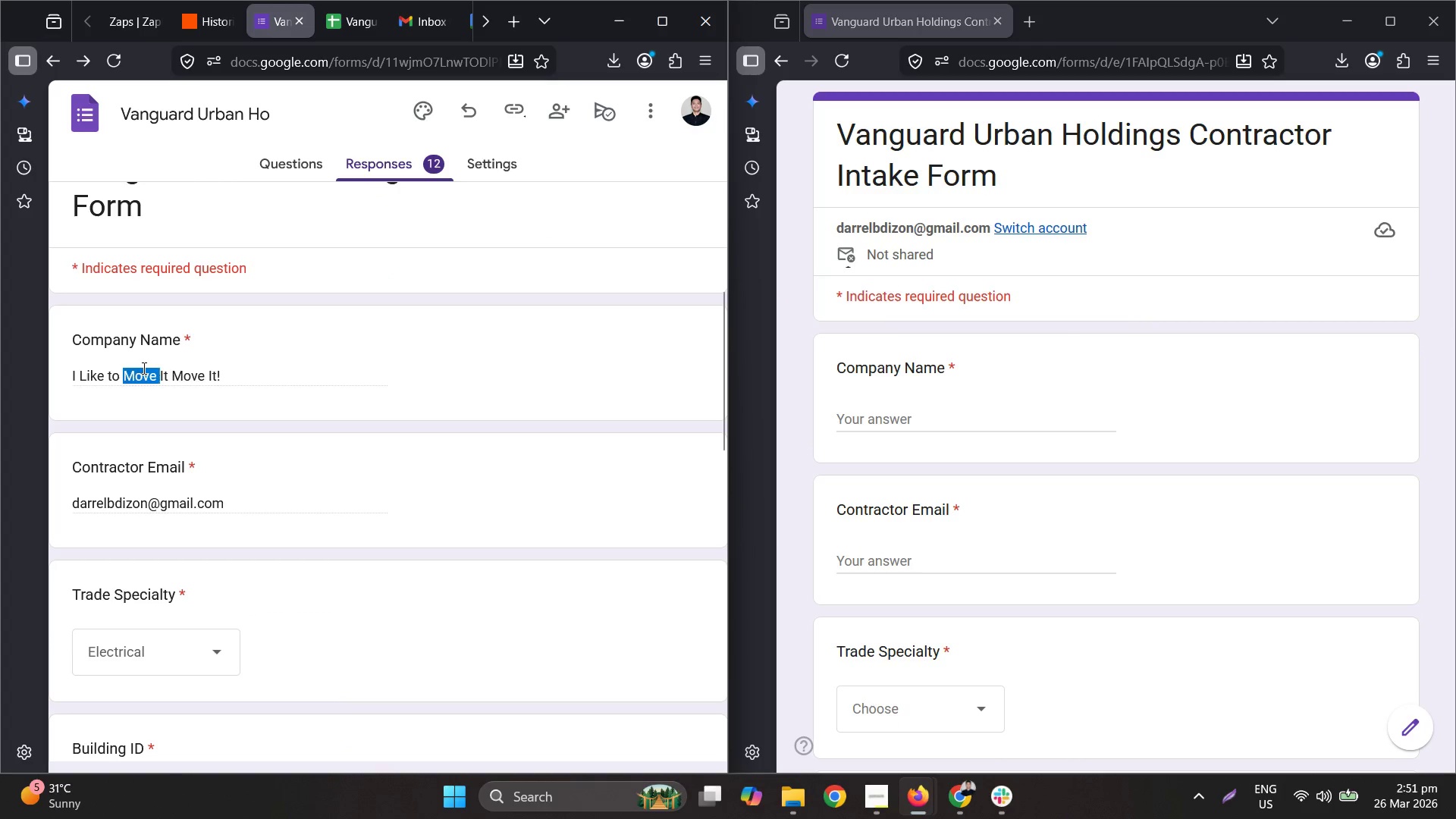 
triple_click([143, 368])
 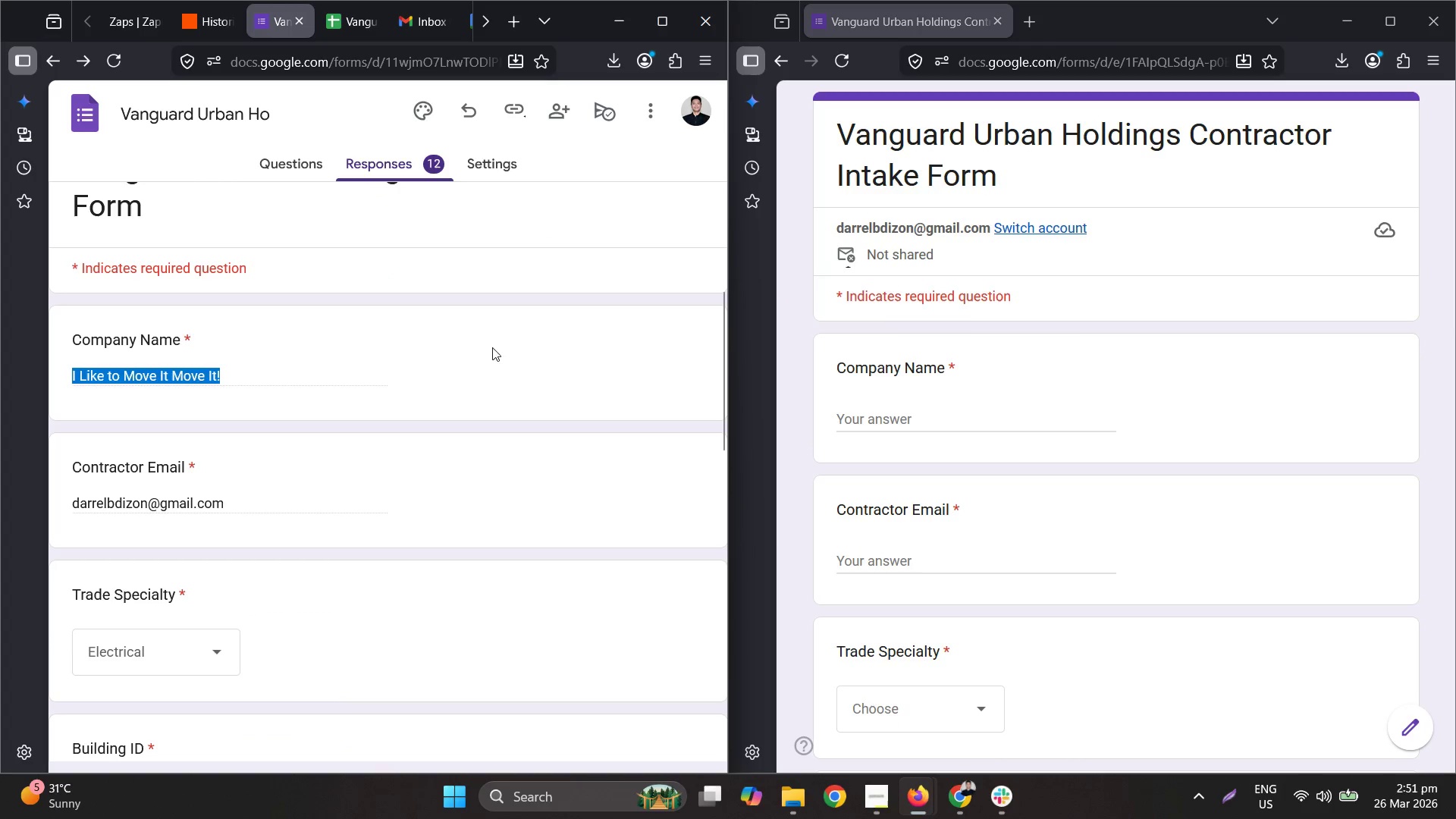 
key(Control+ControlLeft)
 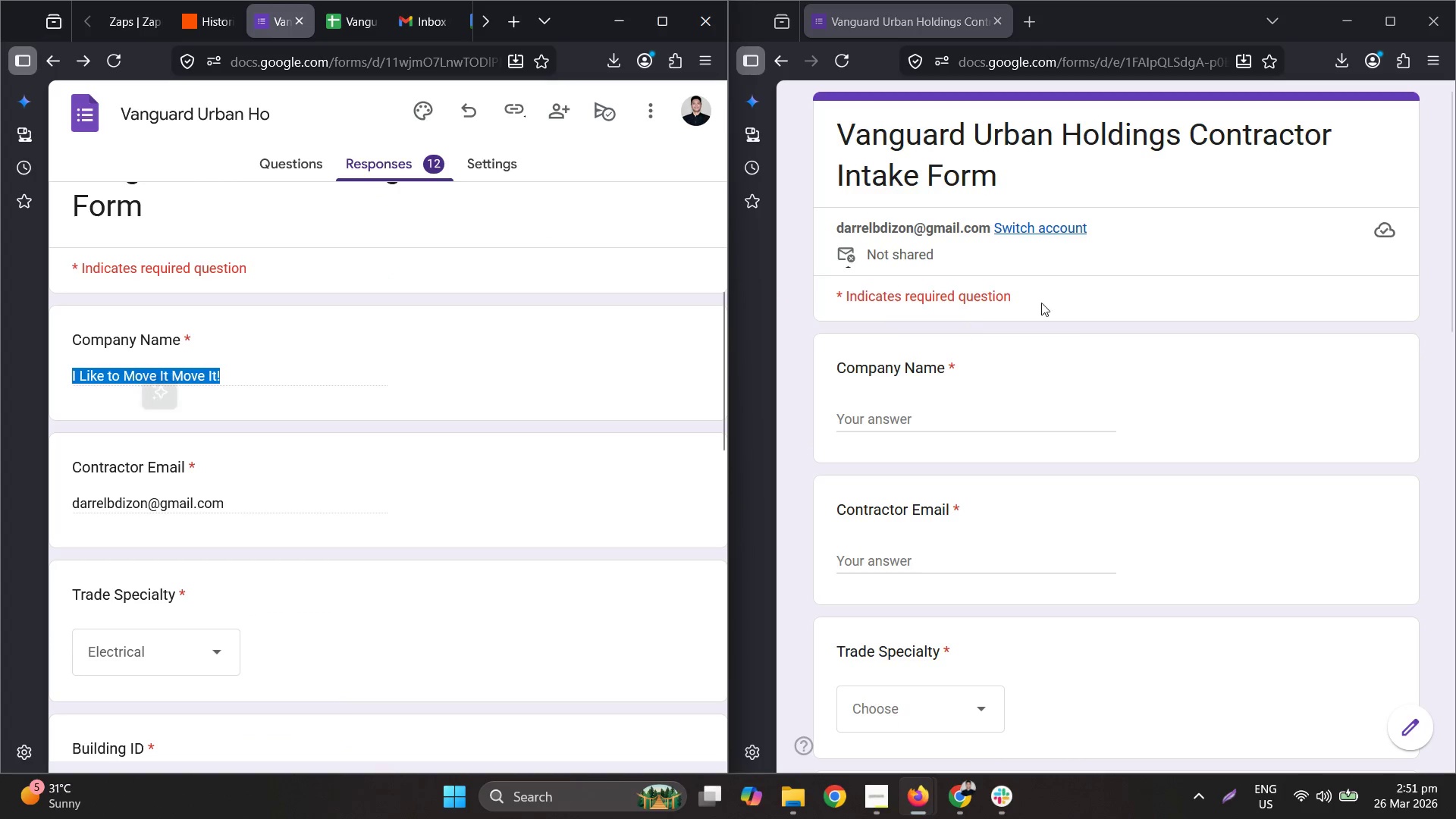 
key(Control+C)
 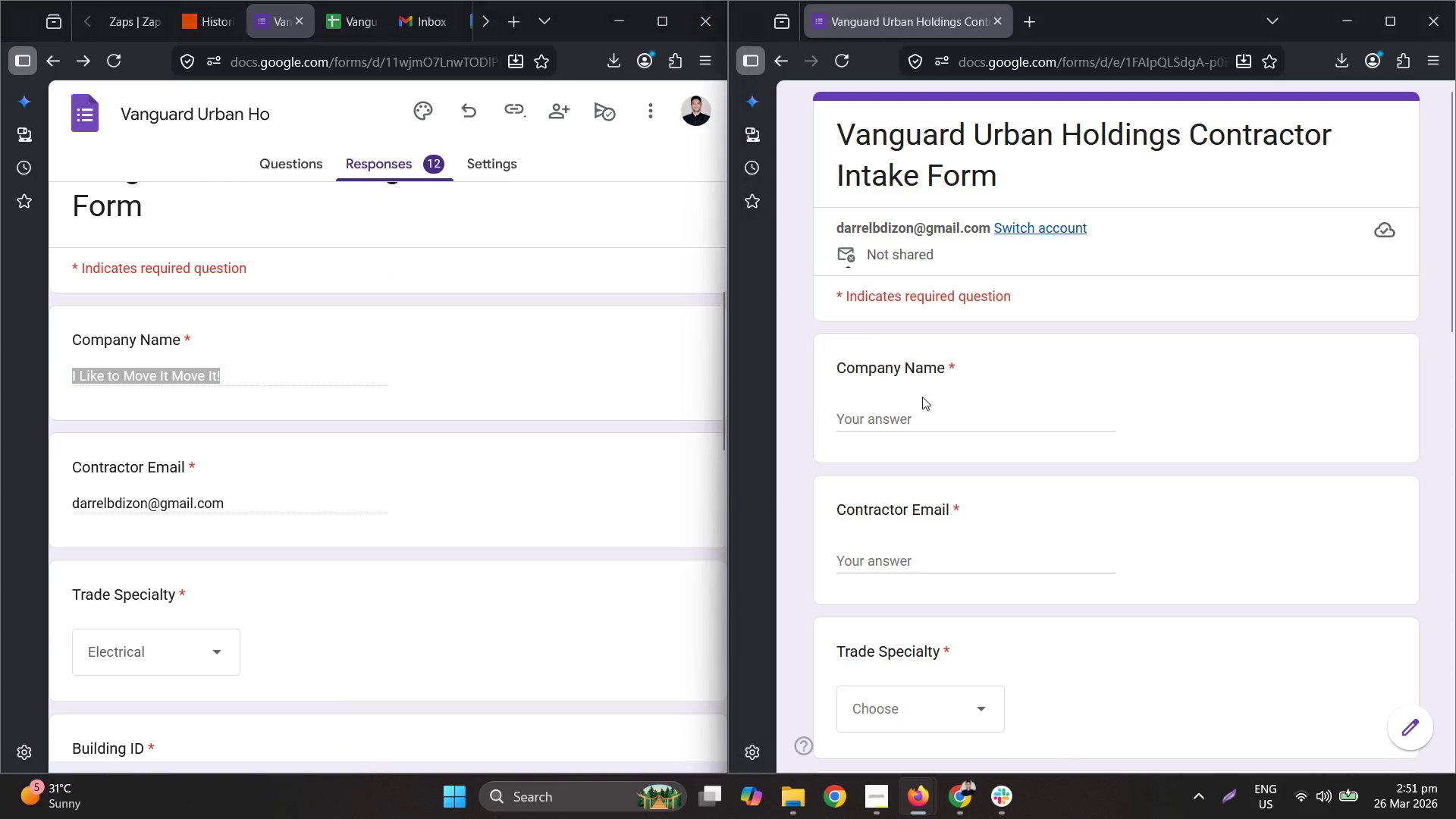 
double_click([918, 410])
 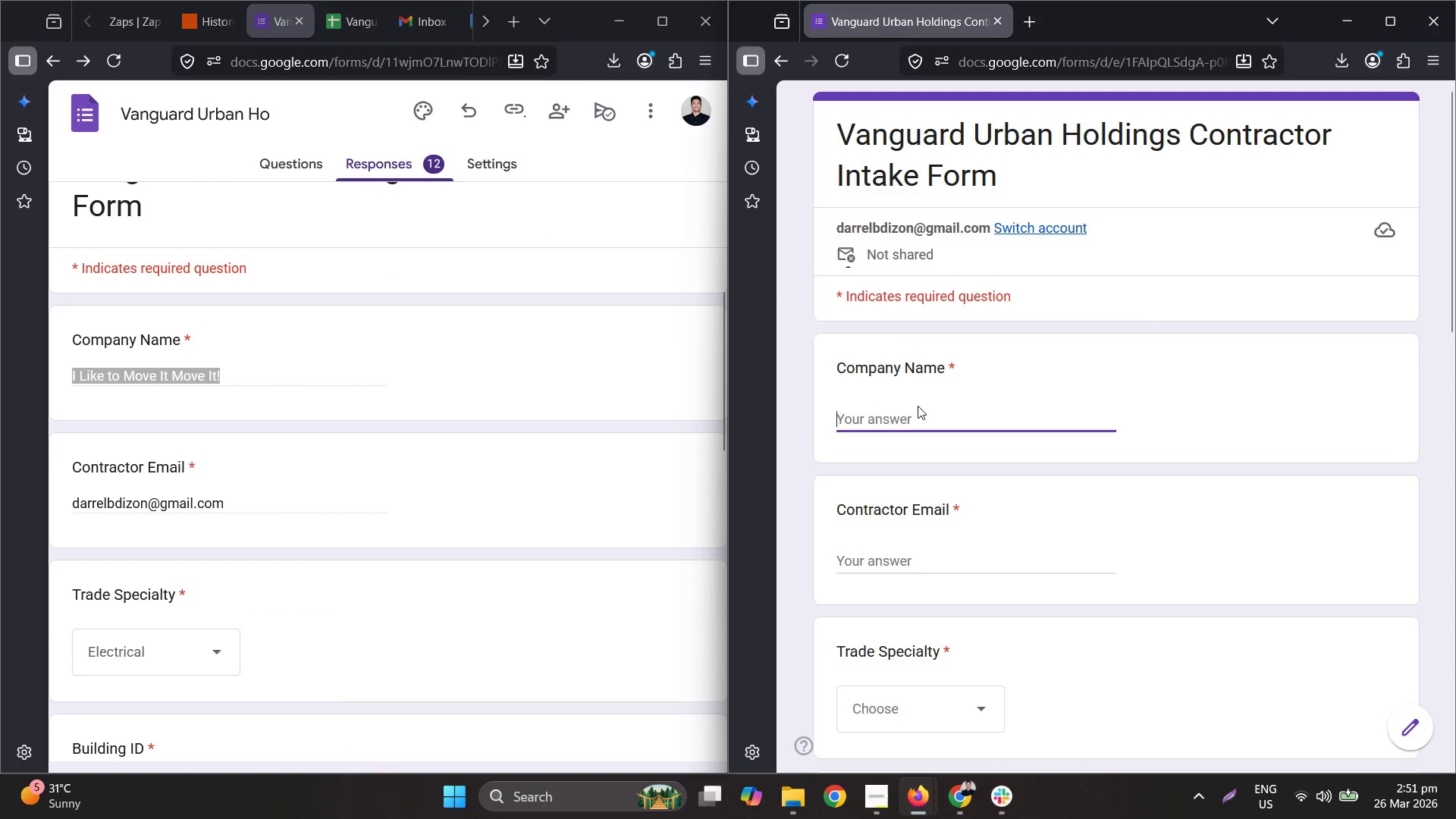 
key(Control+V)
 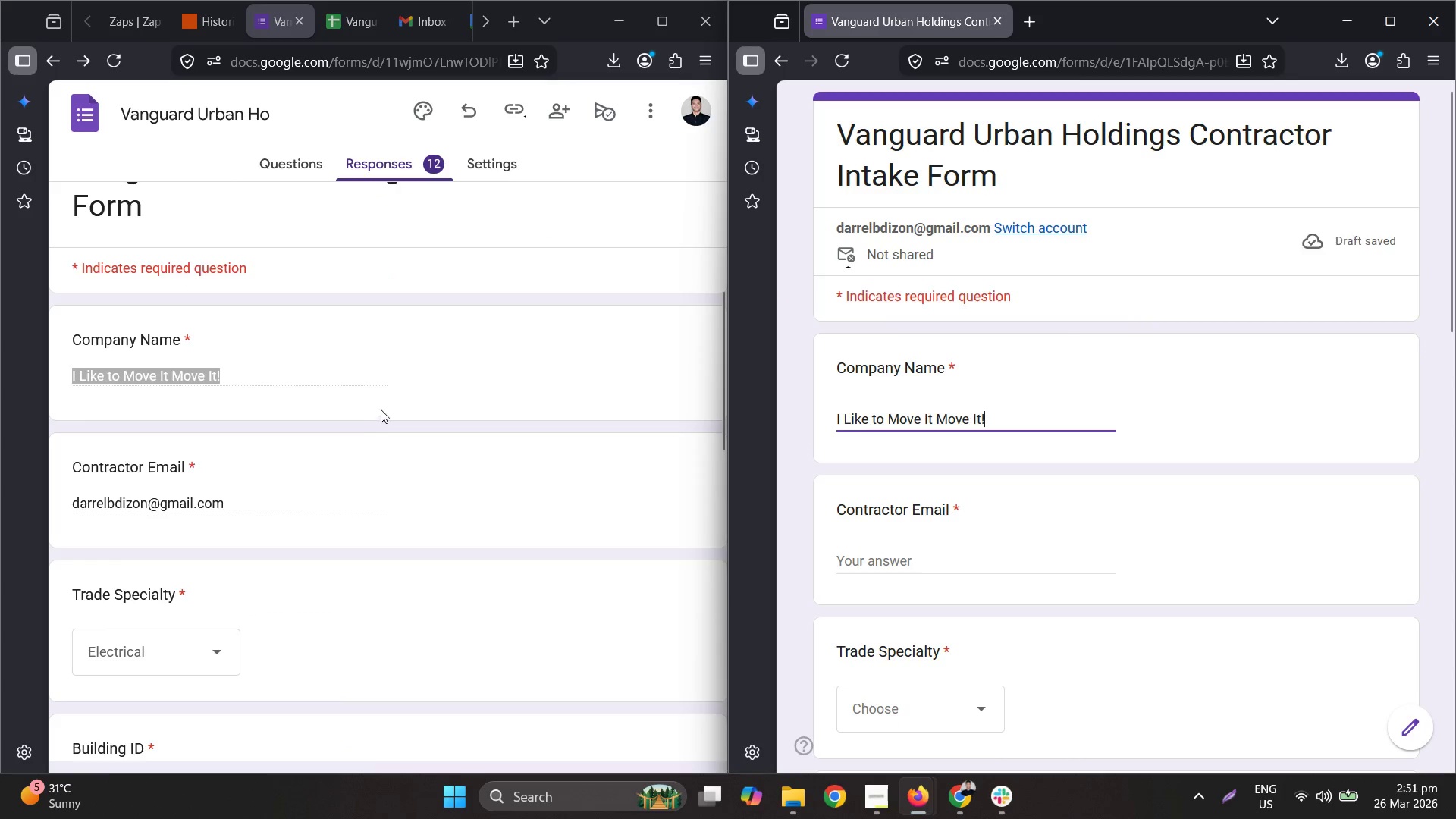 
left_click([143, 295])
 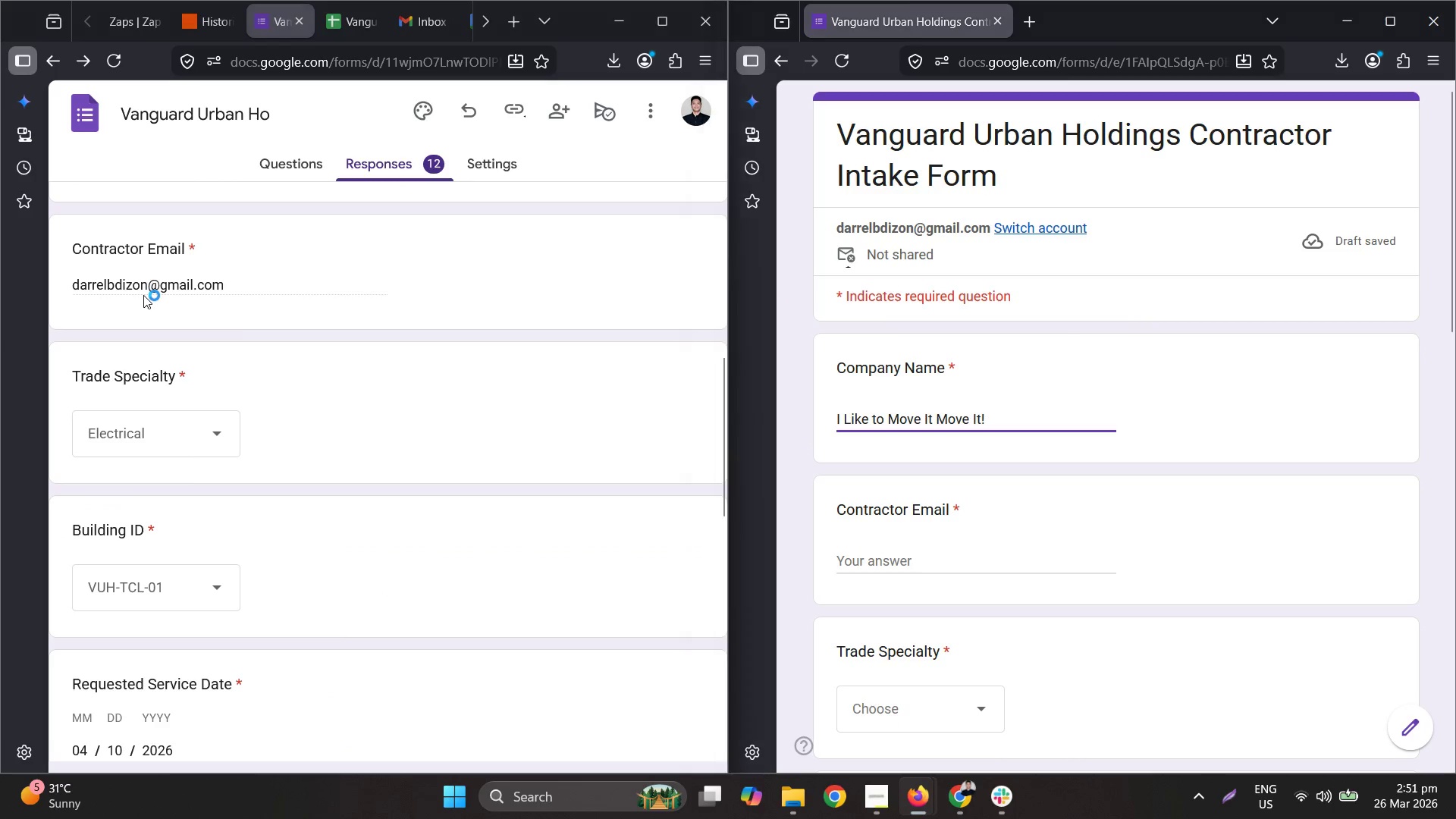 
scroll: coordinate [380, 410], scroll_direction: down, amount: 2.0
 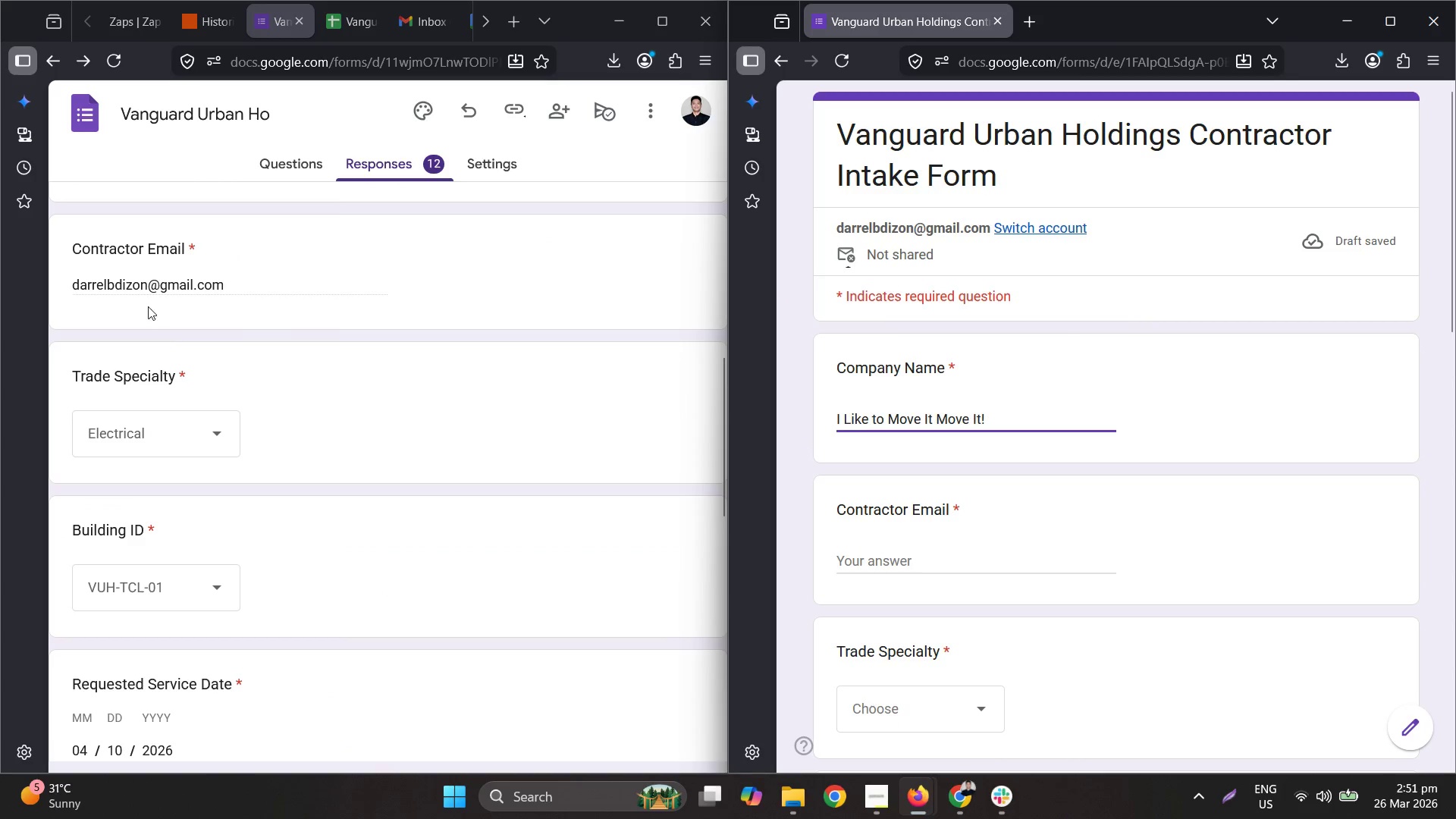 
double_click([143, 295])
 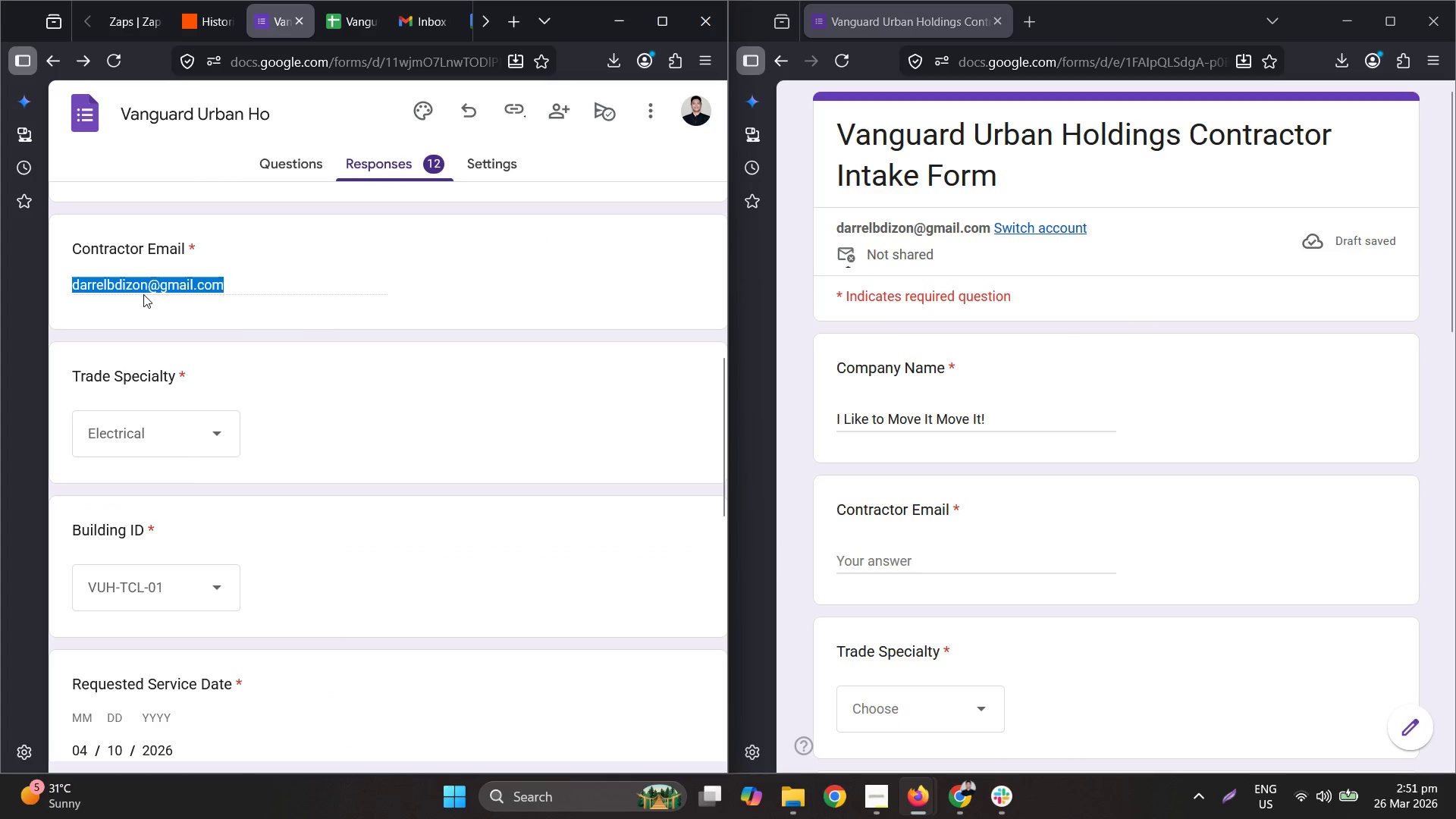 
key(Control+ControlLeft)
 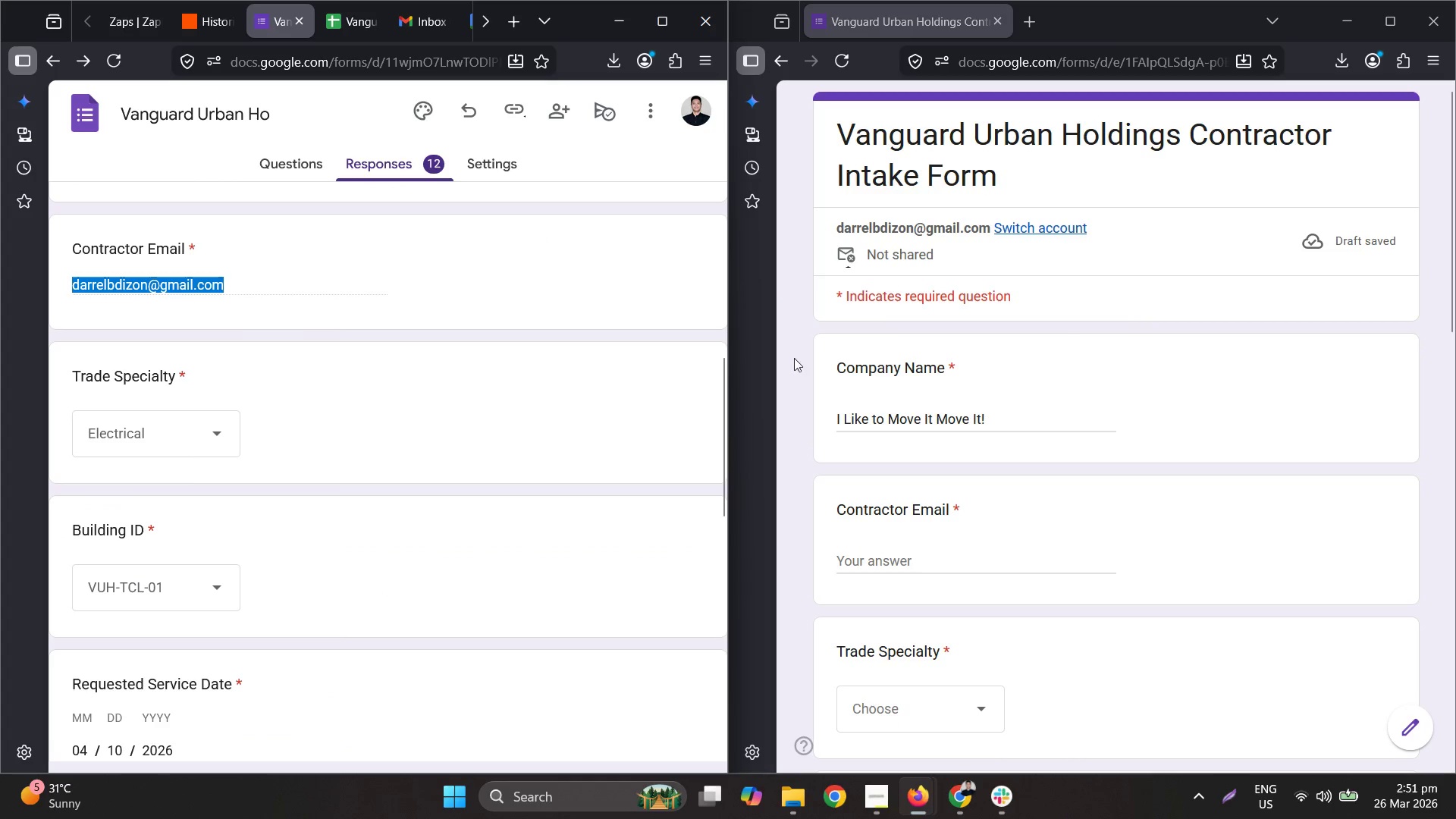 
key(Control+C)
 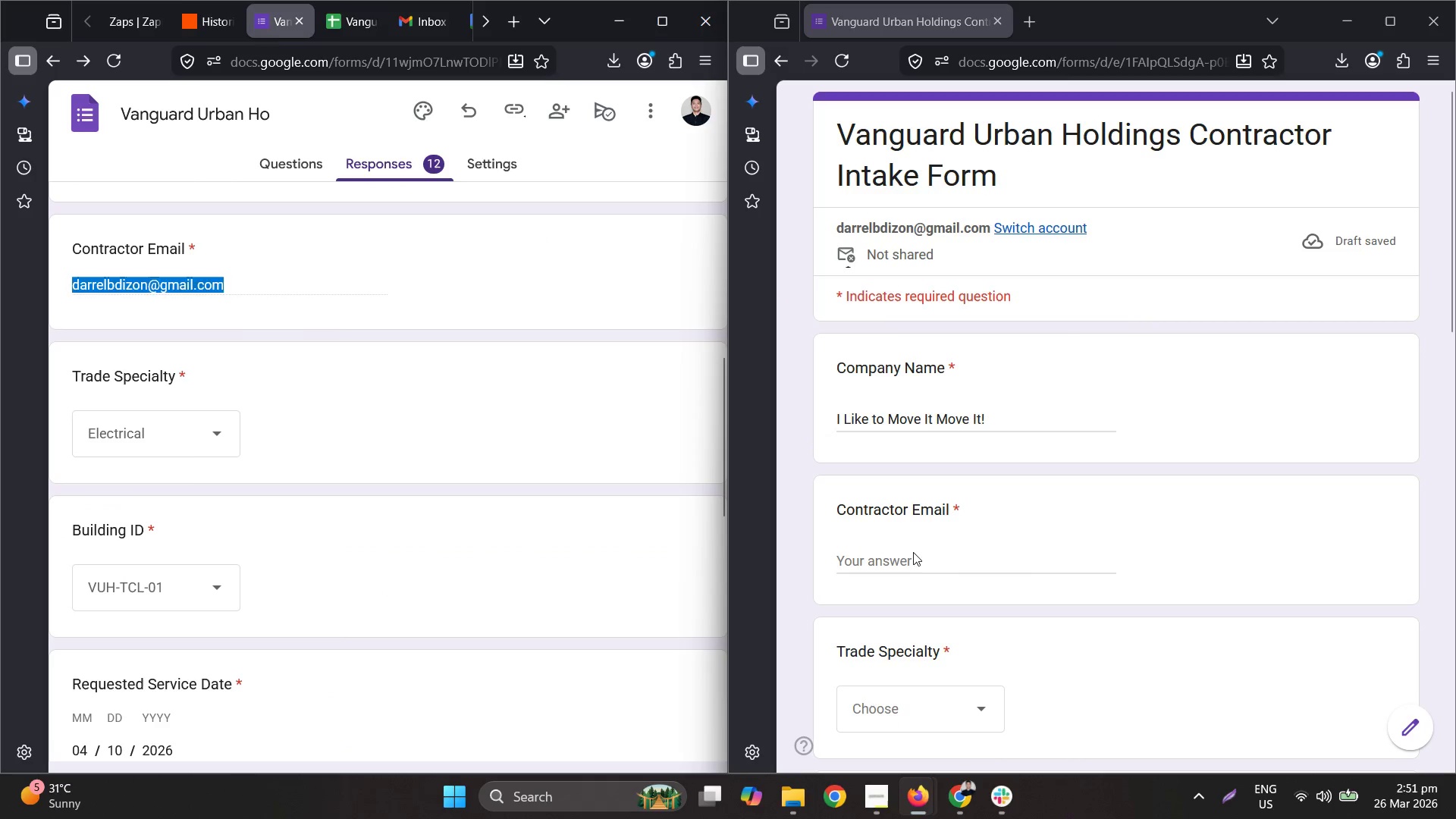 
key(Control+ControlLeft)
 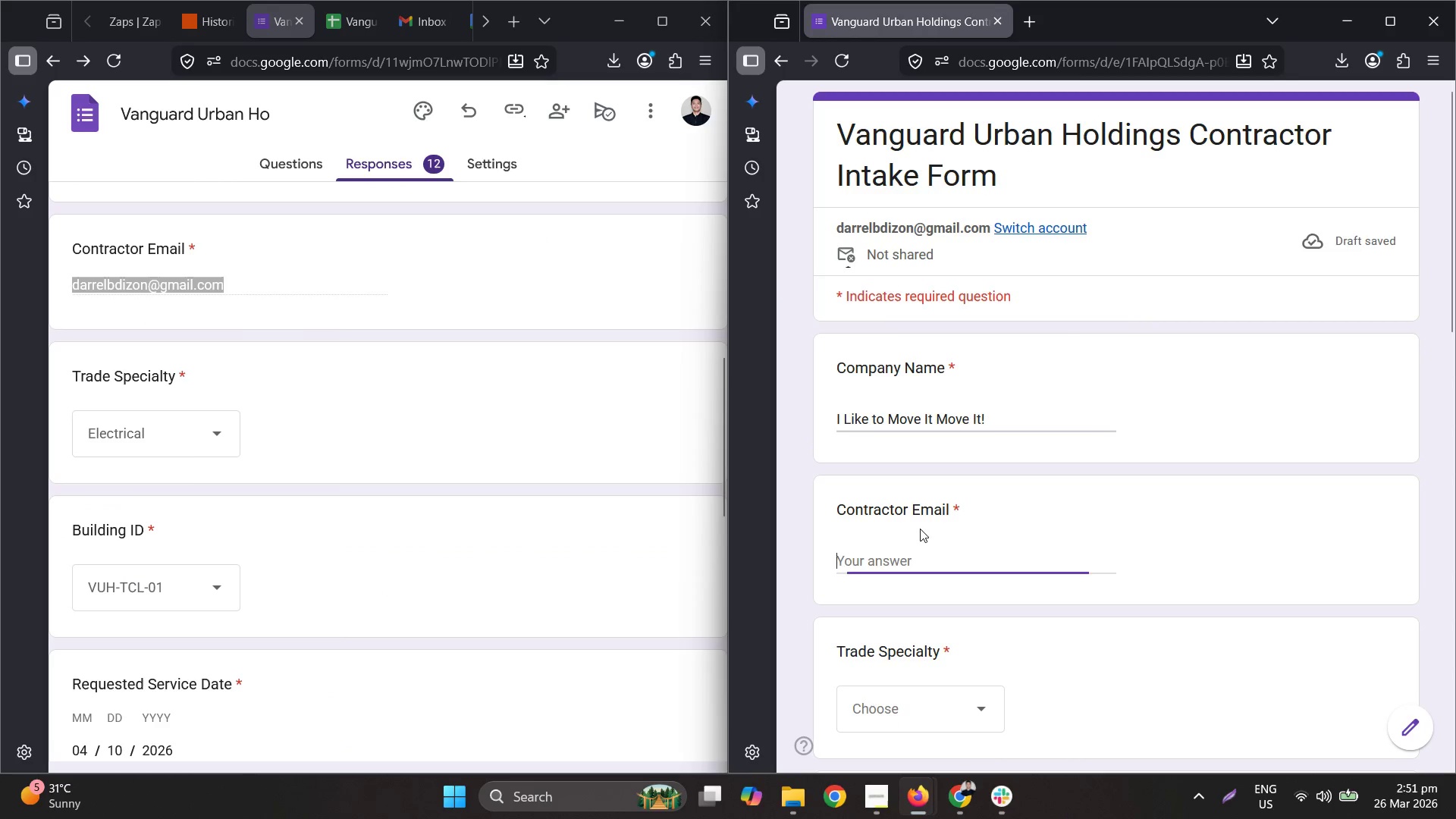 
key(Control+V)
 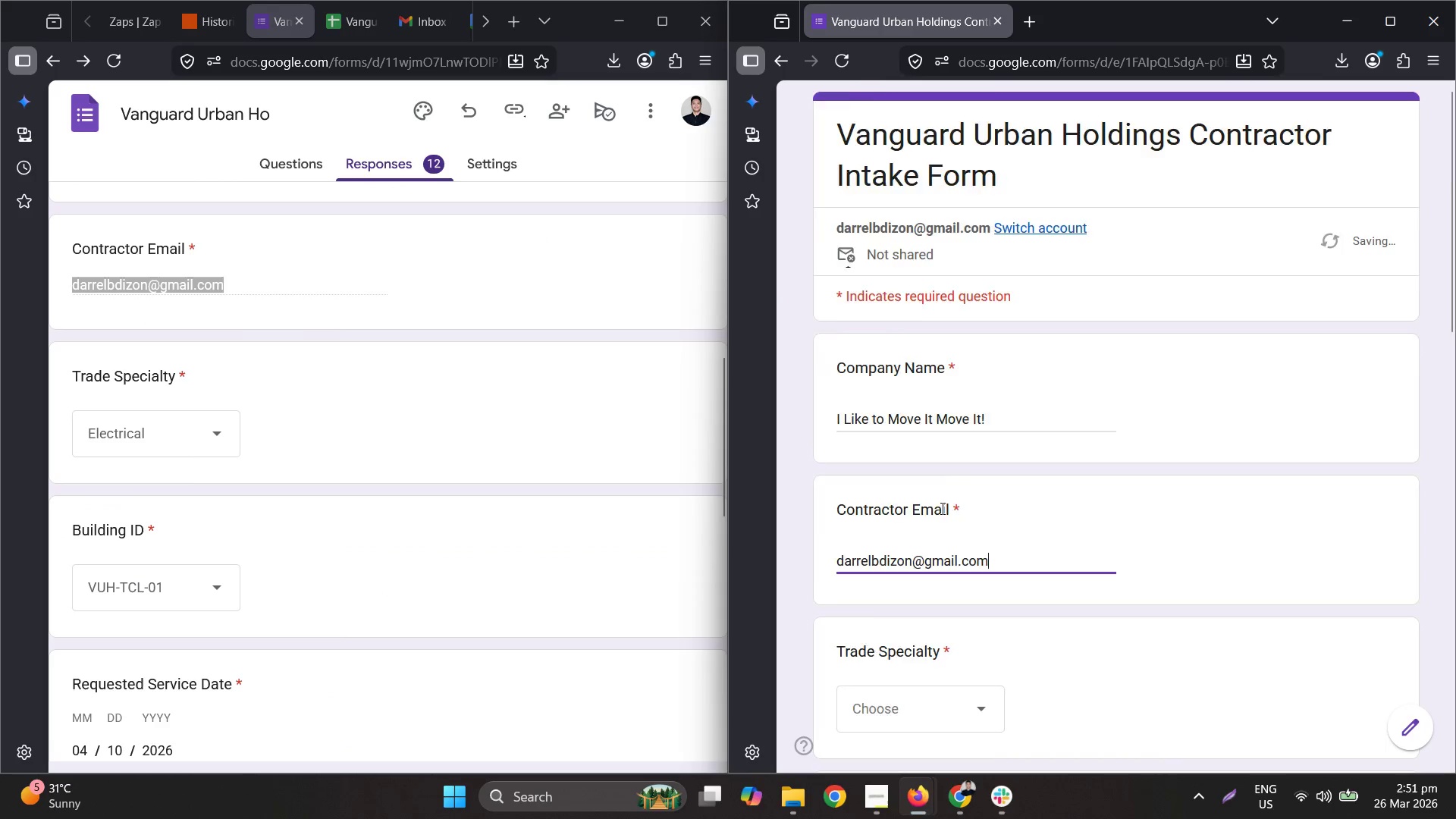 
scroll: coordinate [941, 507], scroll_direction: down, amount: 3.0
 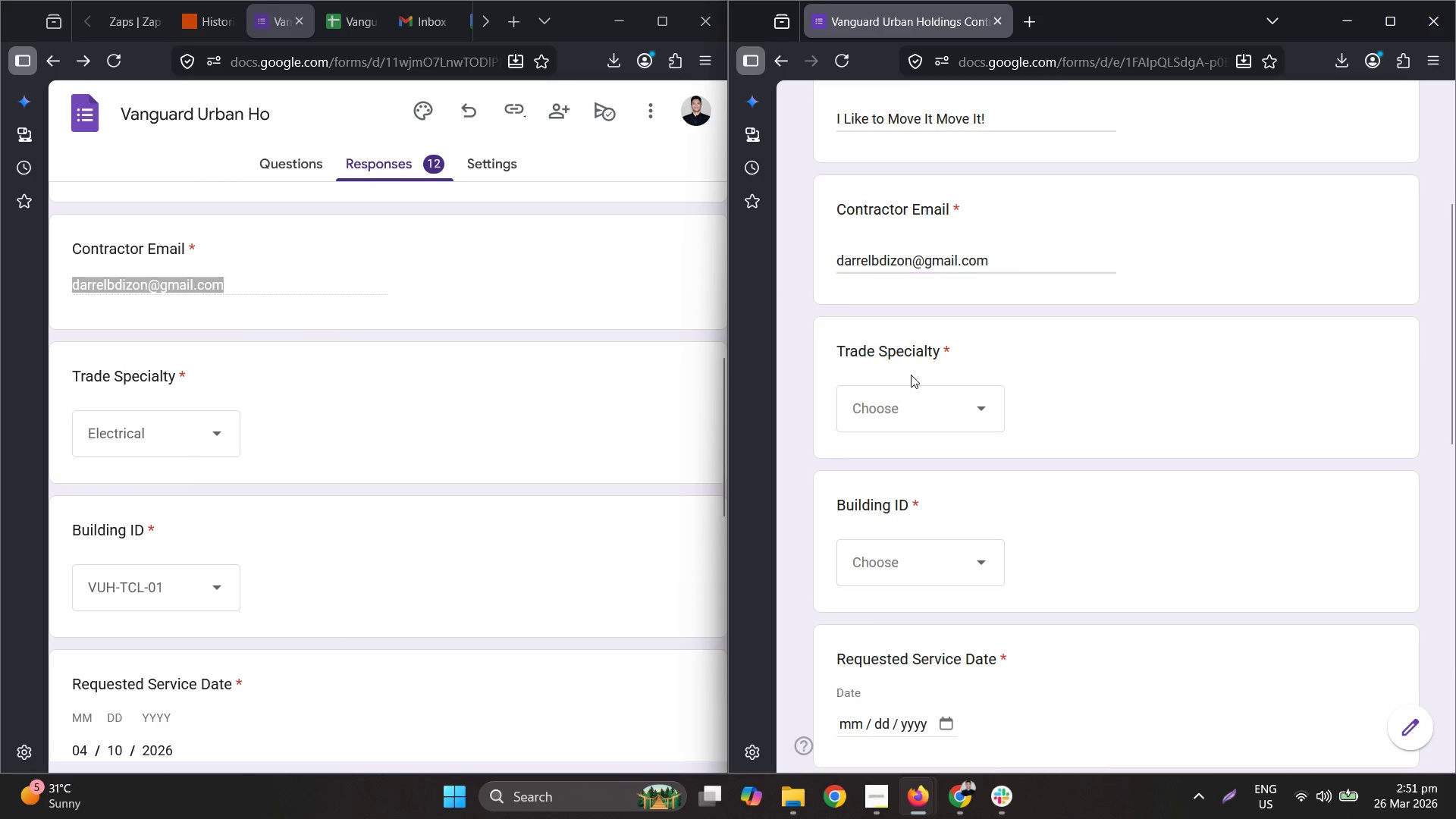 
double_click([918, 397])
 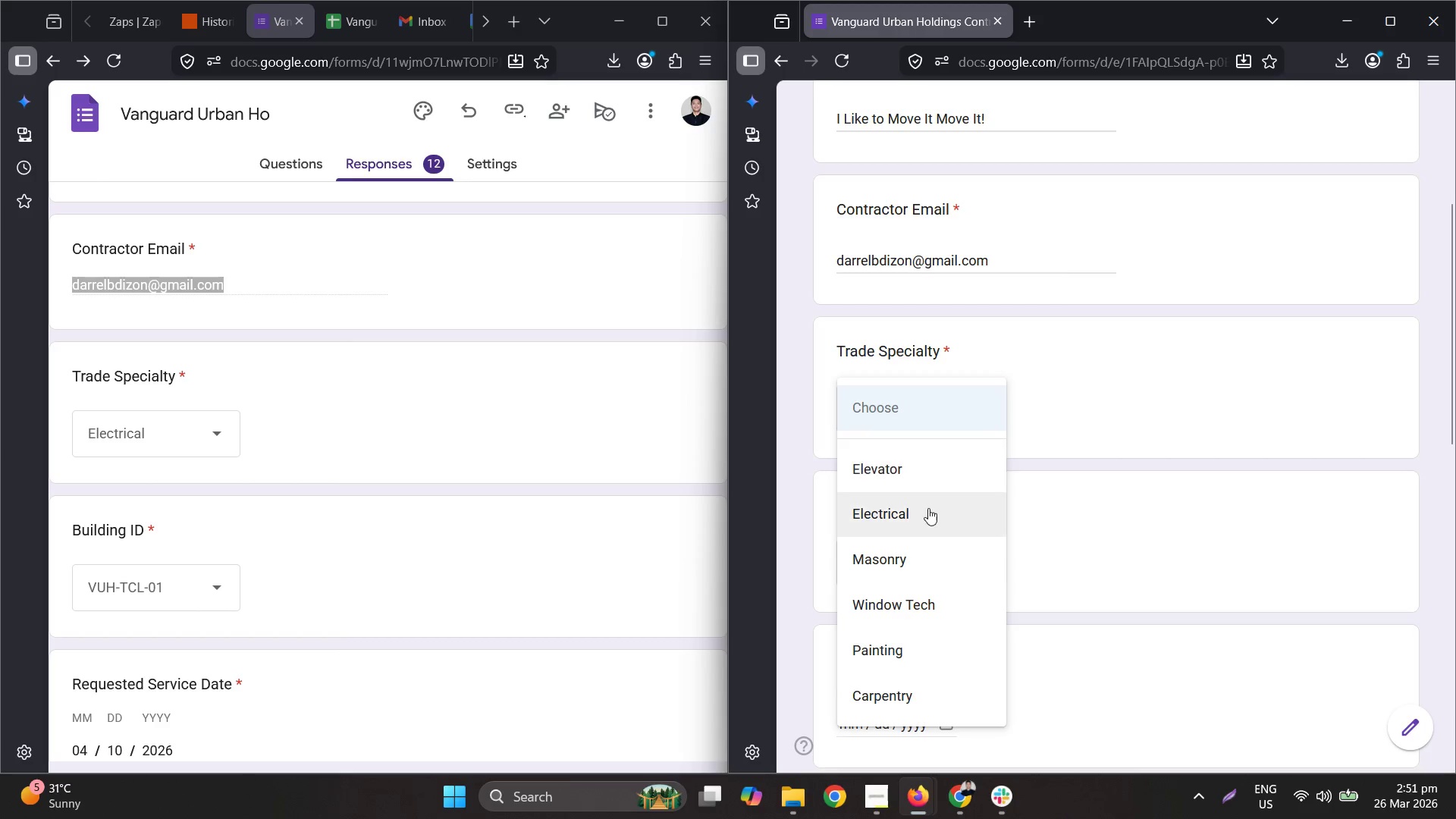 
scroll: coordinate [939, 433], scroll_direction: down, amount: 2.0
 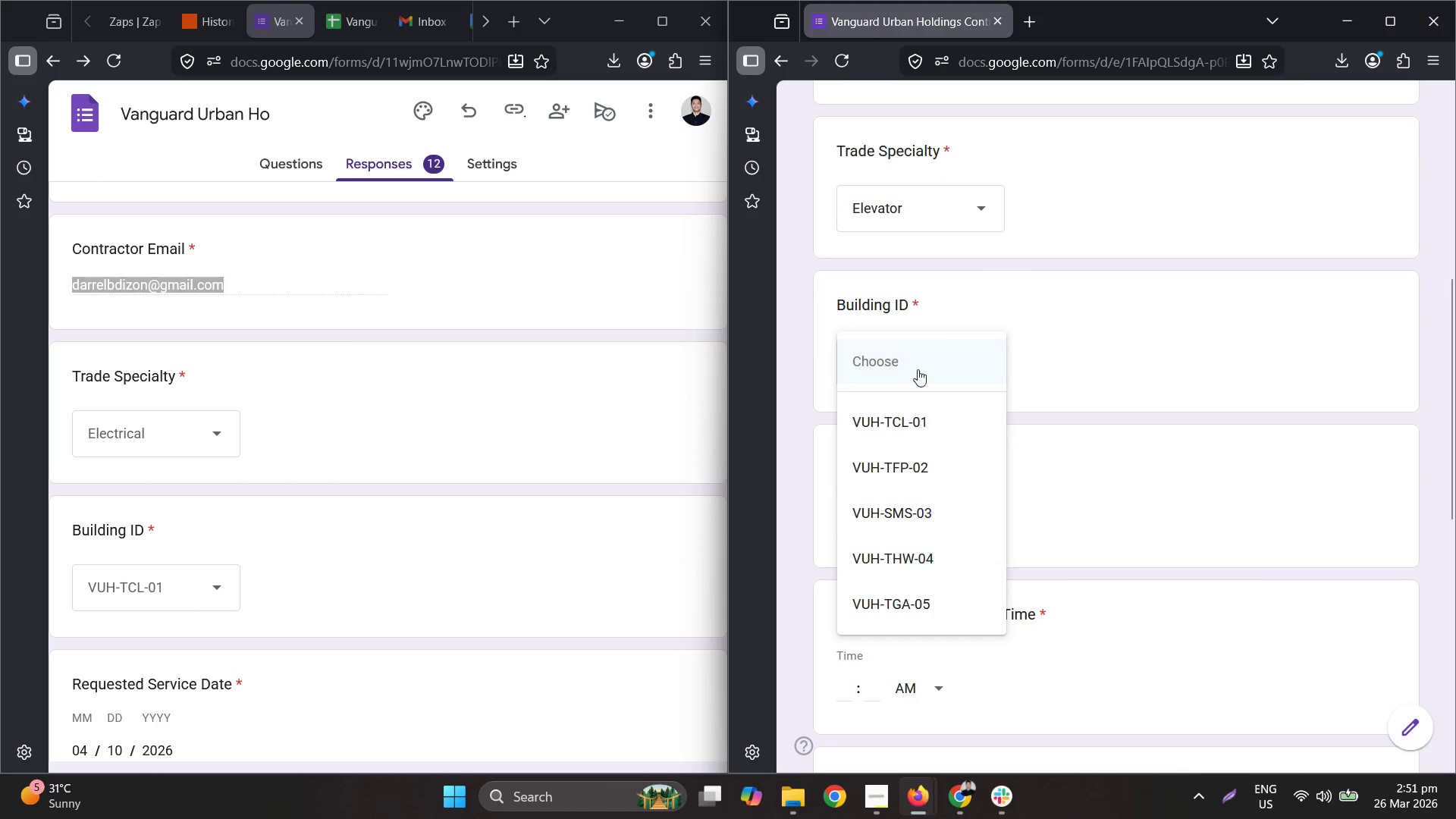 
left_click([915, 422])
 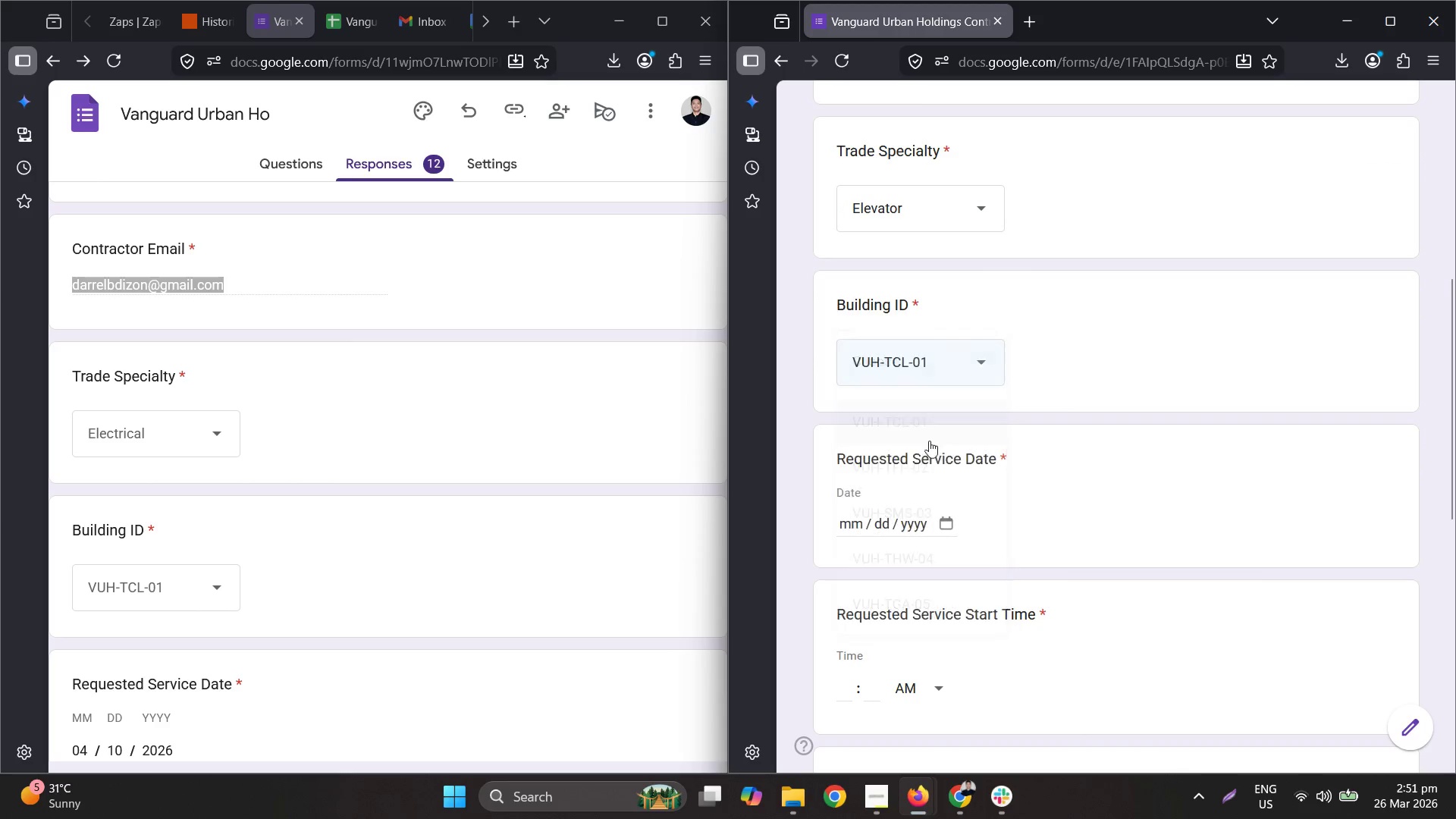 
scroll: coordinate [937, 470], scroll_direction: down, amount: 2.0
 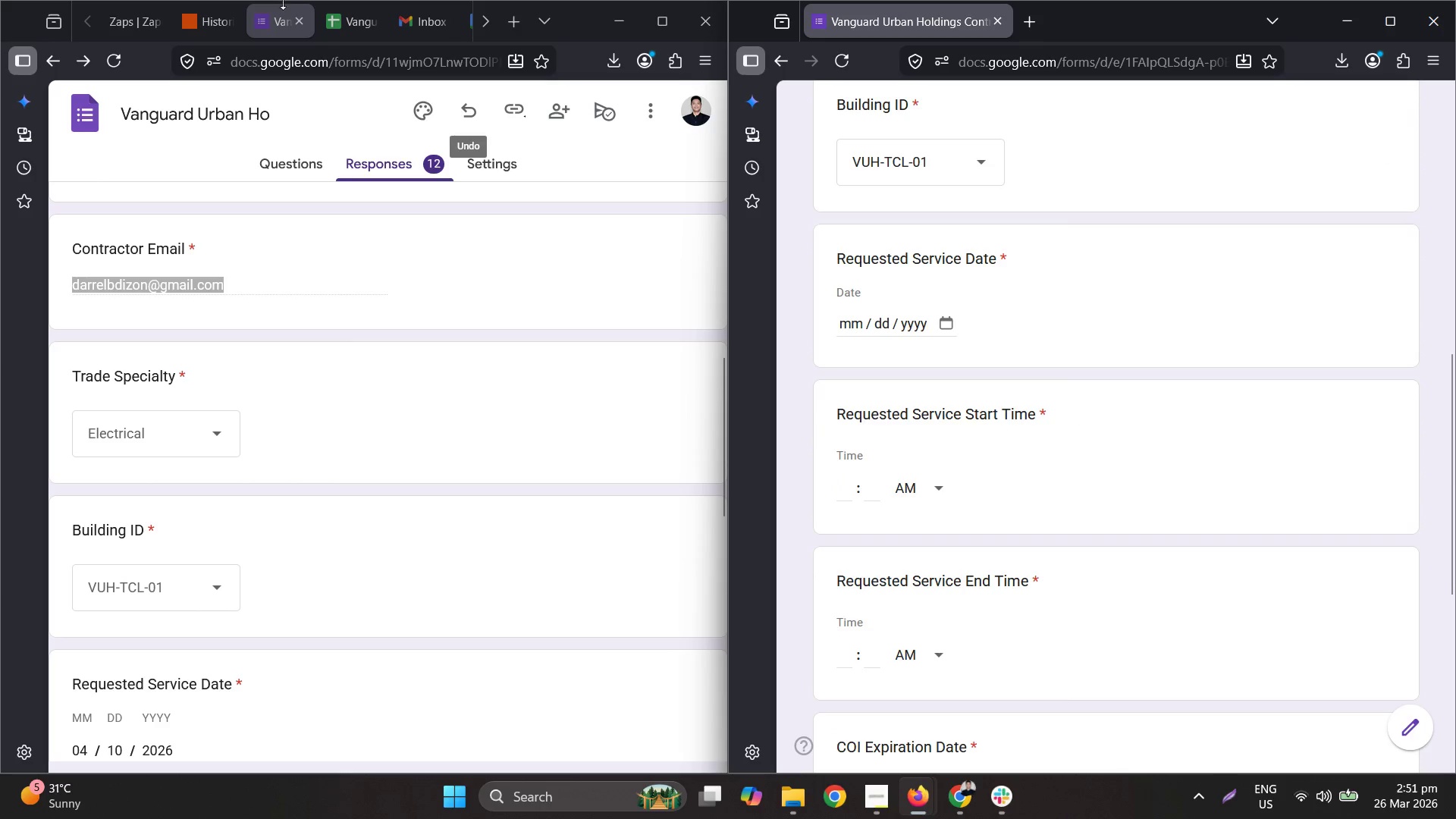 
left_click([326, 19])
 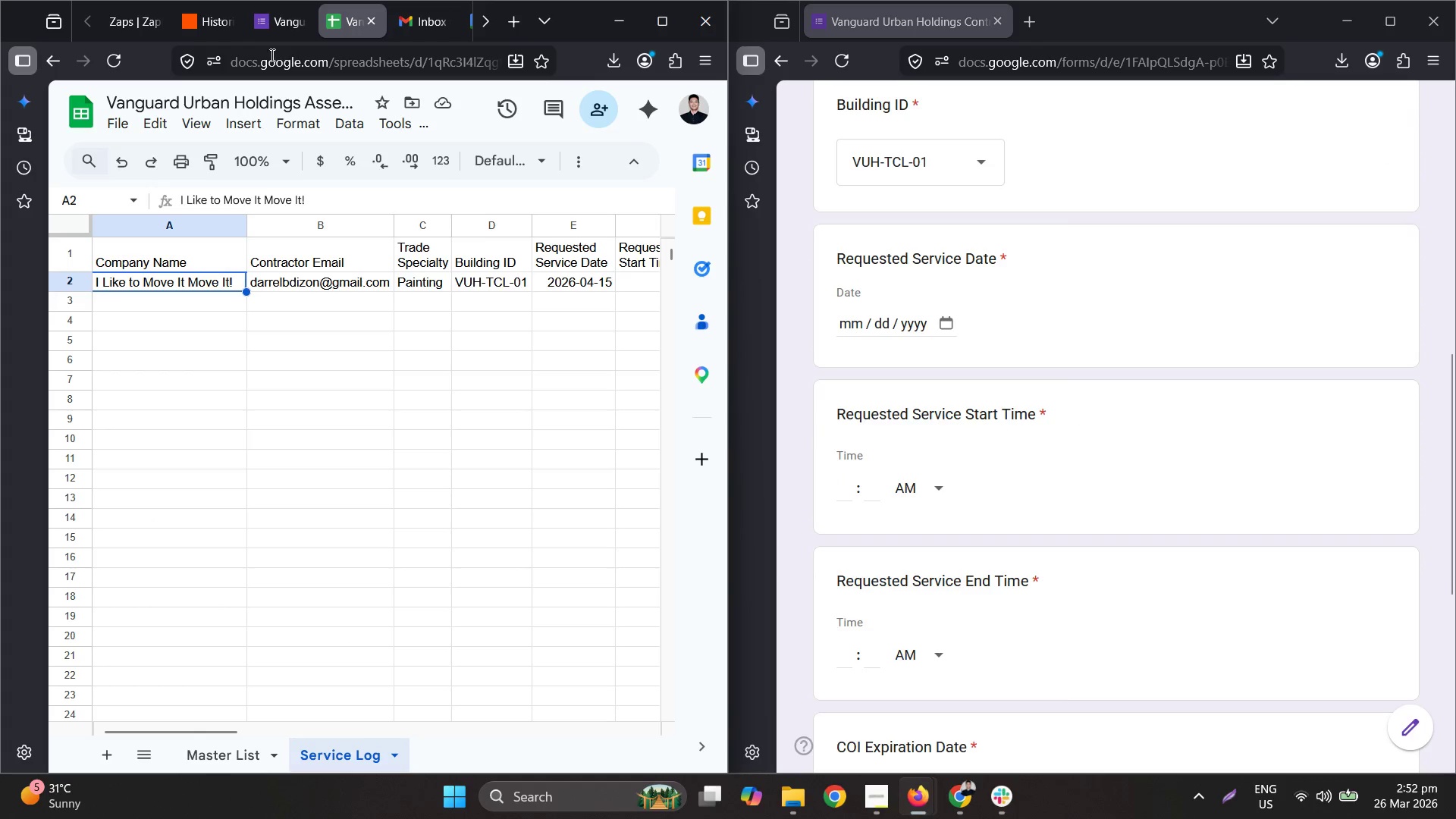 
left_click([269, 38])
 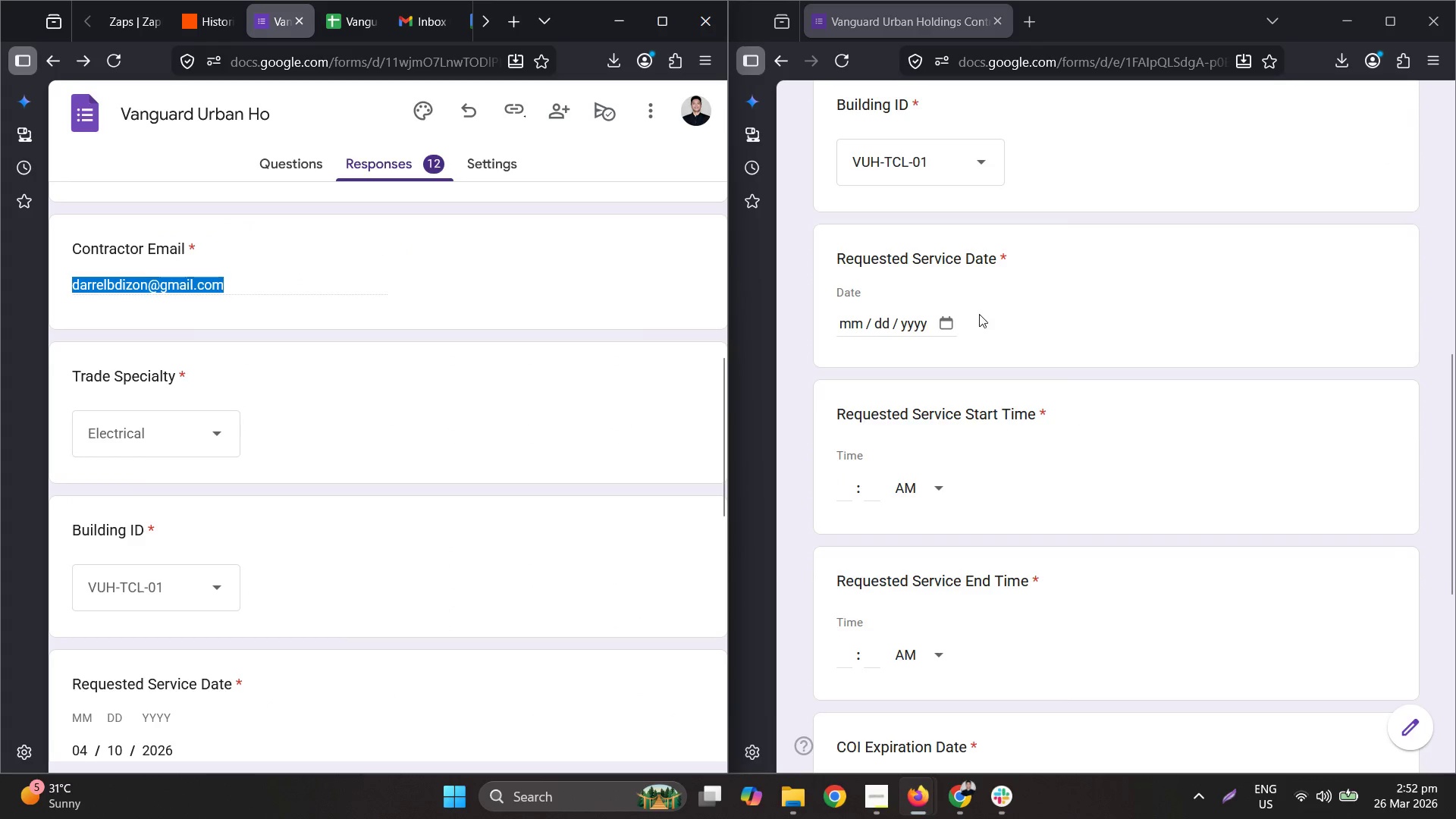 
left_click([951, 327])
 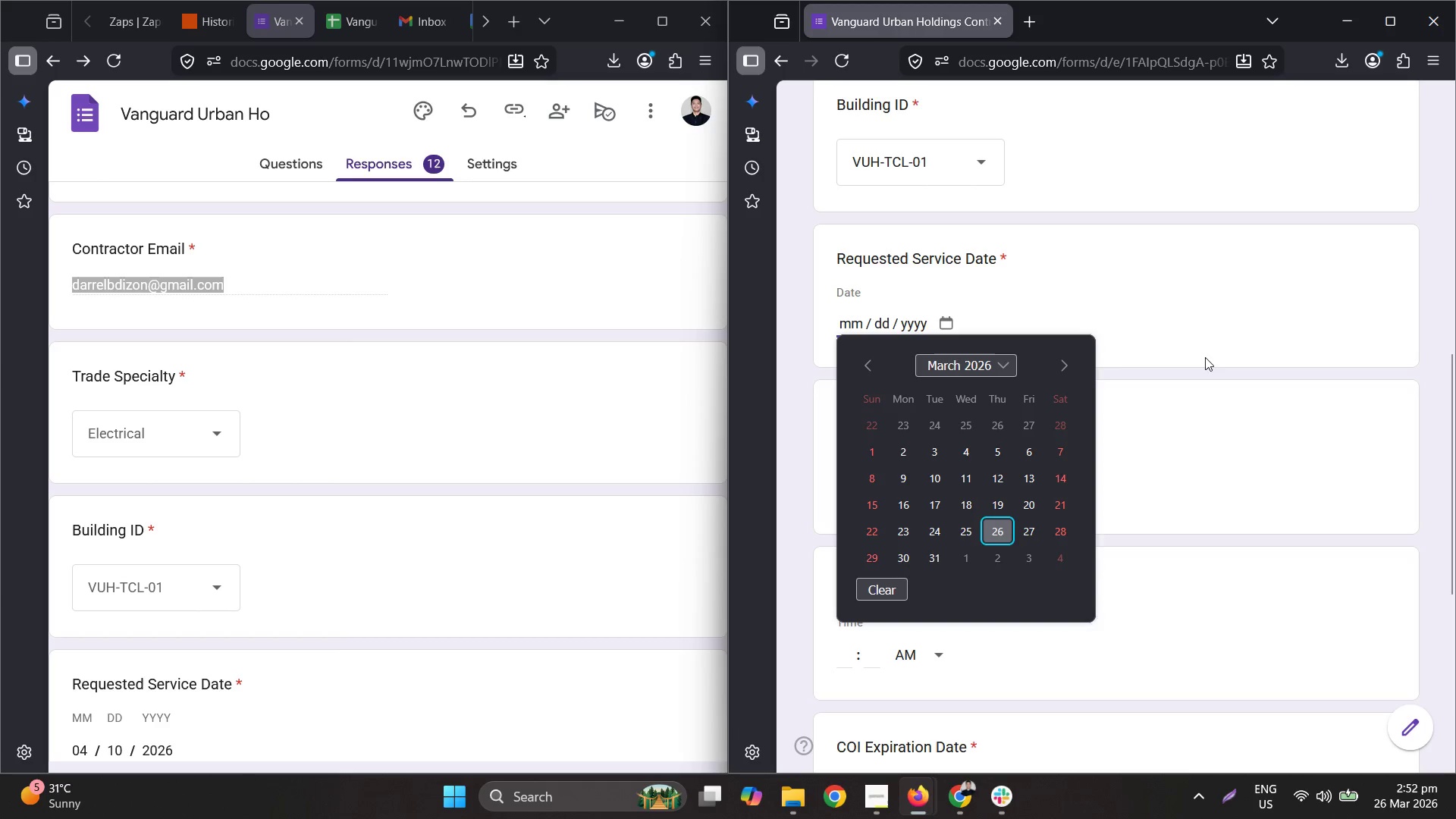 
scroll: coordinate [440, 472], scroll_direction: down, amount: 2.0
 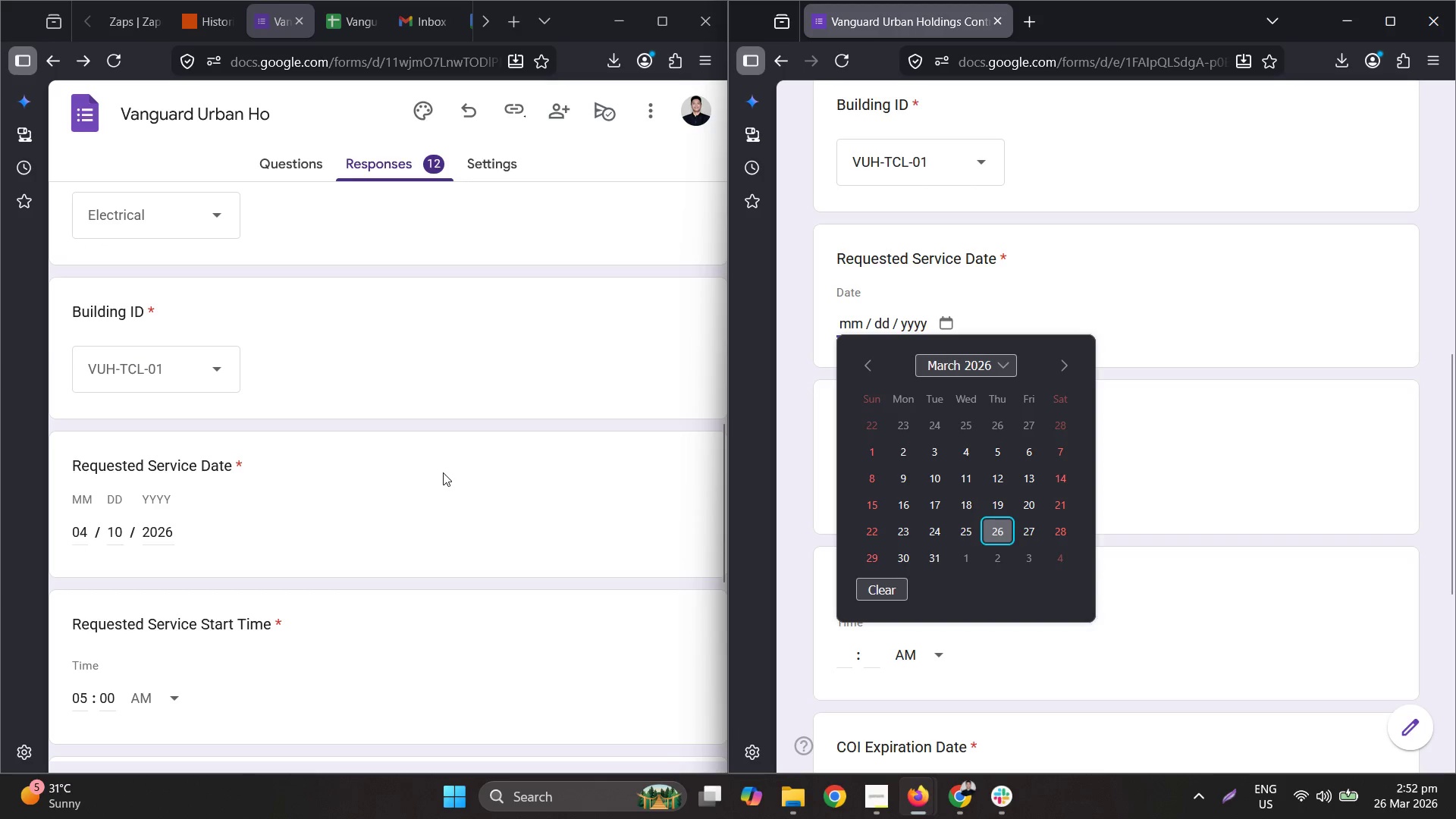 
scroll: coordinate [460, 450], scroll_direction: up, amount: 9.0
 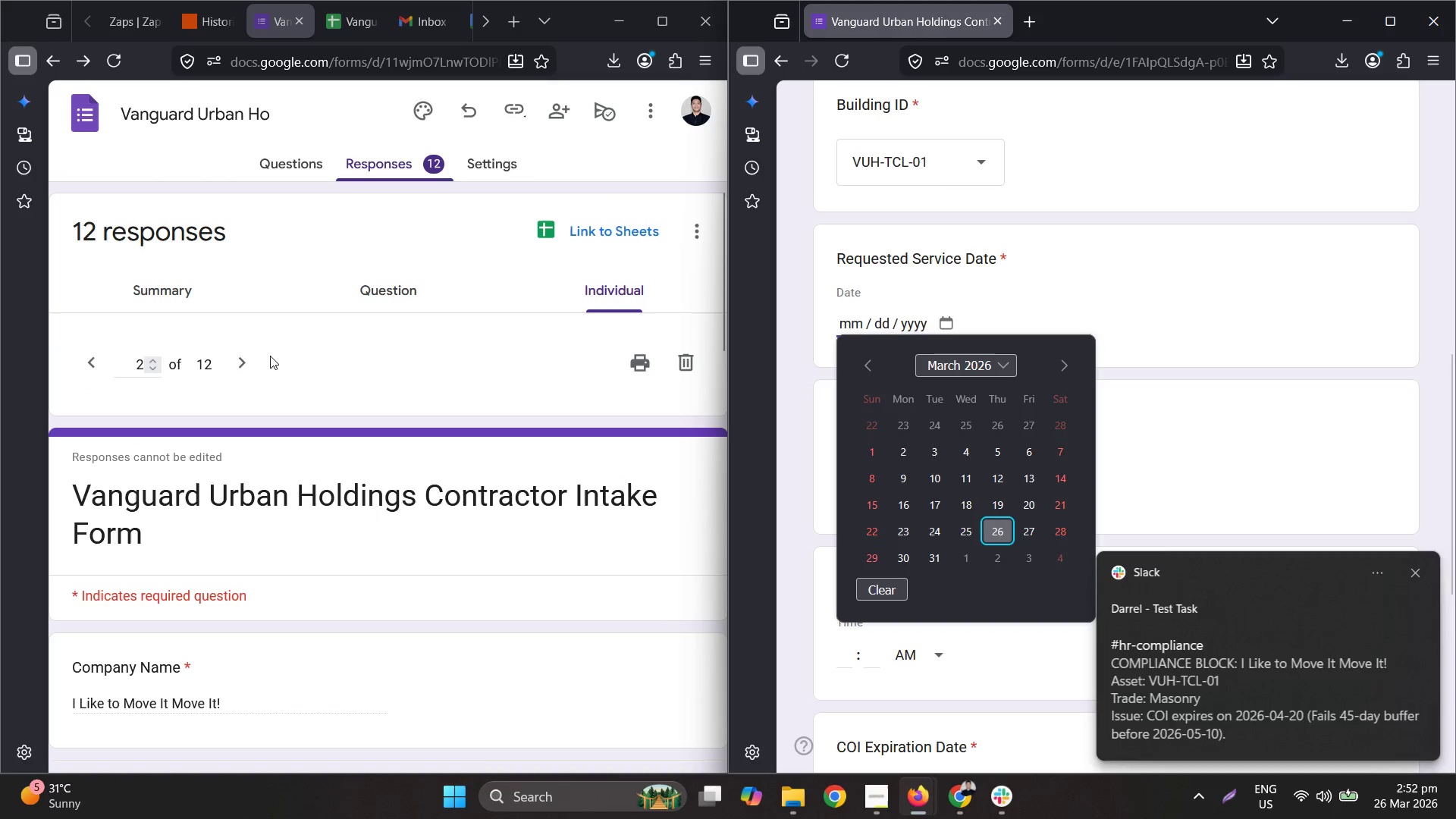 
left_click([241, 362])
 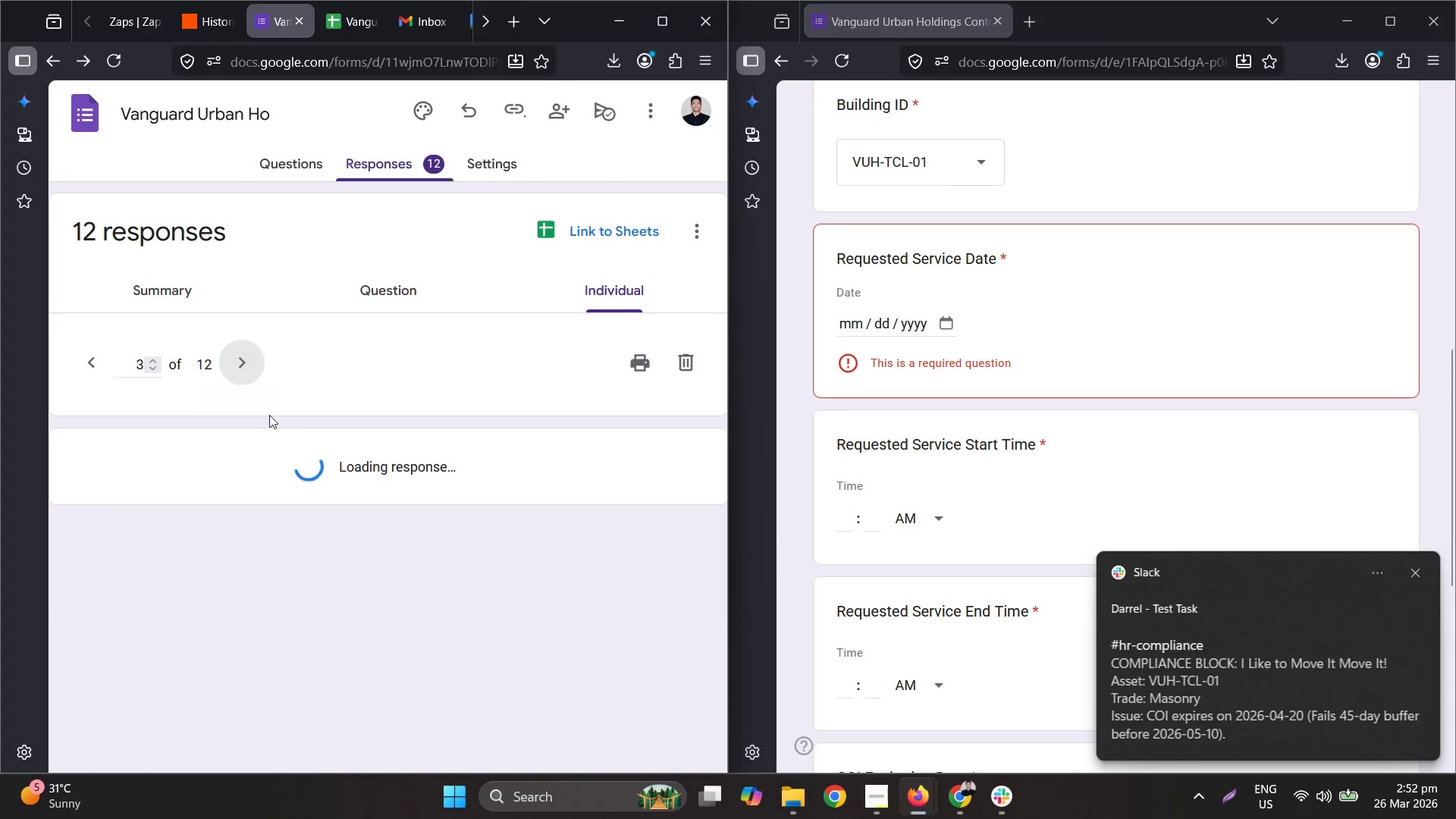 
scroll: coordinate [394, 424], scroll_direction: down, amount: 8.0
 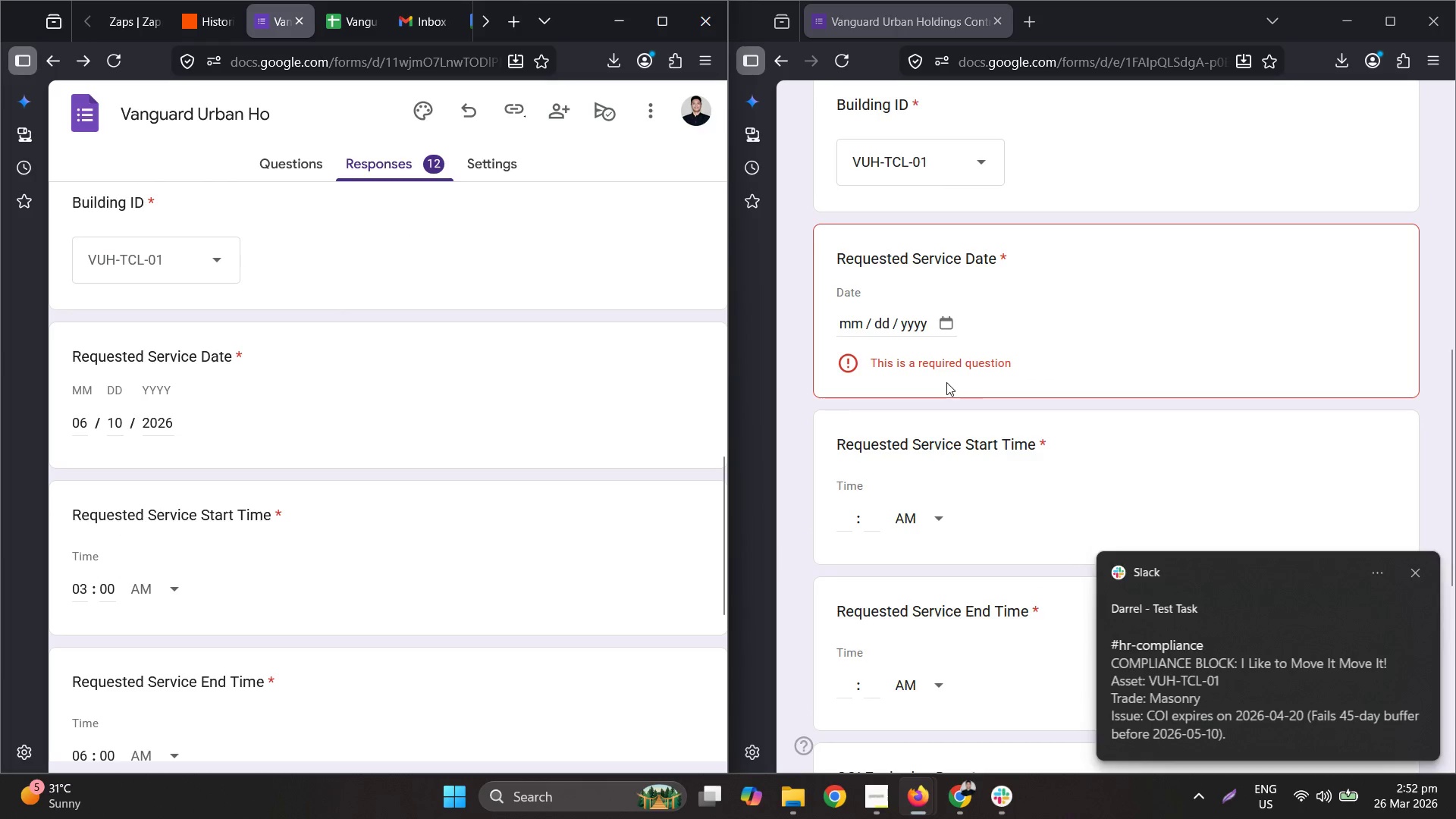 
left_click([852, 326])
 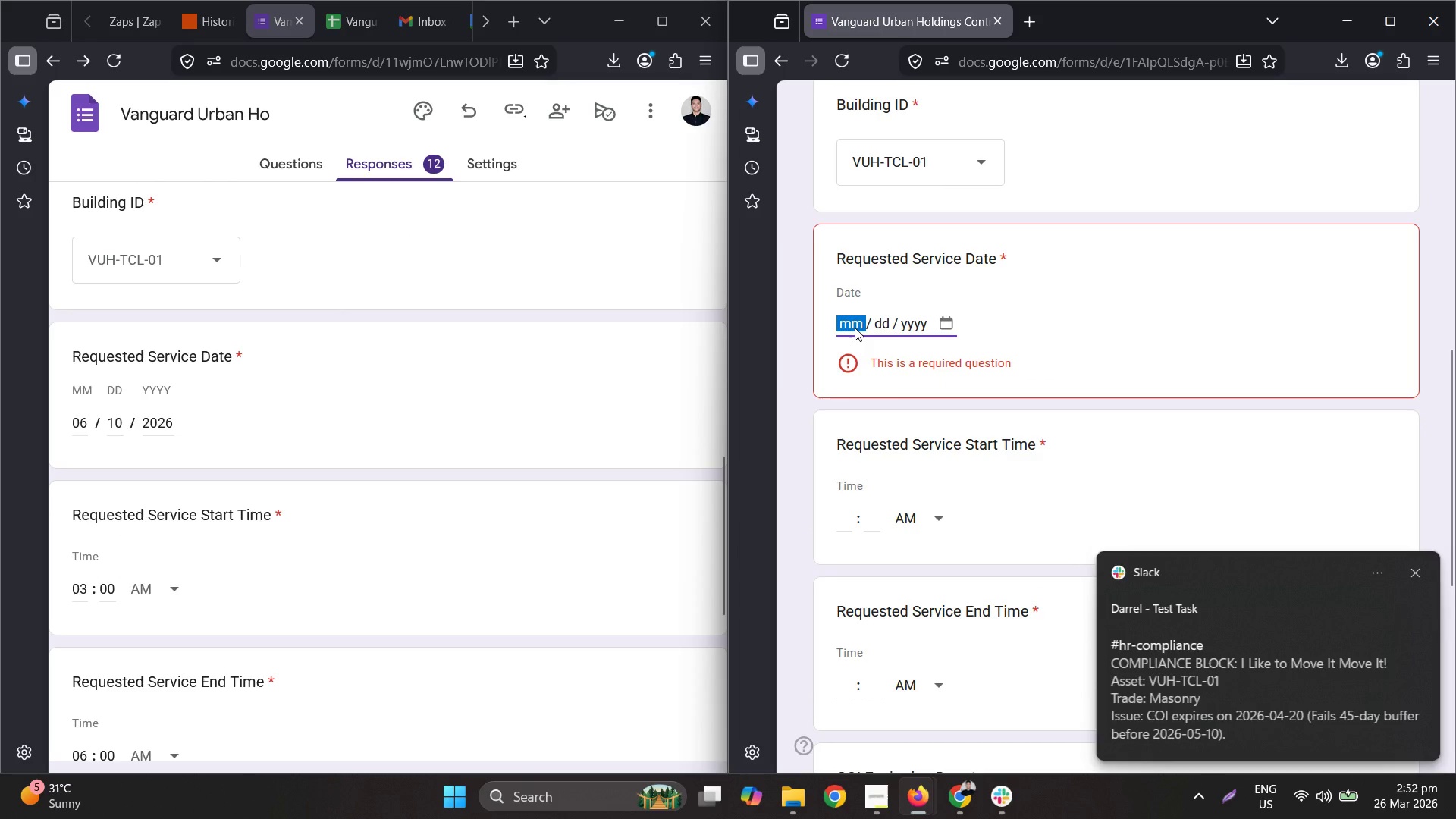 
key(Numpad0)
 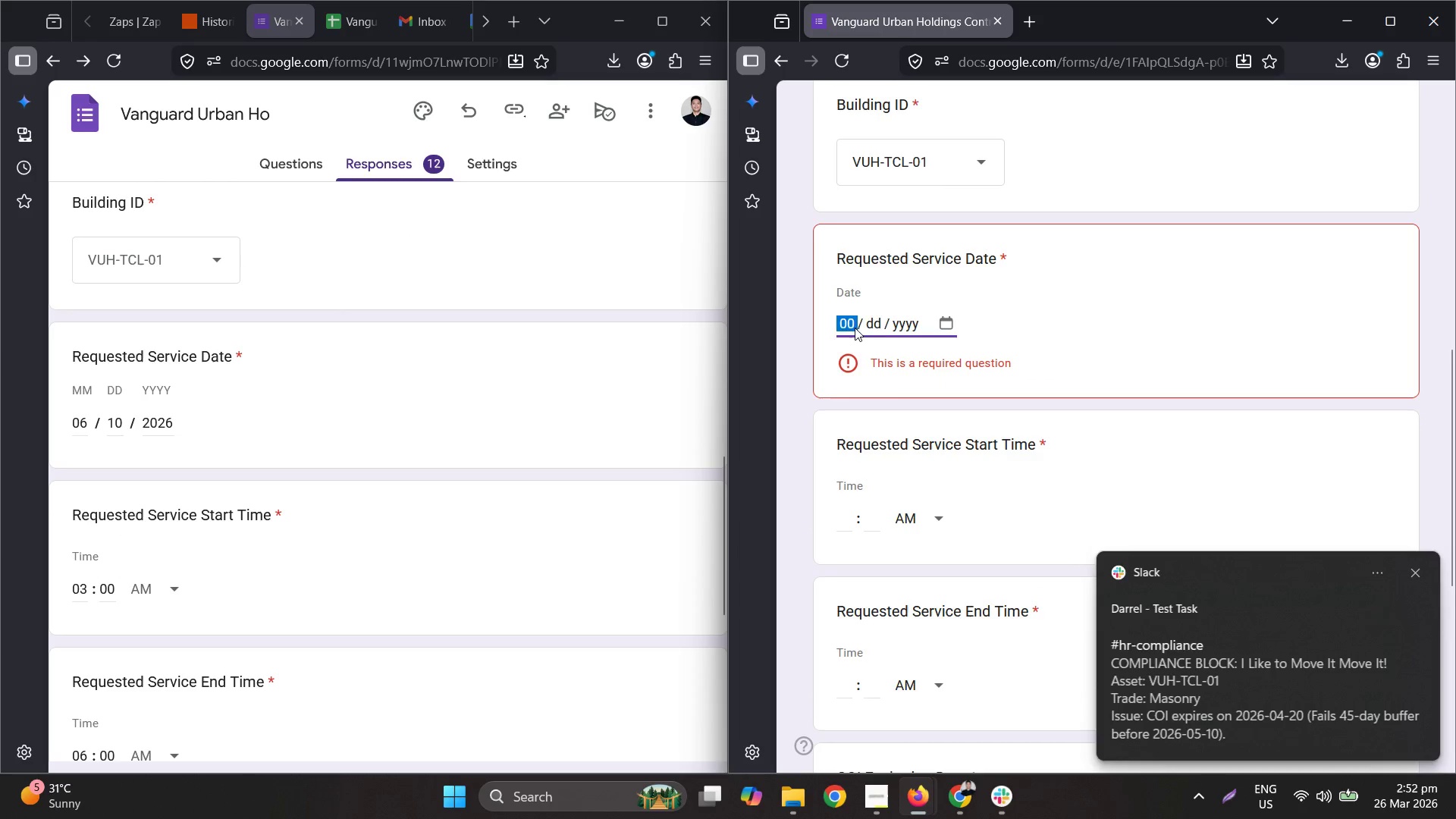 
key(Numpad6)
 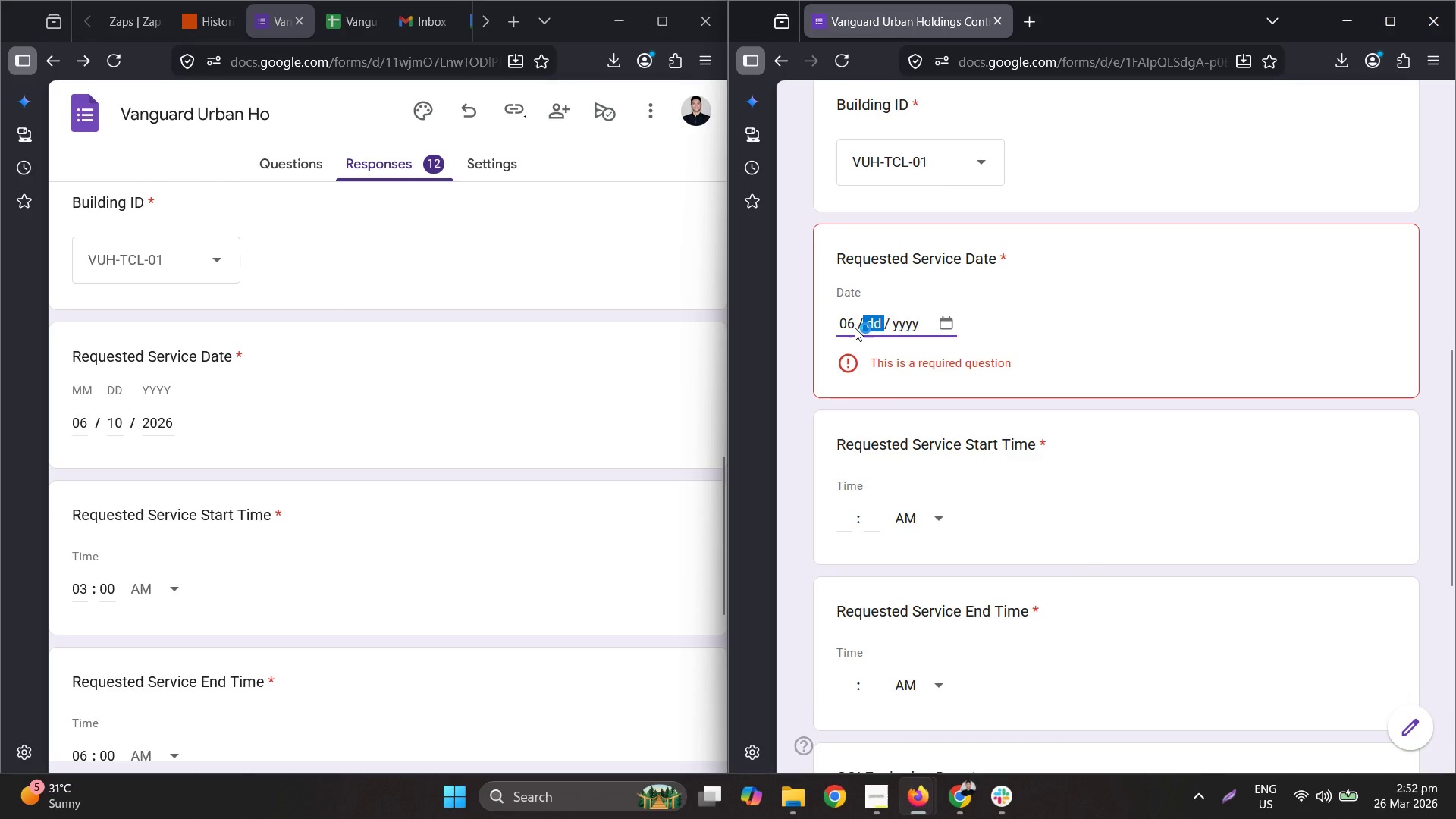 
key(Numpad1)
 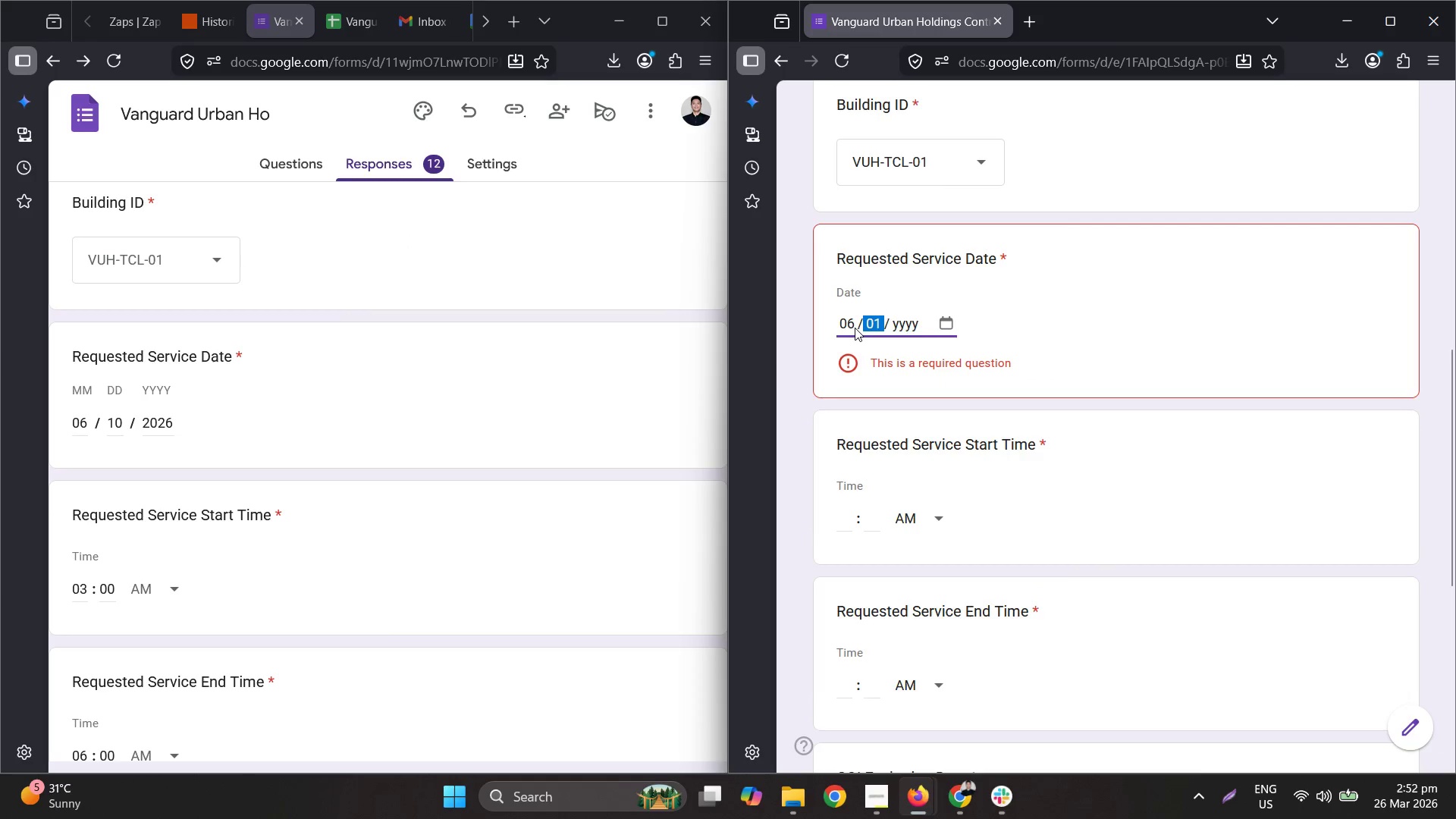 
key(Numpad0)
 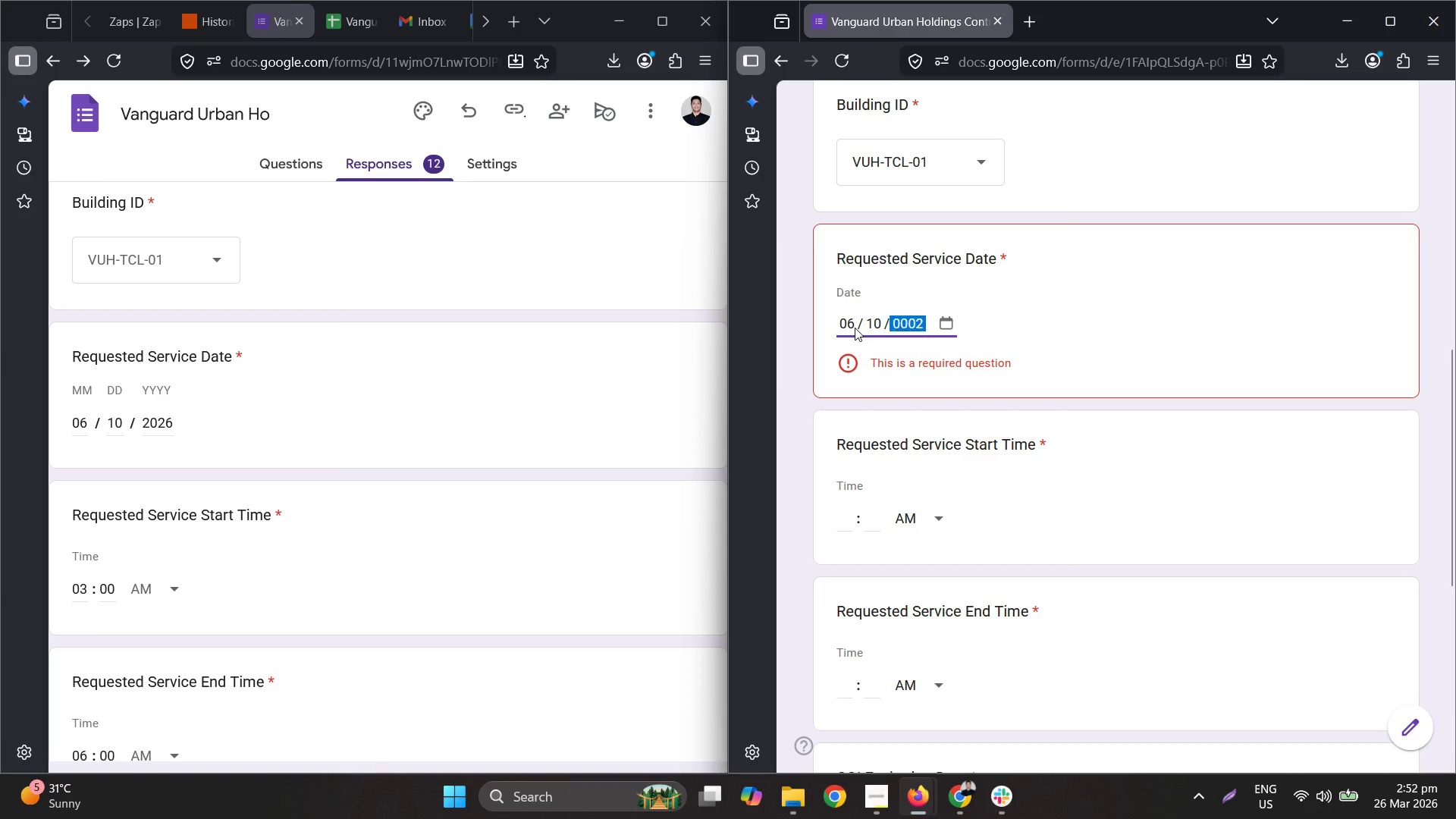 
key(Numpad2)
 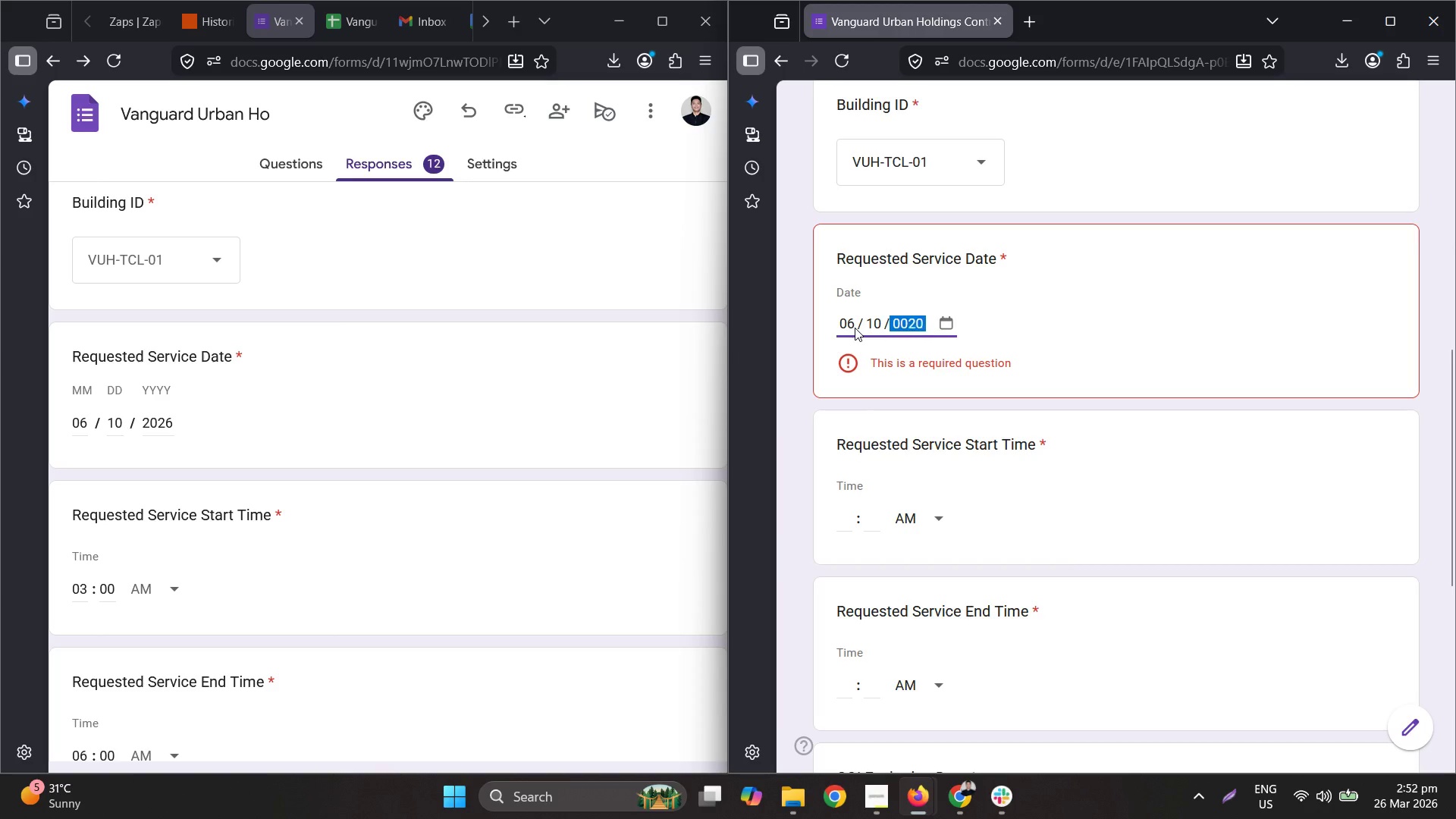 
key(Numpad0)
 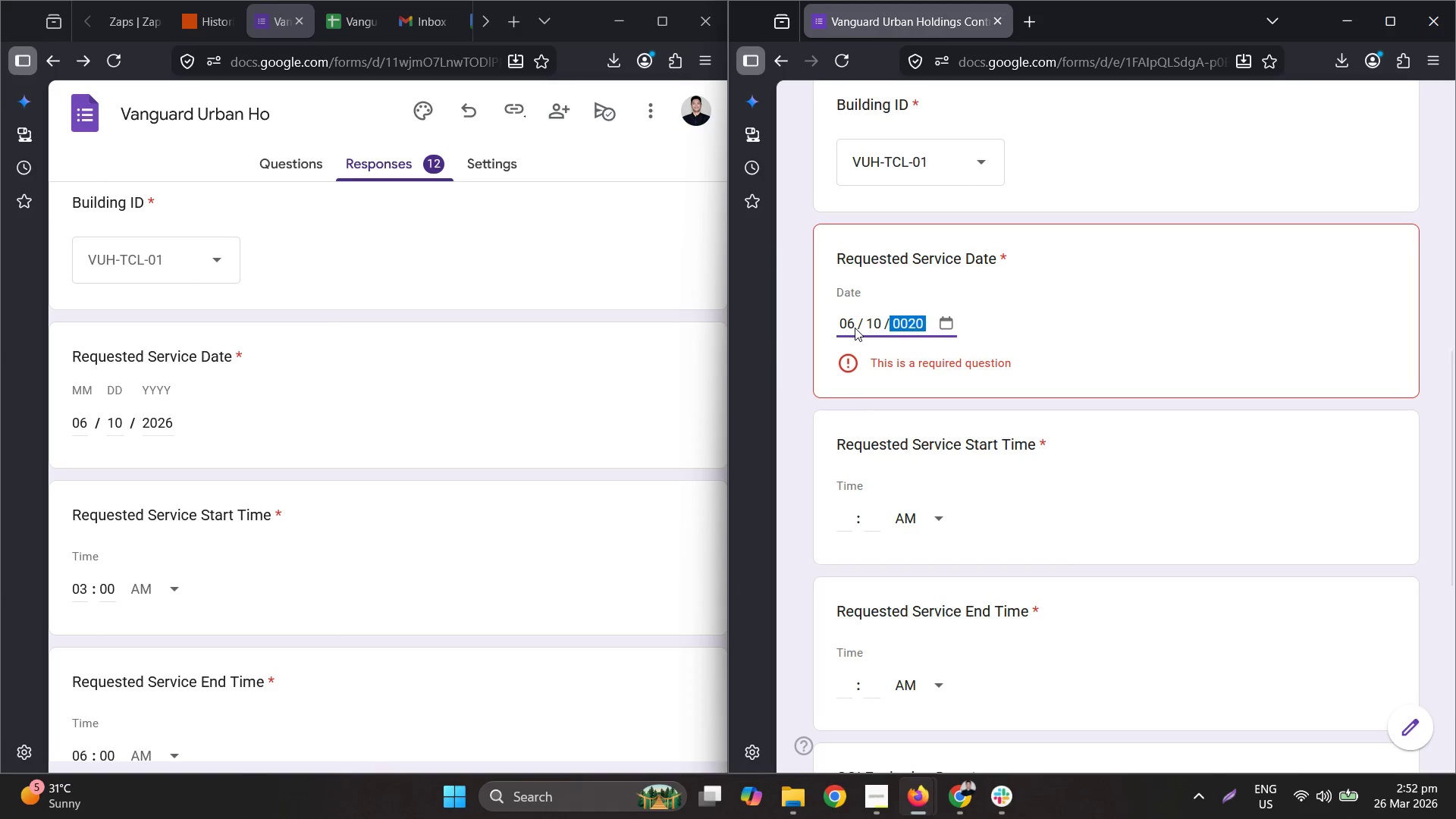 
key(Numpad2)
 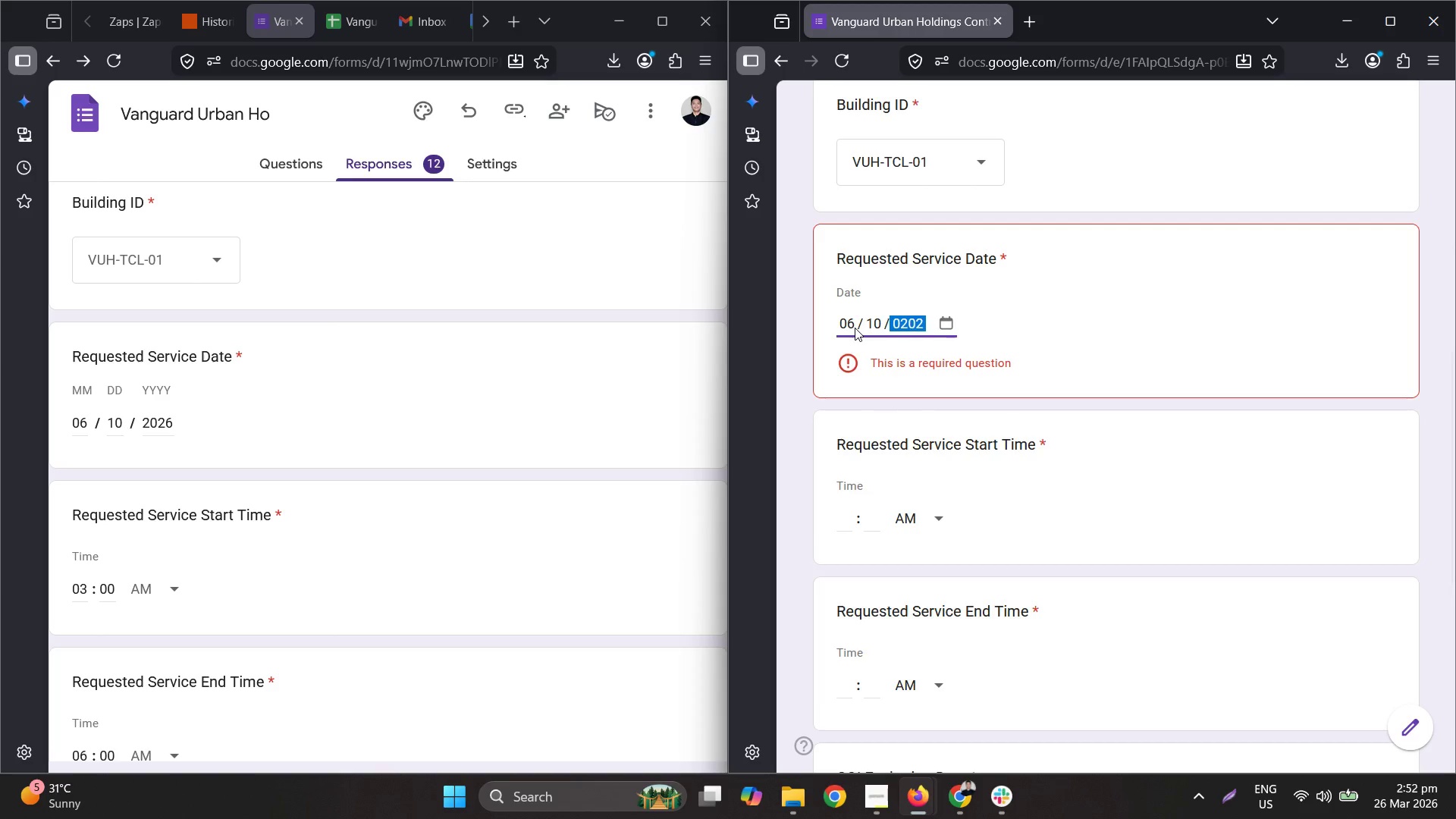 
key(Numpad6)
 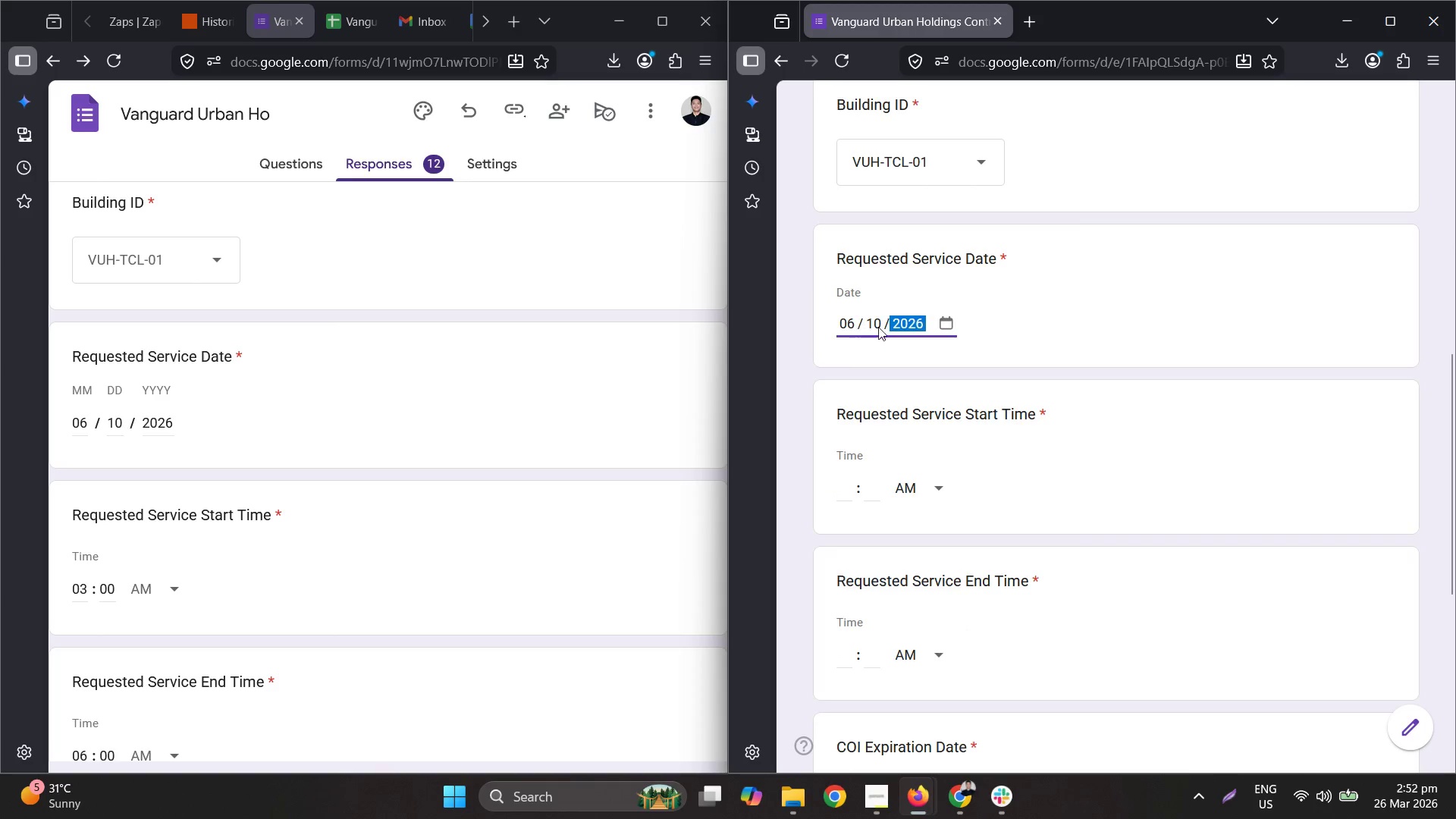 
scroll: coordinate [889, 331], scroll_direction: down, amount: 1.0
 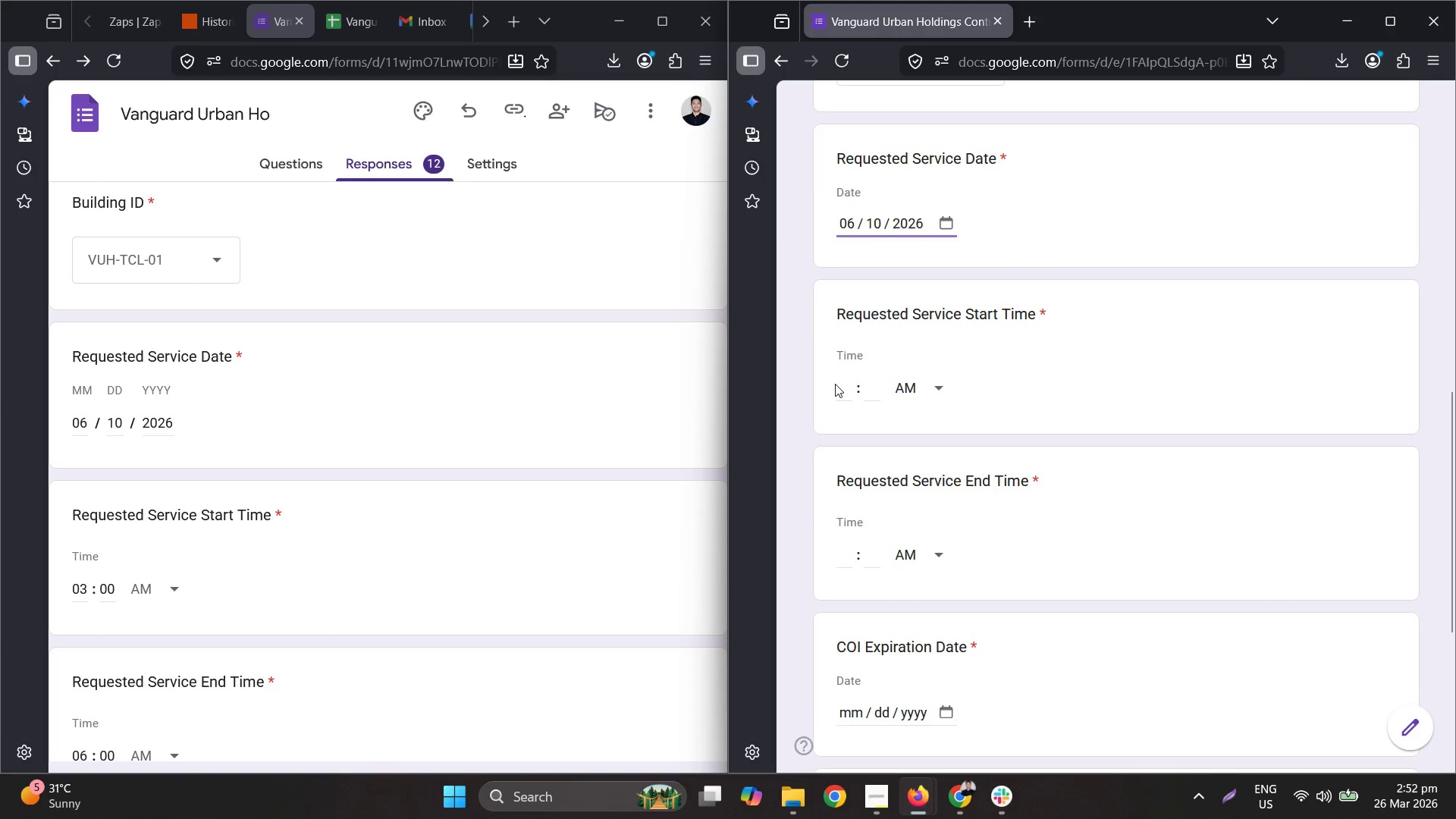 
left_click_drag(start_coordinate=[835, 383], to_coordinate=[839, 378])
 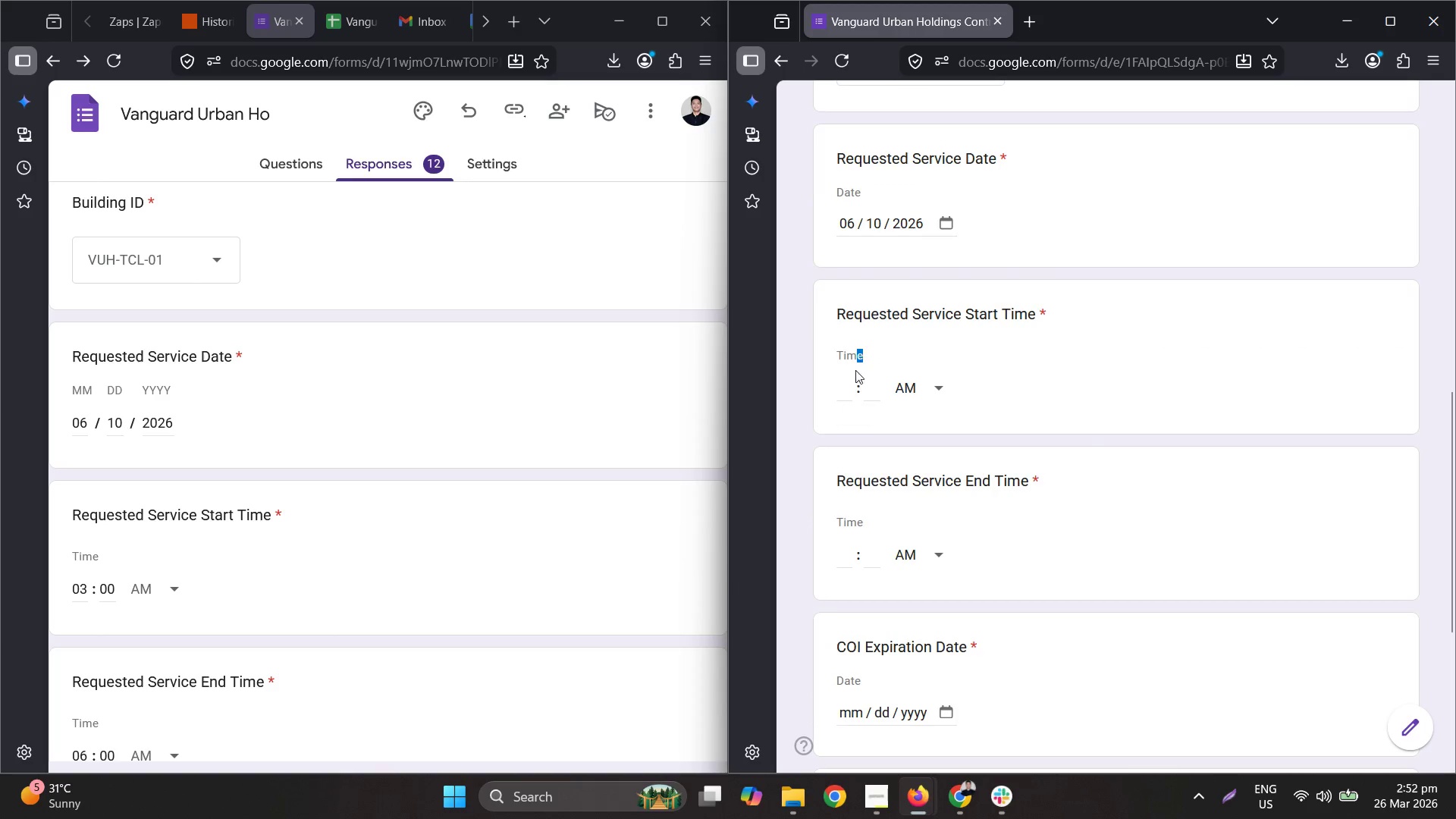 
double_click([855, 376])
 